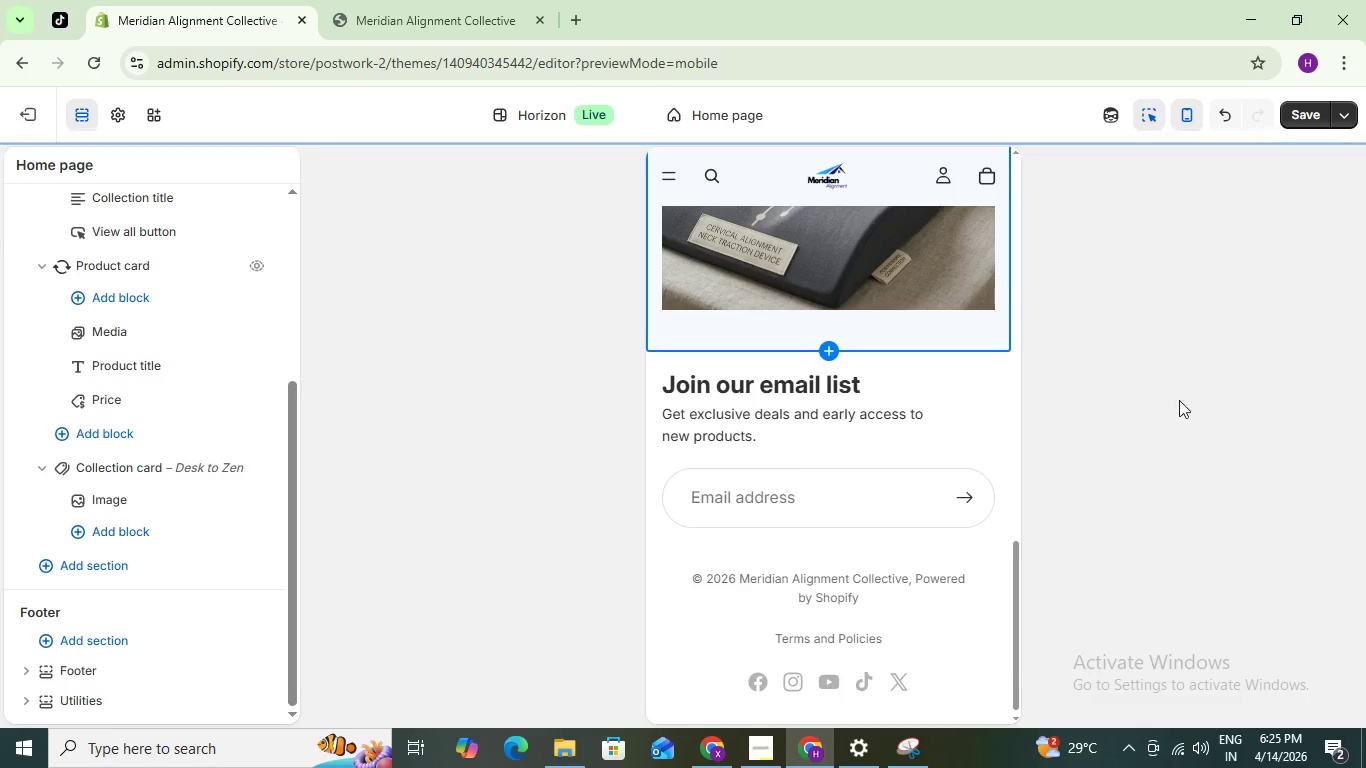 
scroll: coordinate [754, 344], scroll_direction: up, amount: 6.0
 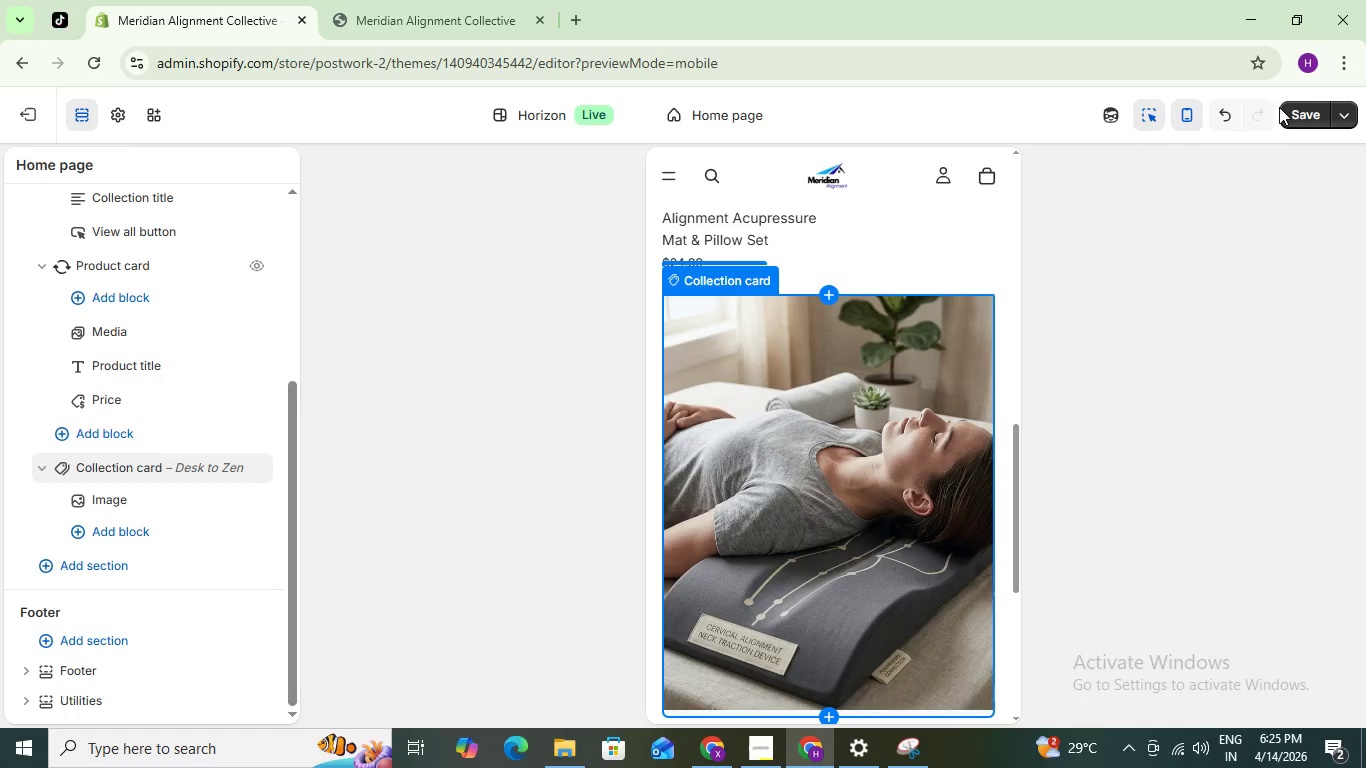 
left_click([1288, 110])
 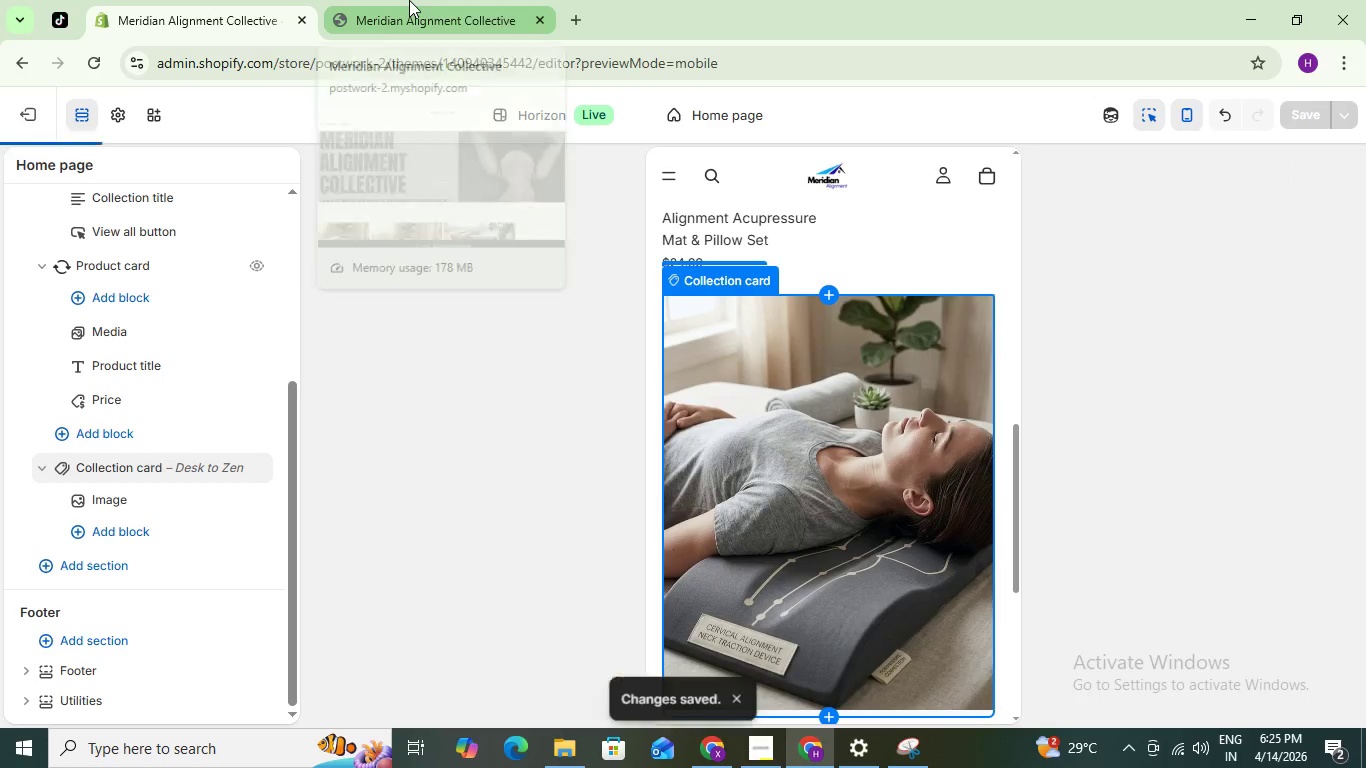 
left_click([409, 0])
 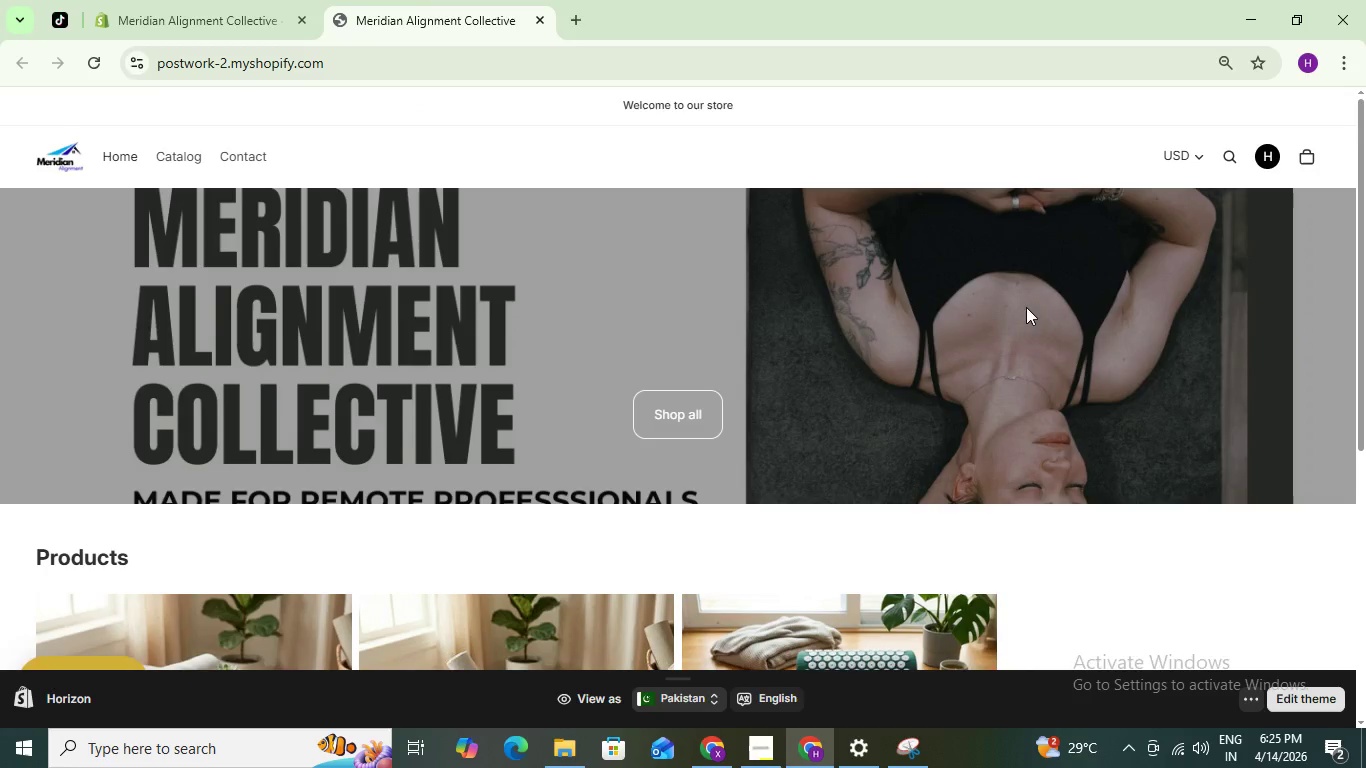 
scroll: coordinate [614, 419], scroll_direction: down, amount: 13.0
 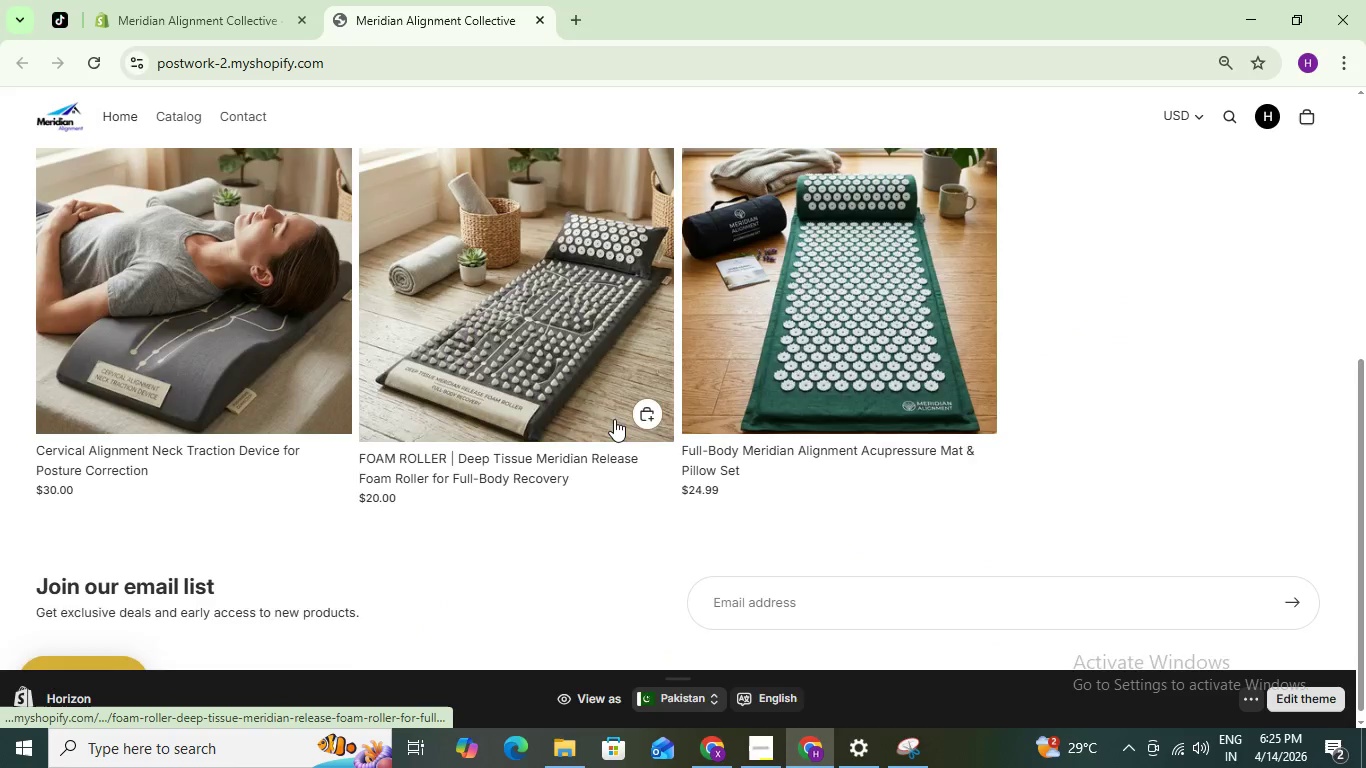 
scroll: coordinate [615, 420], scroll_direction: up, amount: 5.0
 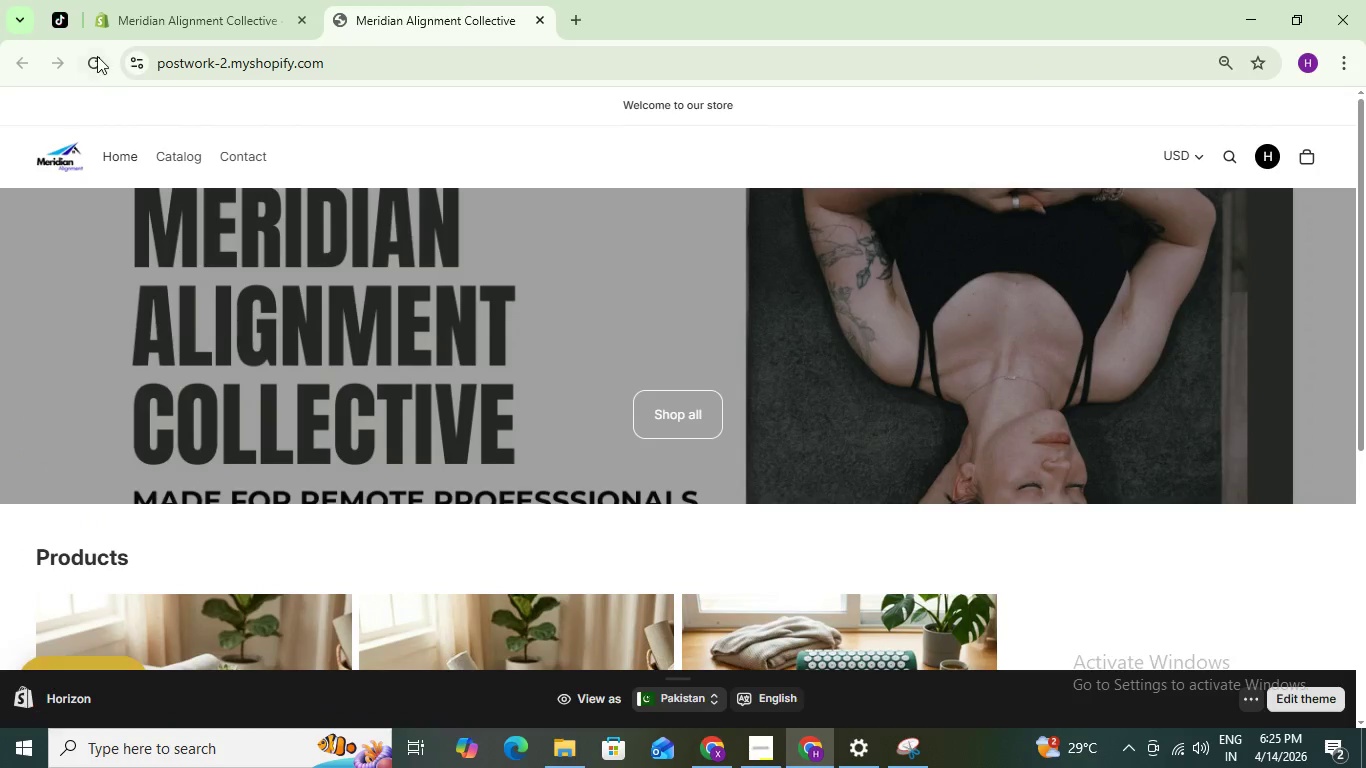 
left_click([97, 56])
 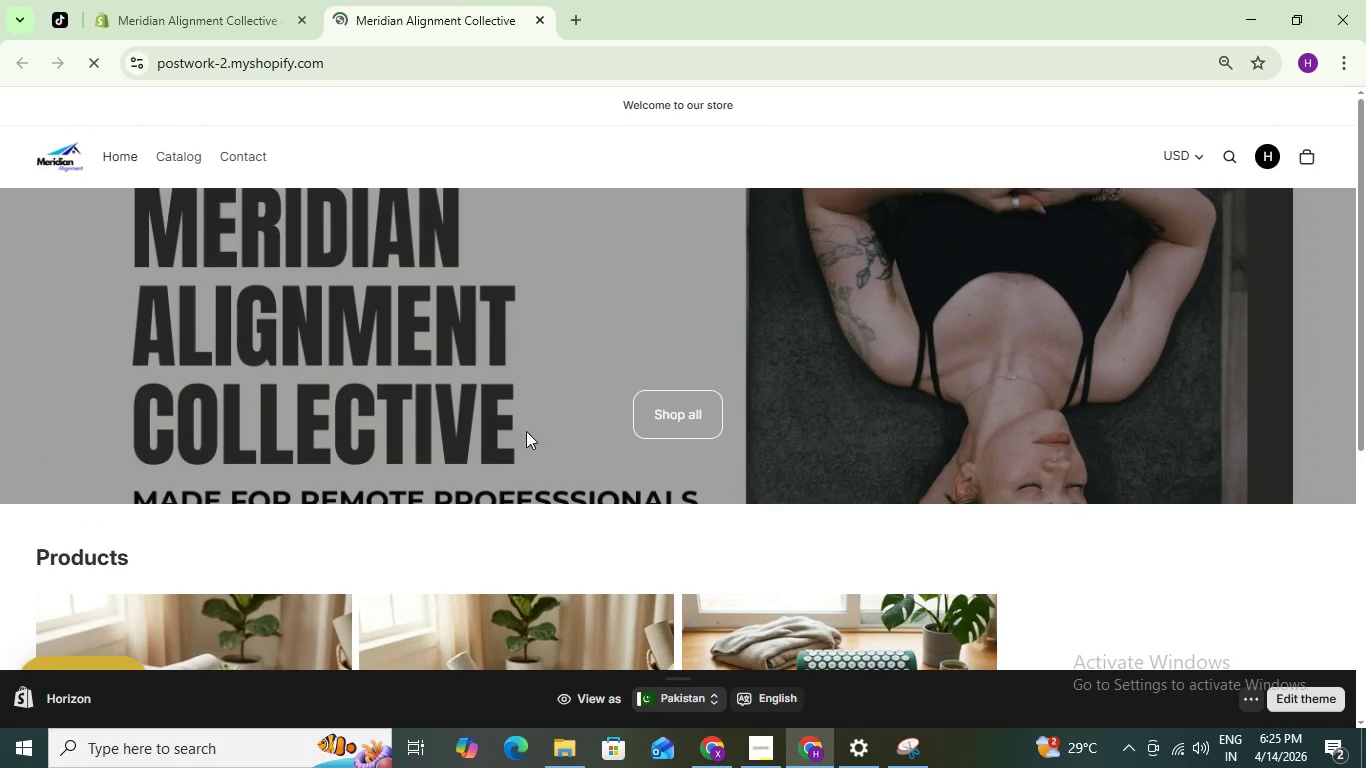 
left_click([614, 517])
 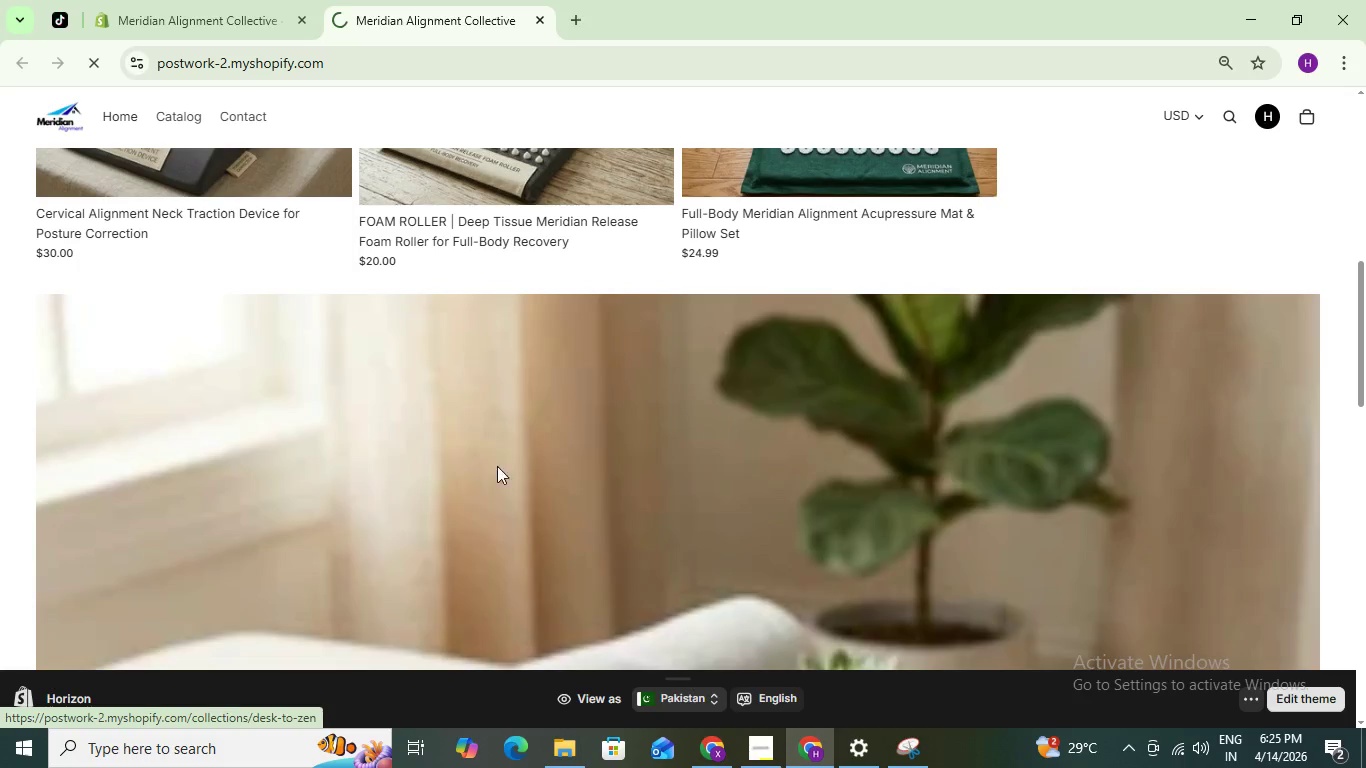 
scroll: coordinate [625, 417], scroll_direction: down, amount: 12.0
 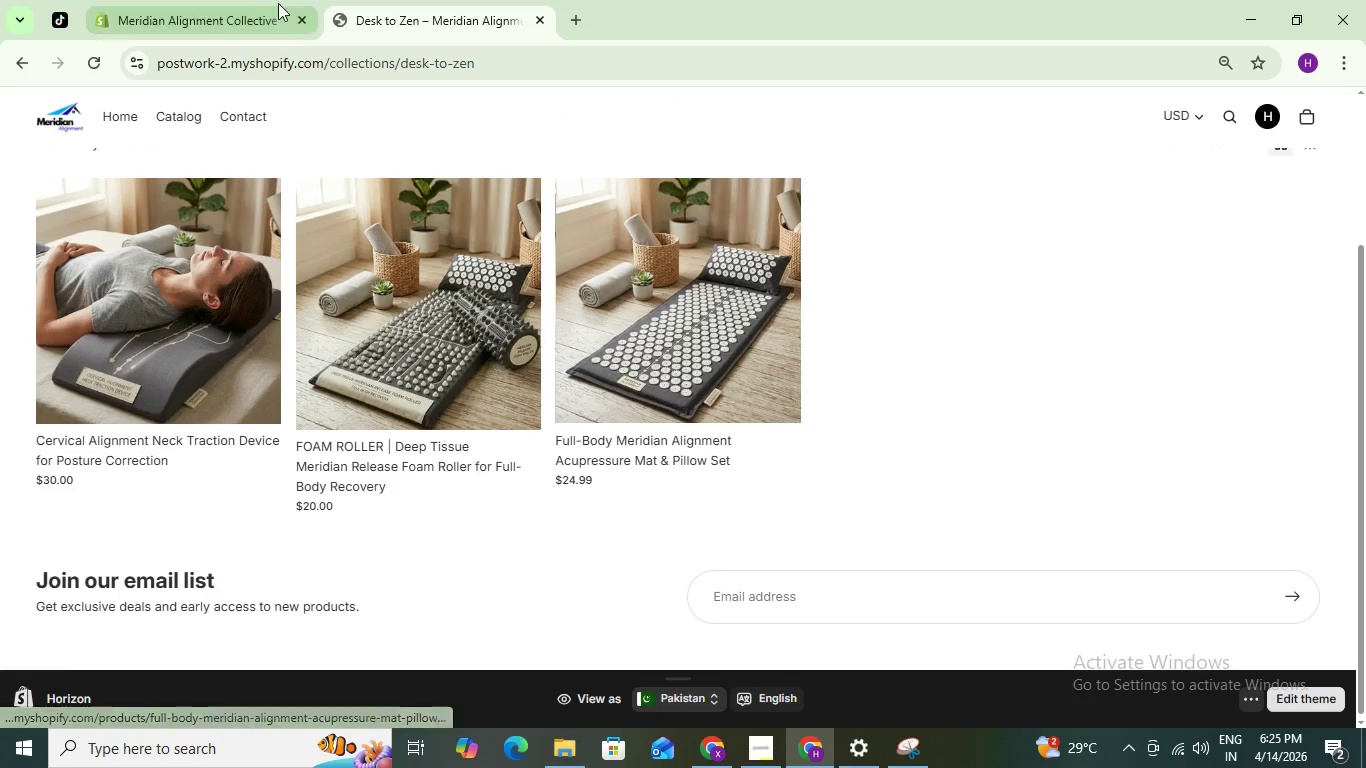 
left_click([211, 3])
 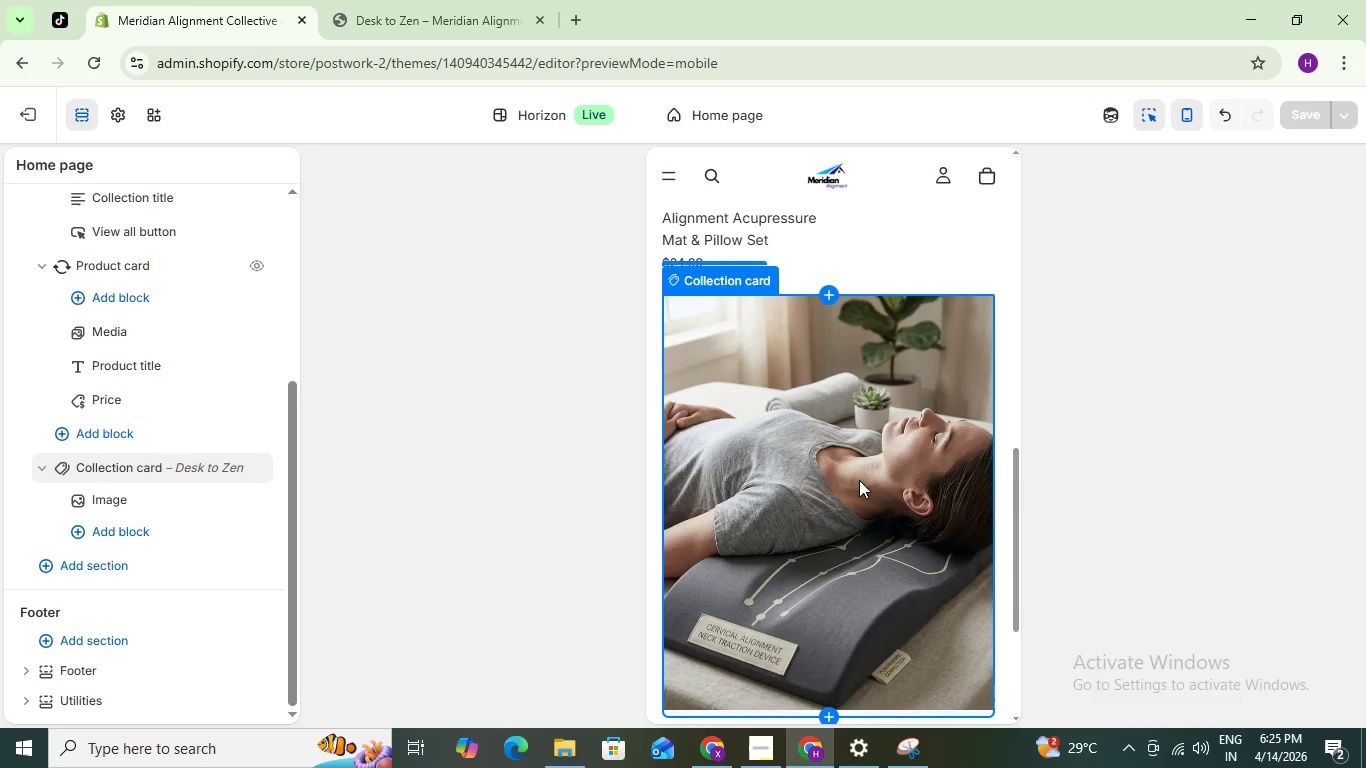 
scroll: coordinate [856, 478], scroll_direction: down, amount: 2.0
 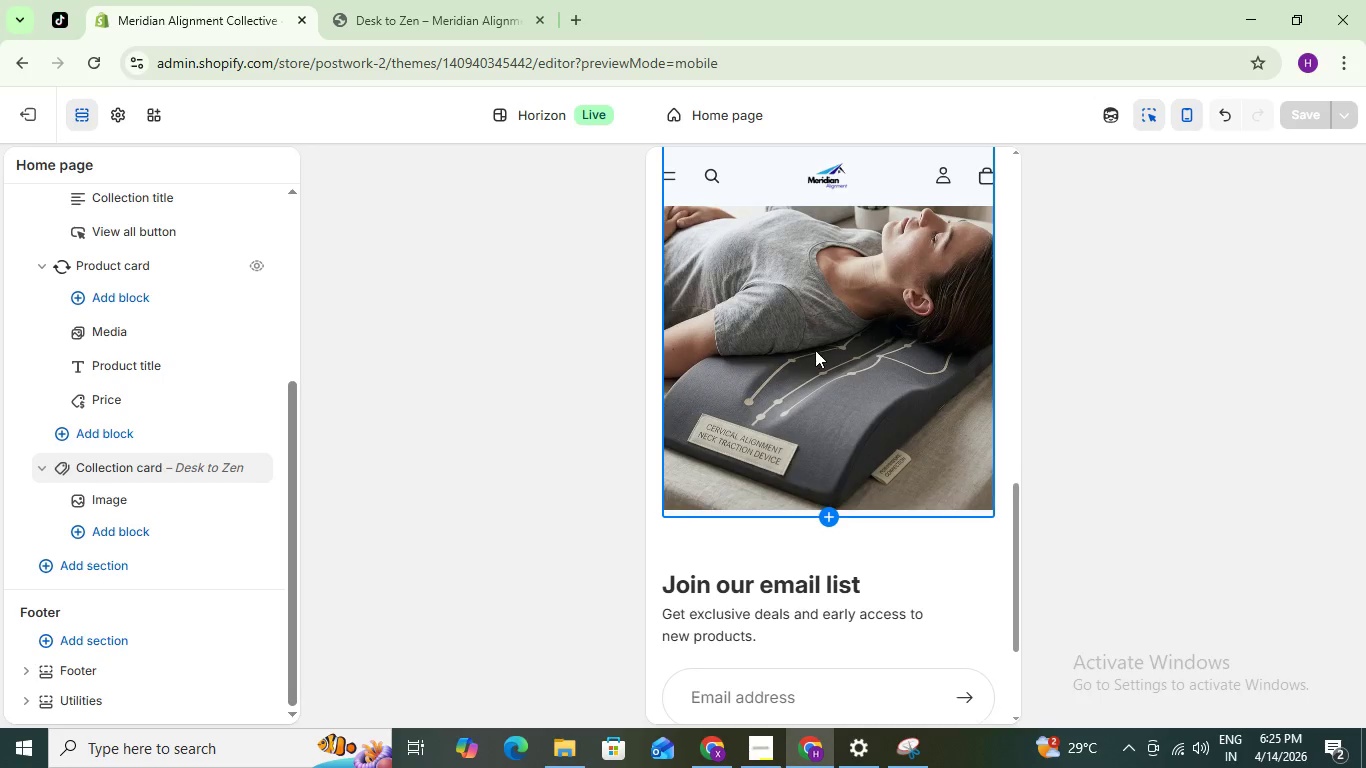 
scroll: coordinate [155, 424], scroll_direction: up, amount: 7.0
 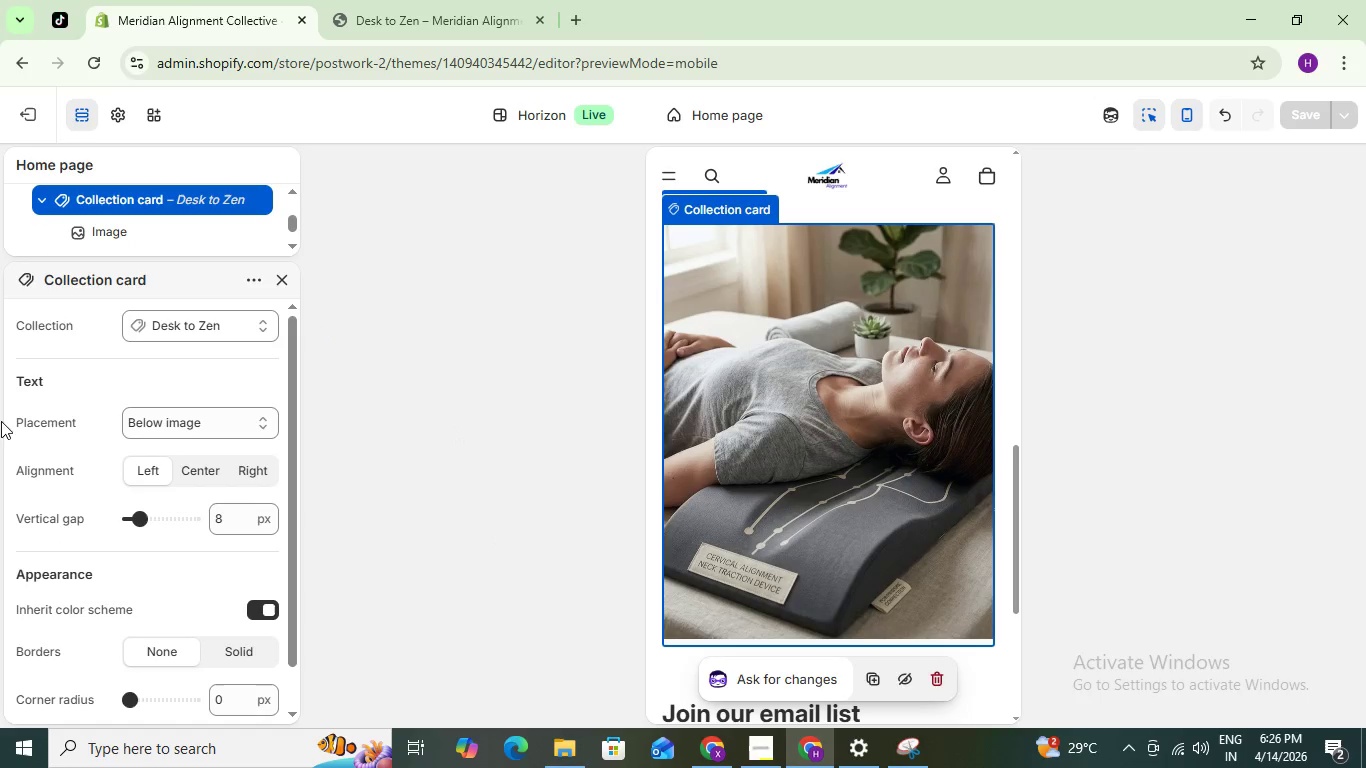 
scroll: coordinate [129, 223], scroll_direction: down, amount: 1.0
 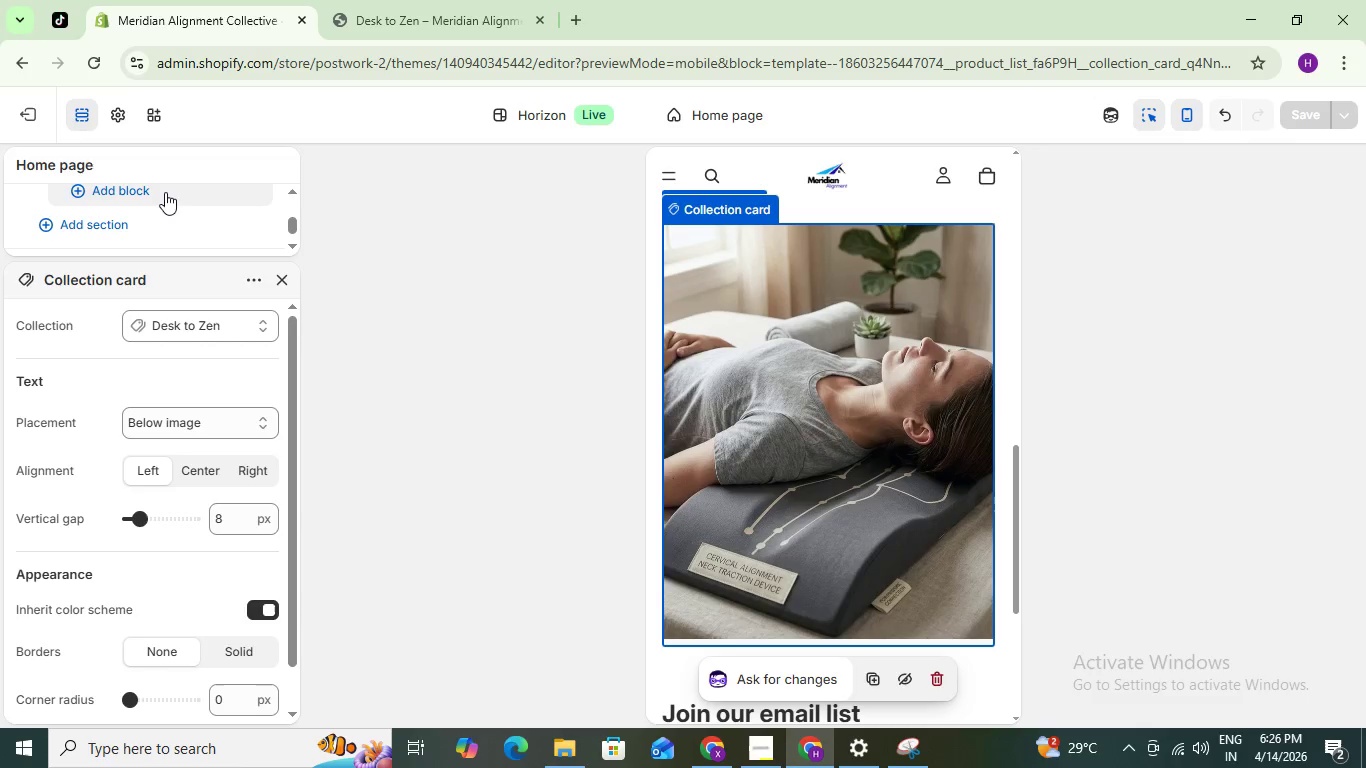 
scroll: coordinate [160, 214], scroll_direction: up, amount: 1.0
 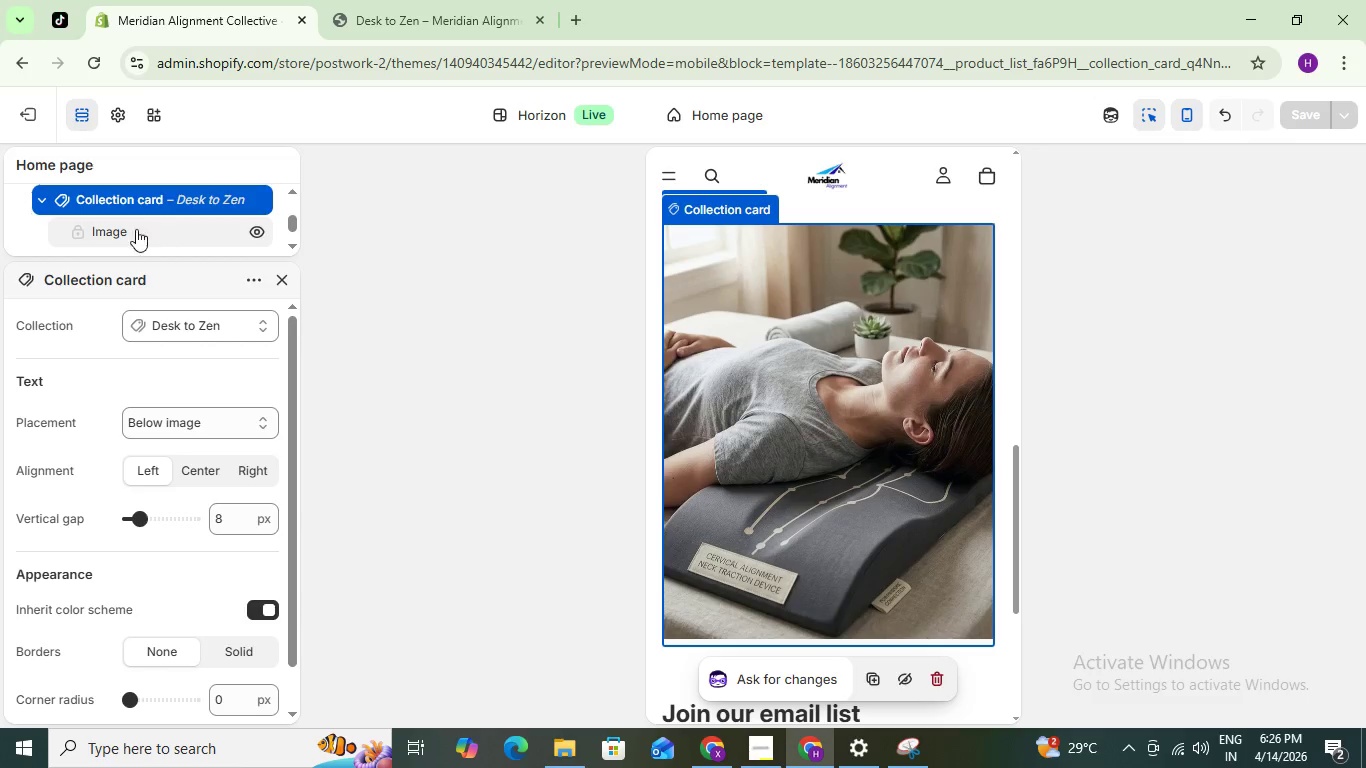 
scroll: coordinate [96, 236], scroll_direction: down, amount: 2.0
 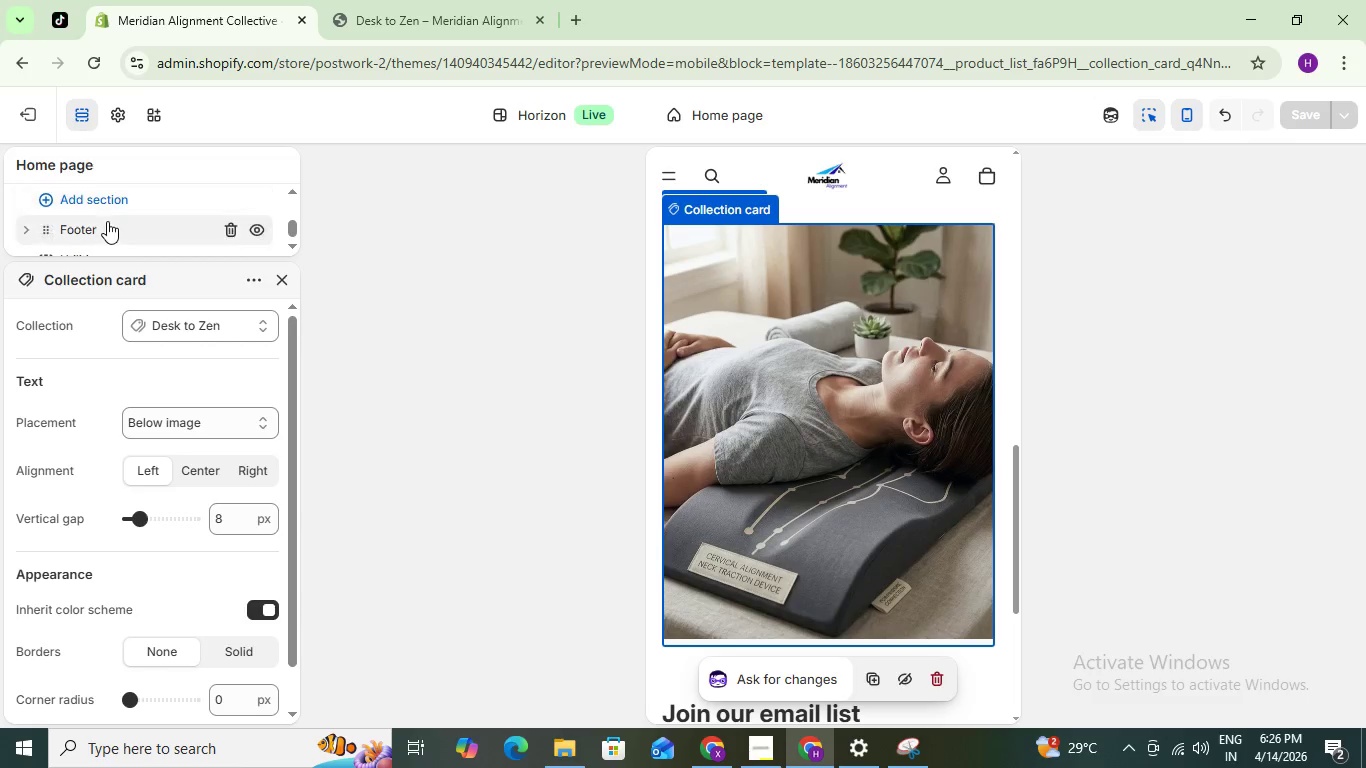 
scroll: coordinate [124, 200], scroll_direction: up, amount: 2.0
 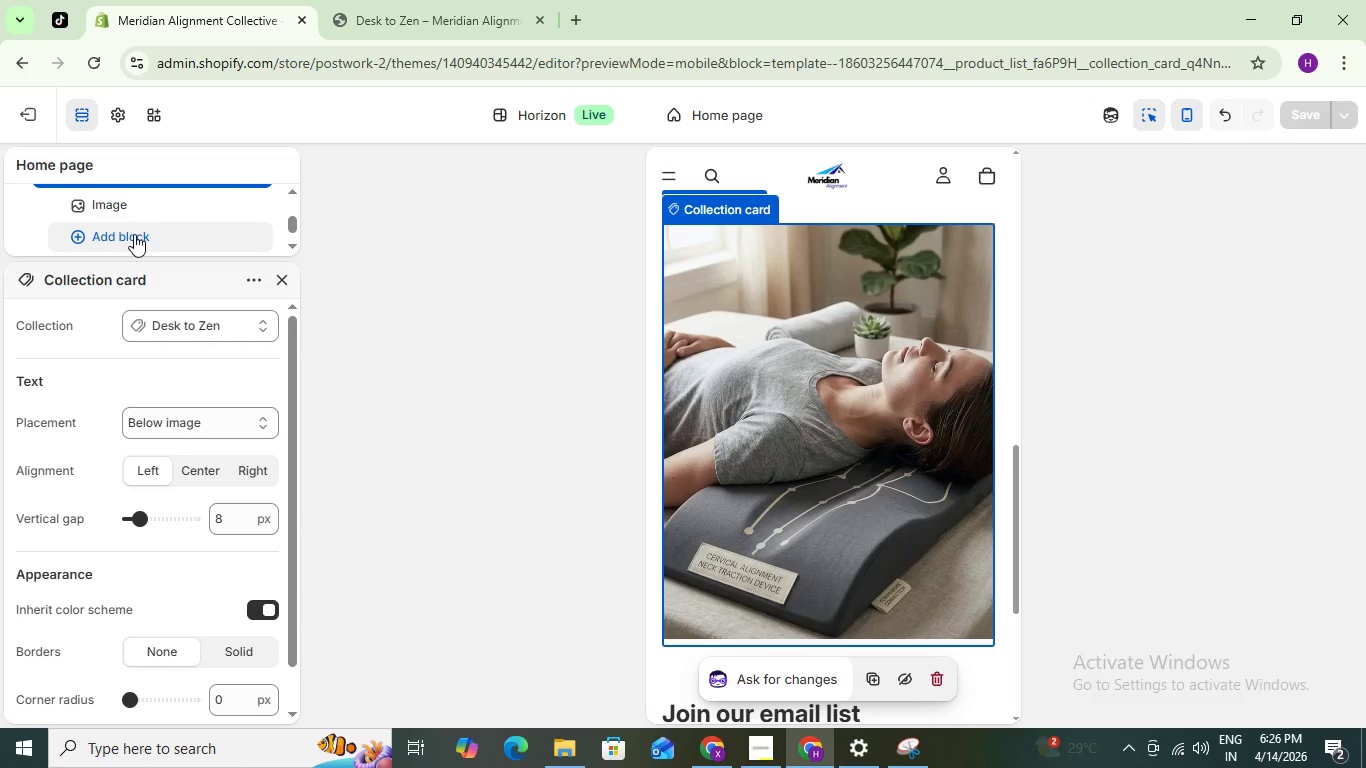 
left_click([134, 234])
 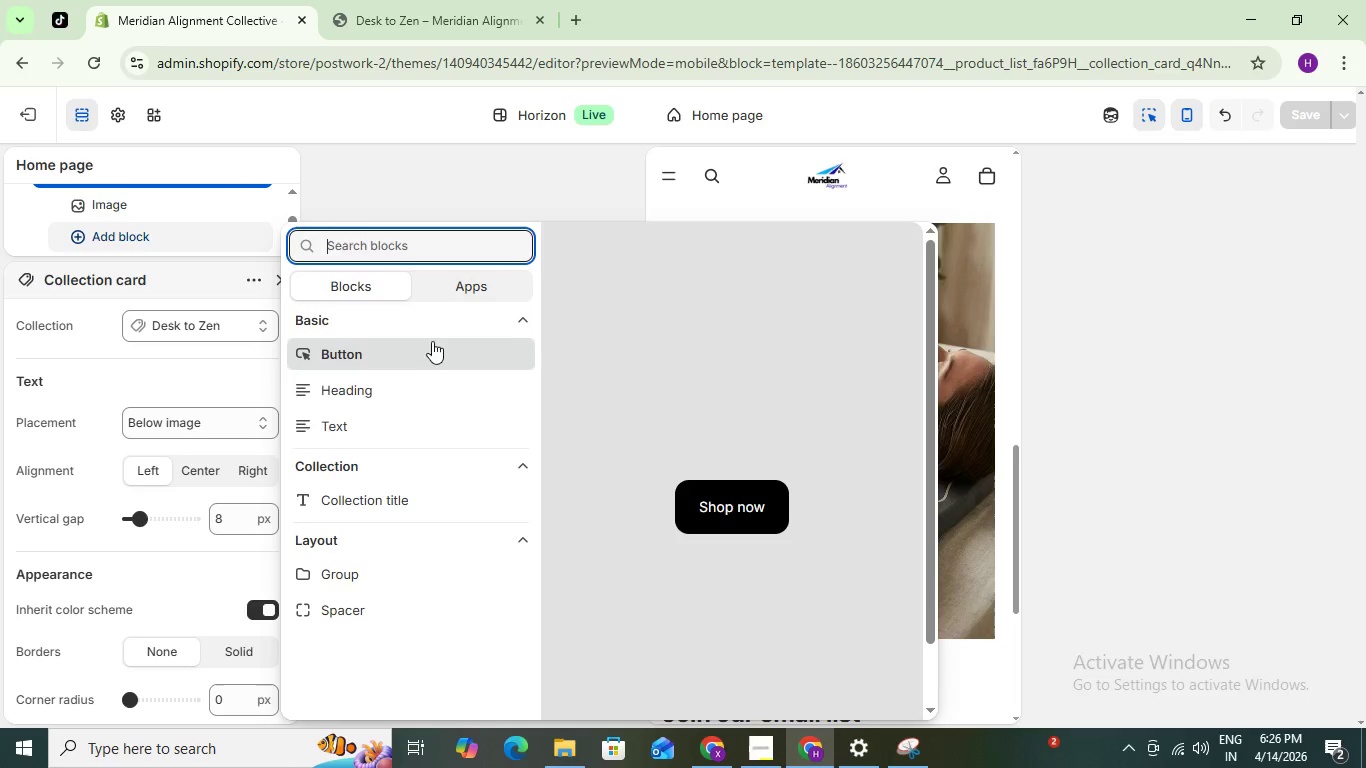 
left_click([386, 423])
 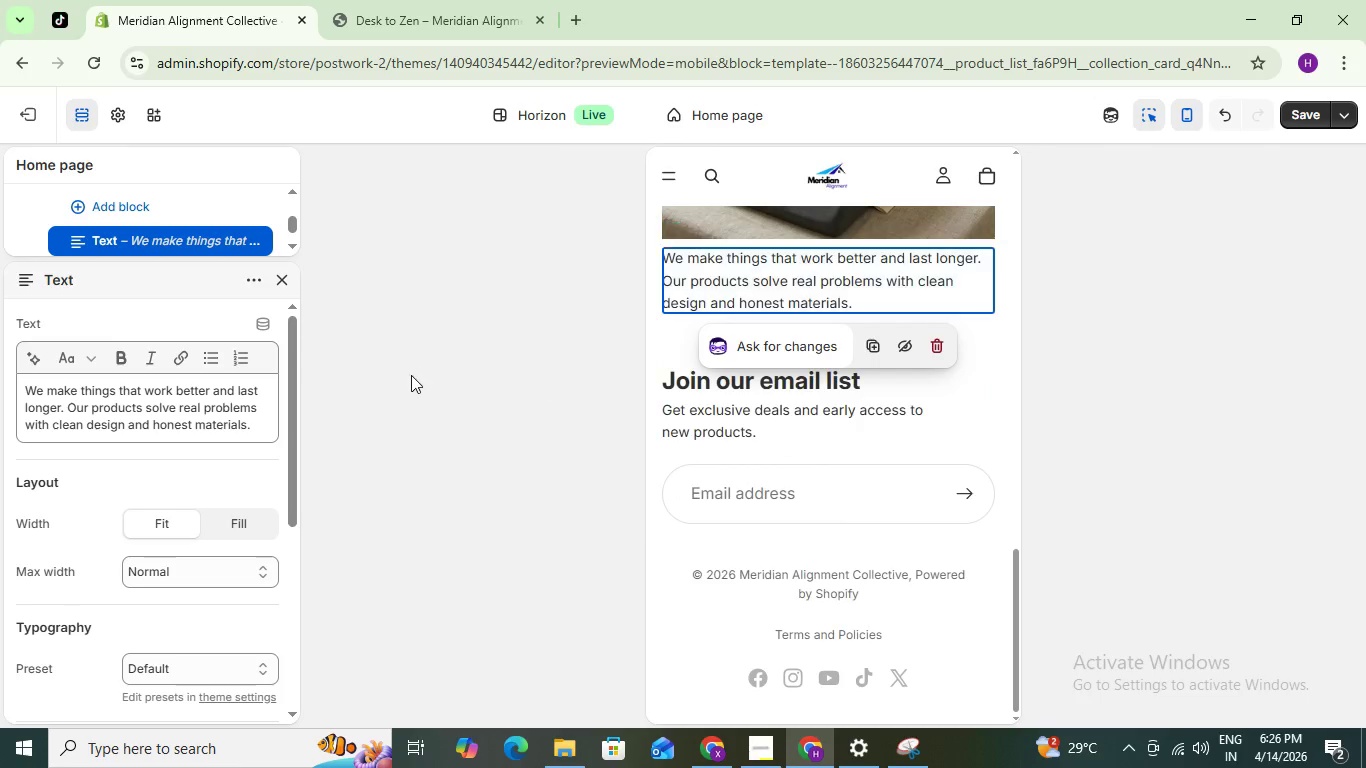 
wait(5.17)
 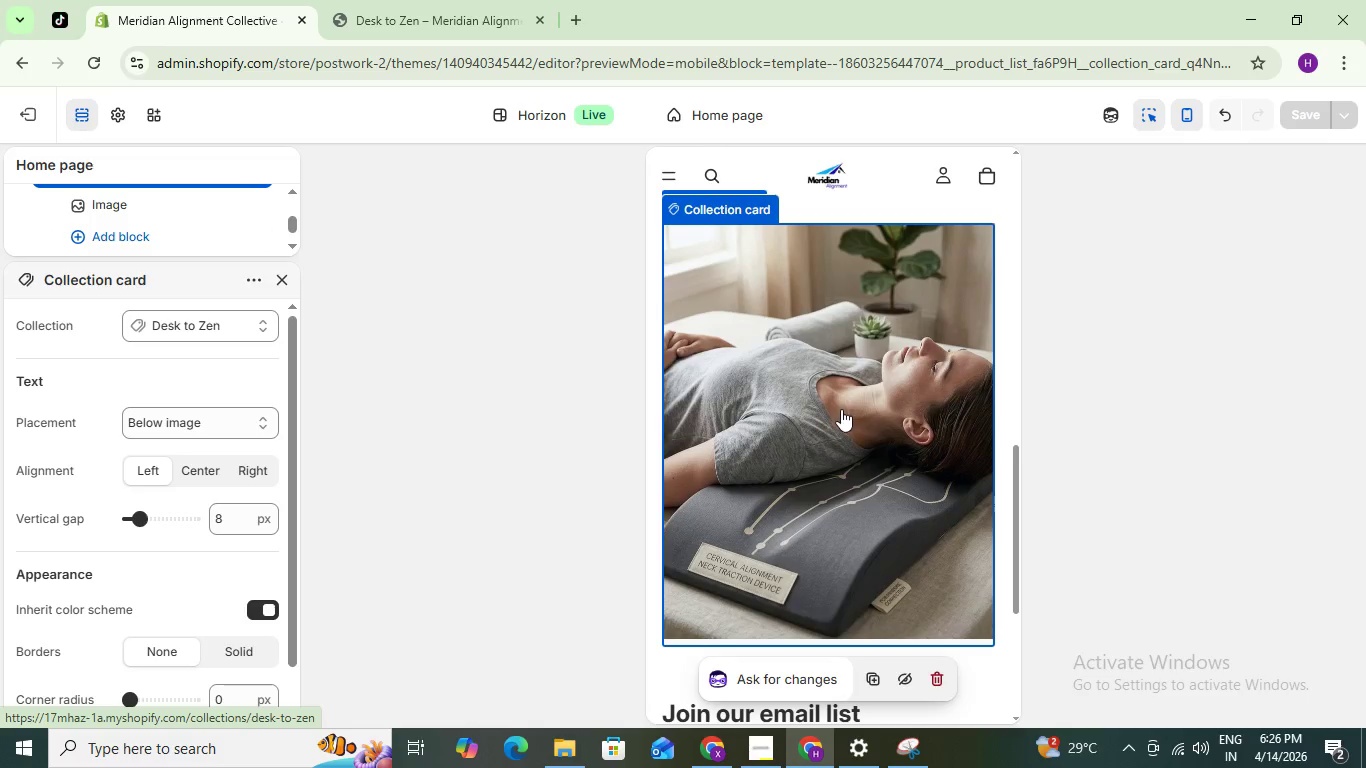 
left_click_drag(start_coordinate=[265, 432], to_coordinate=[17, 373])
 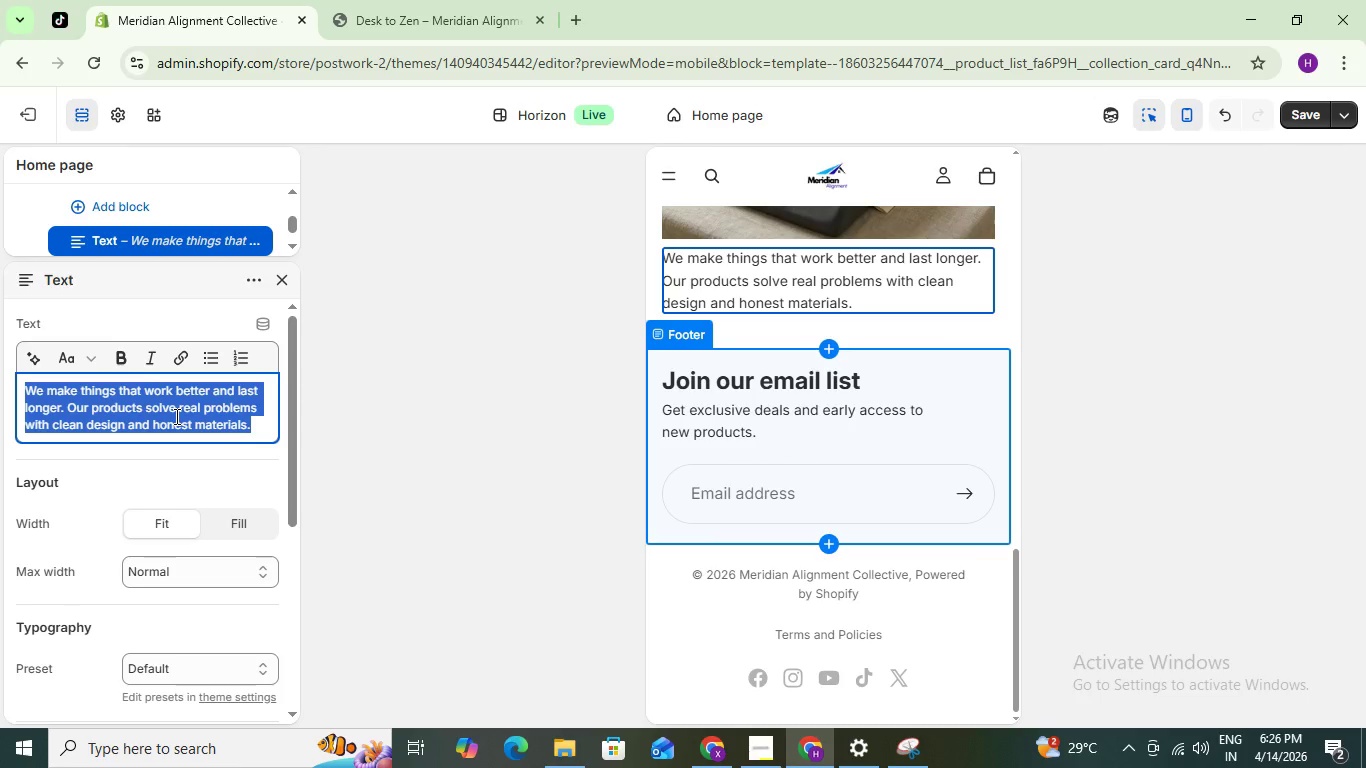 
type(DESK-TO_)
key(Backspace)
type(-ZEN )
 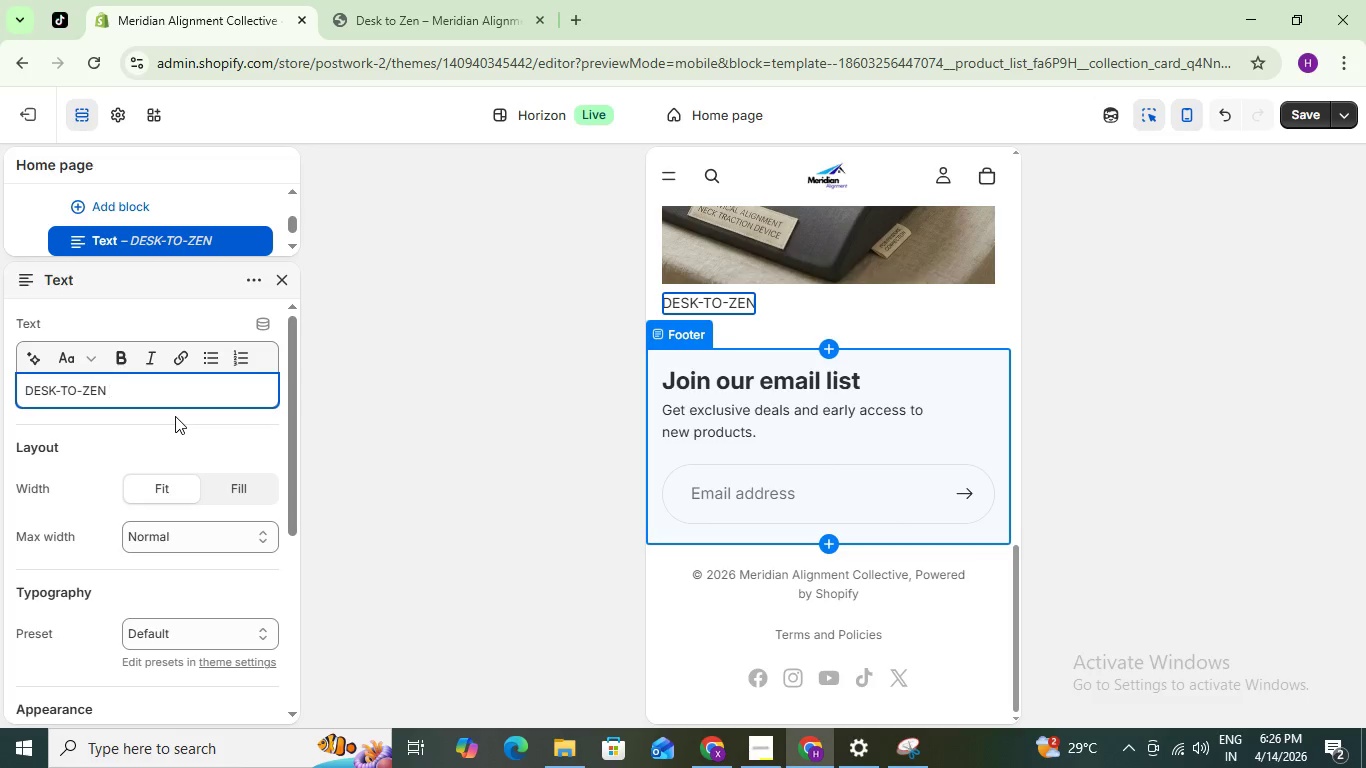 
hold_key(key=ShiftLeft, duration=0.61)
 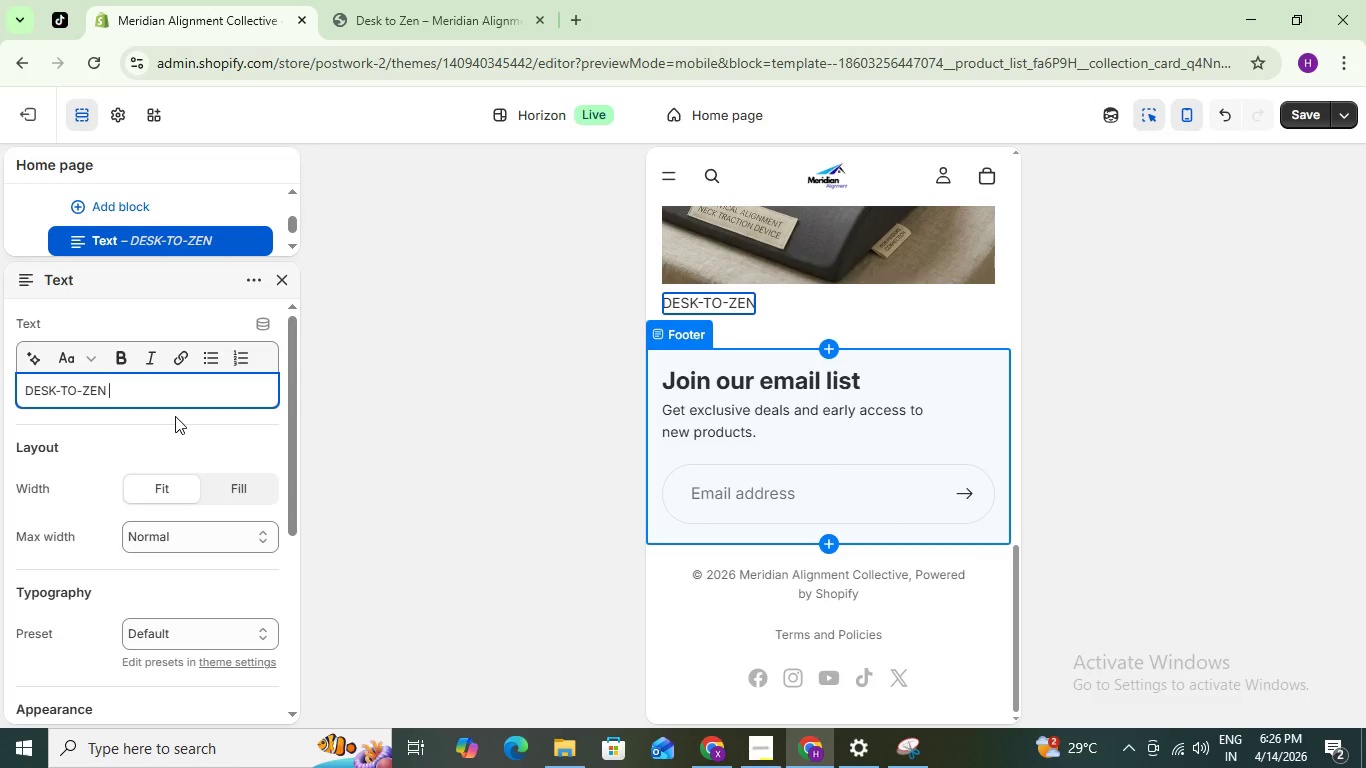 
type(COLLECTION)
 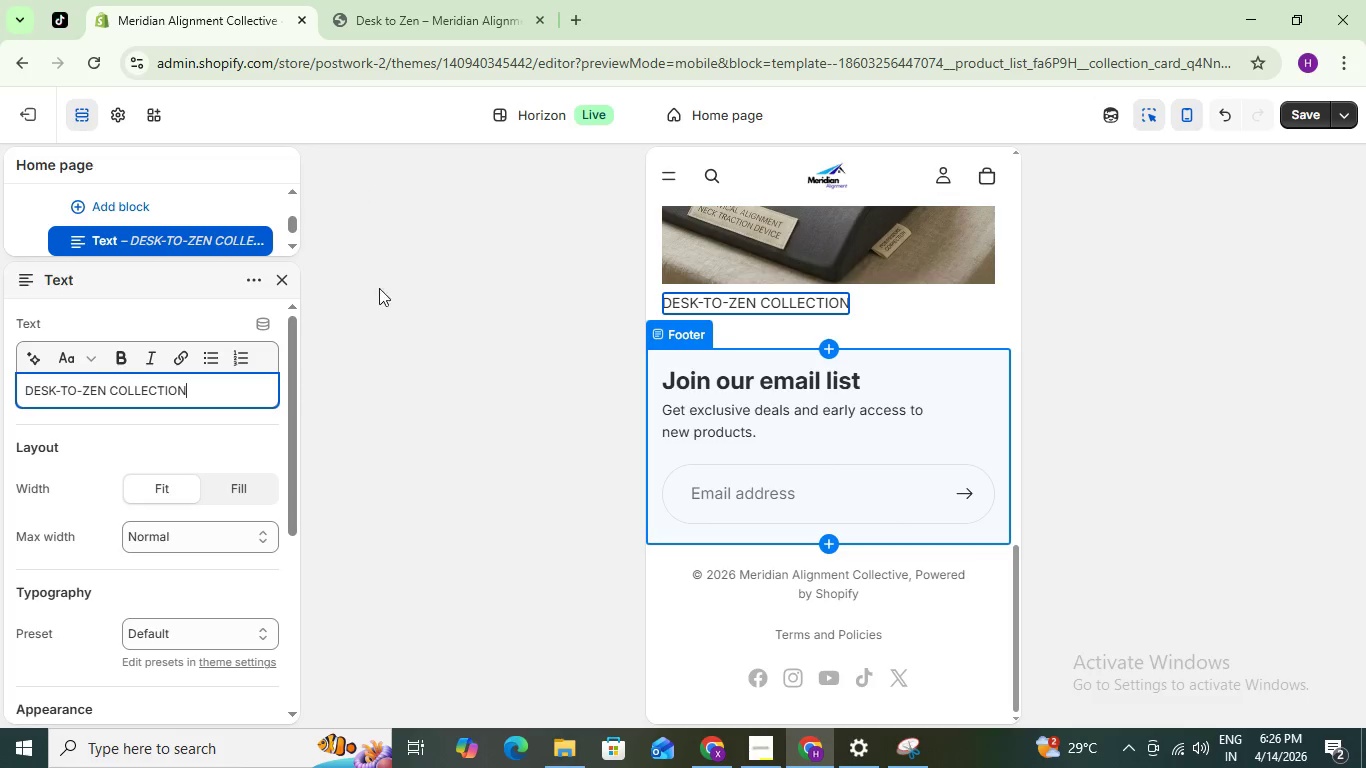 
hold_key(key=ControlLeft, duration=0.92)
 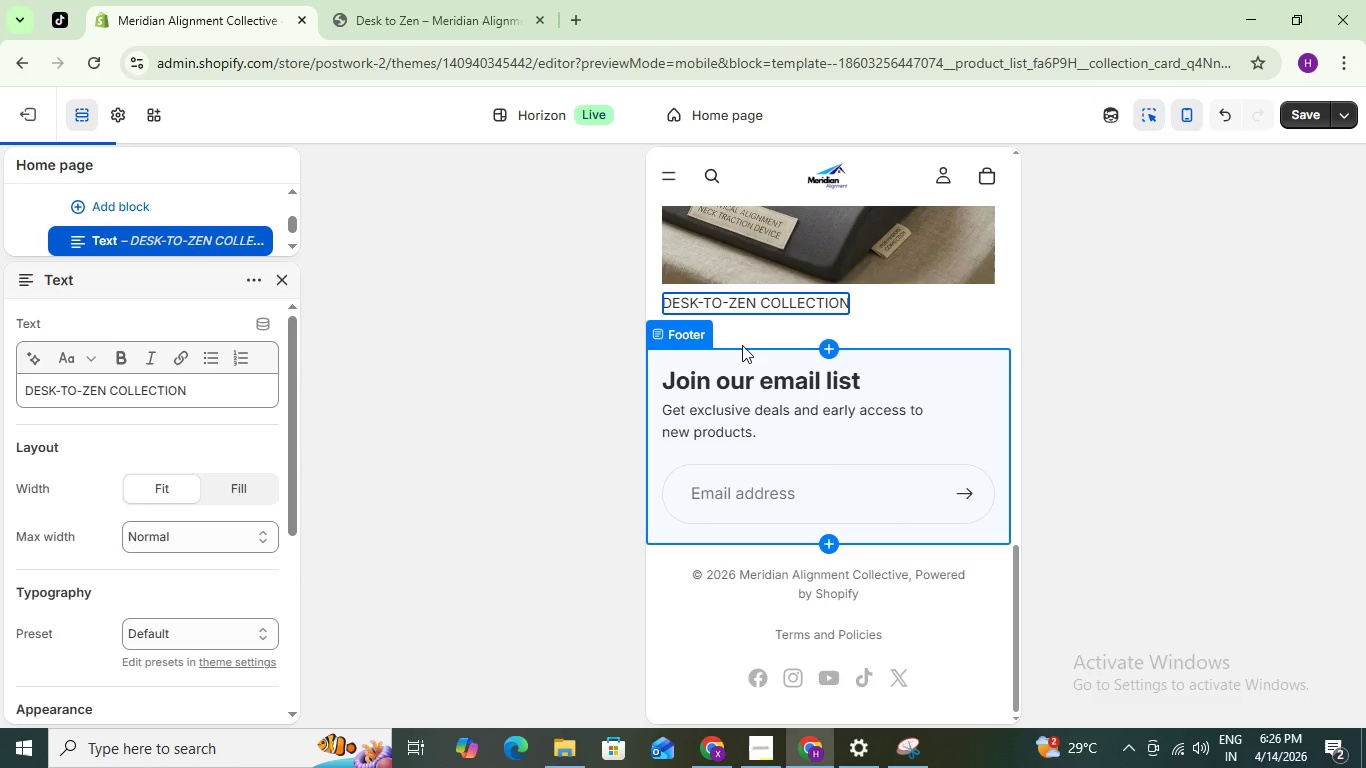 
left_click([481, 390])
 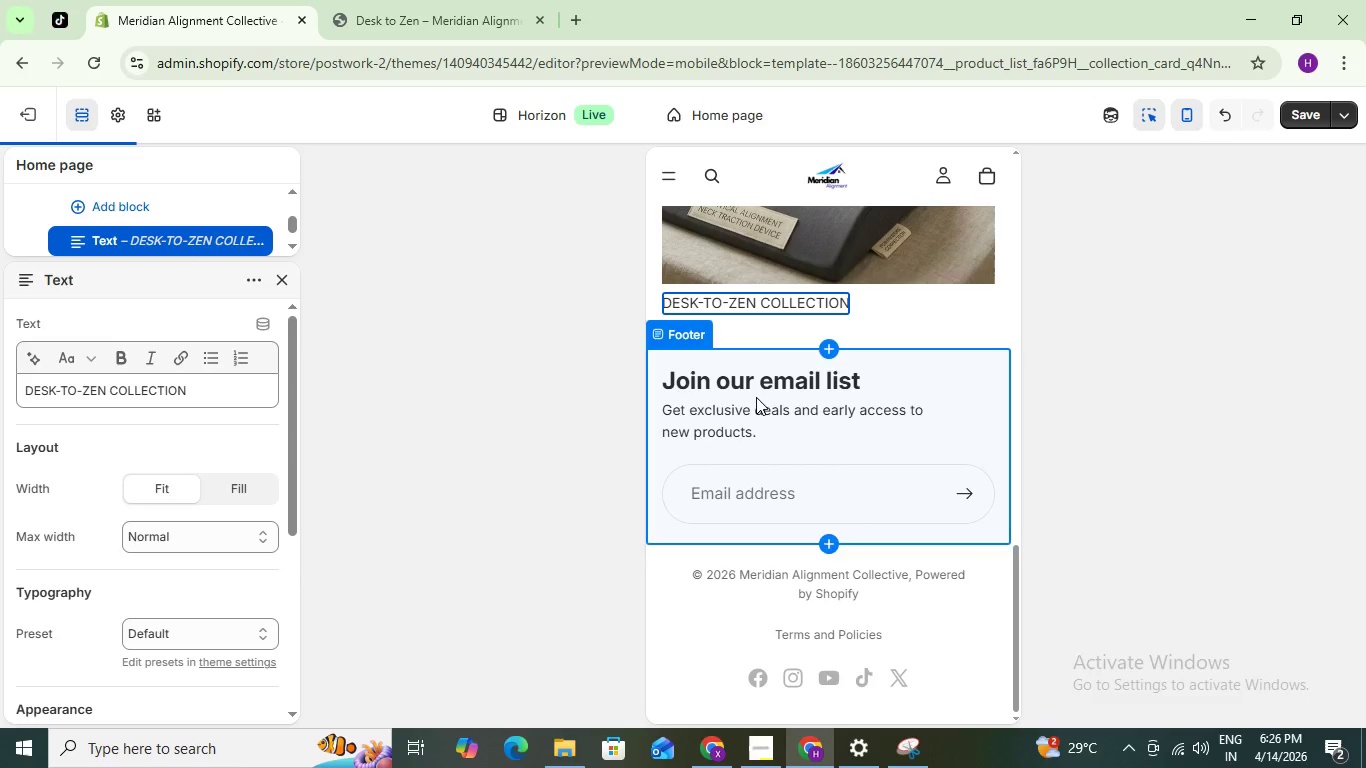 
scroll: coordinate [755, 397], scroll_direction: up, amount: 2.0
 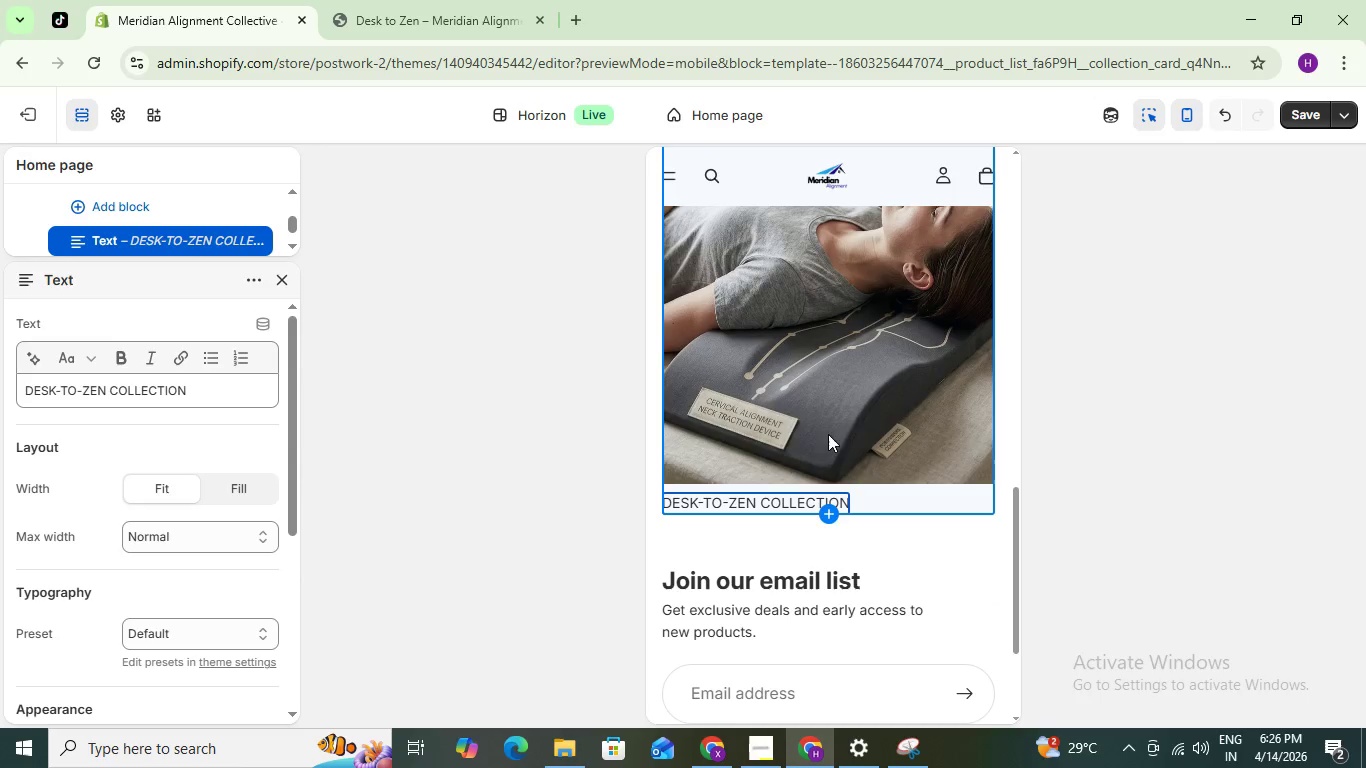 
left_click([811, 346])
 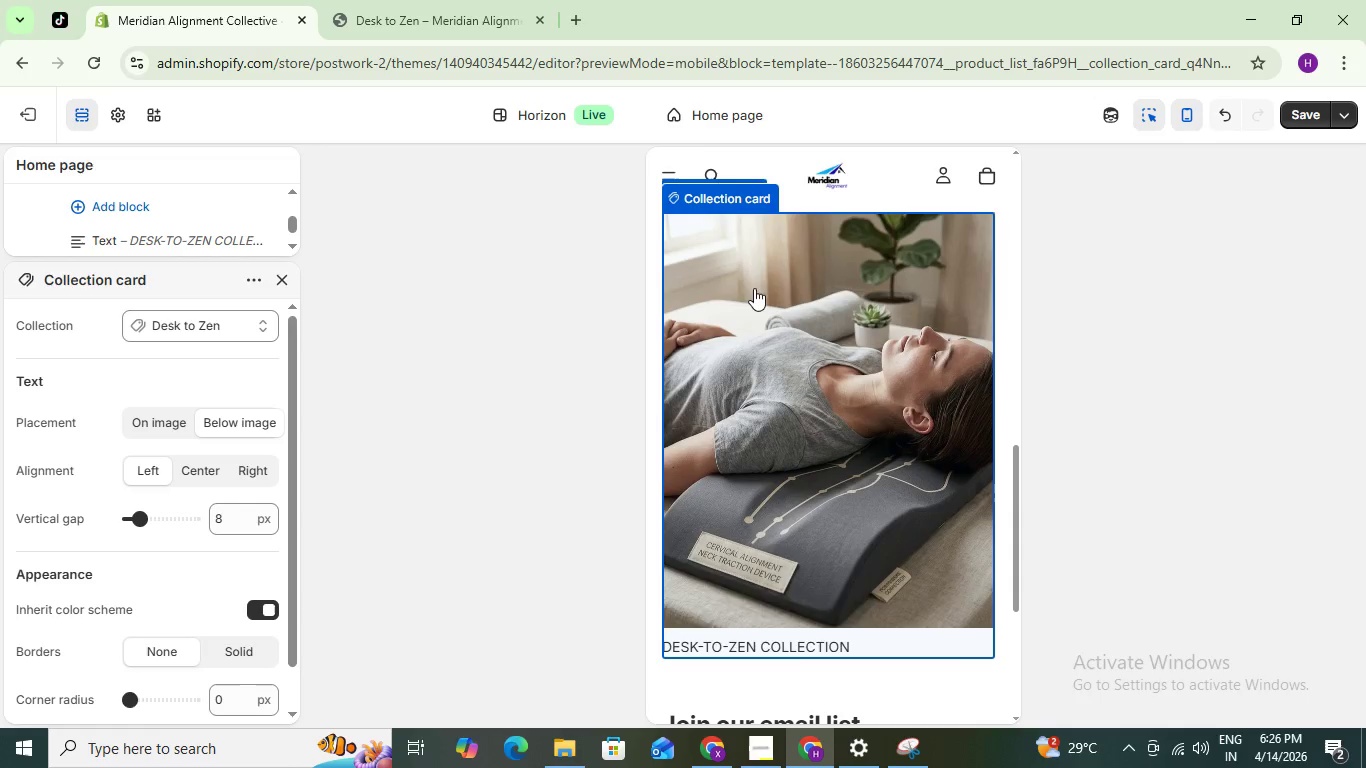 
left_click([768, 346])
 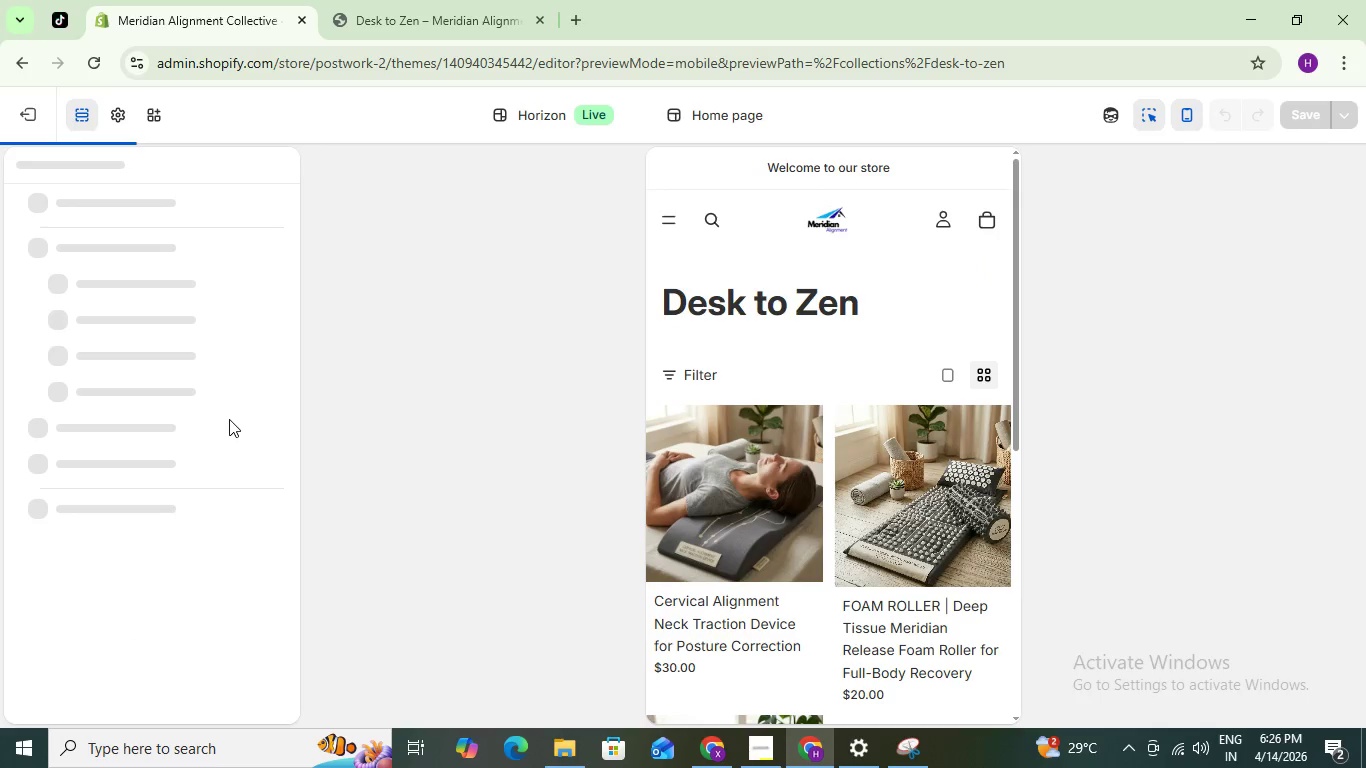 
scroll: coordinate [756, 455], scroll_direction: up, amount: 1.0
 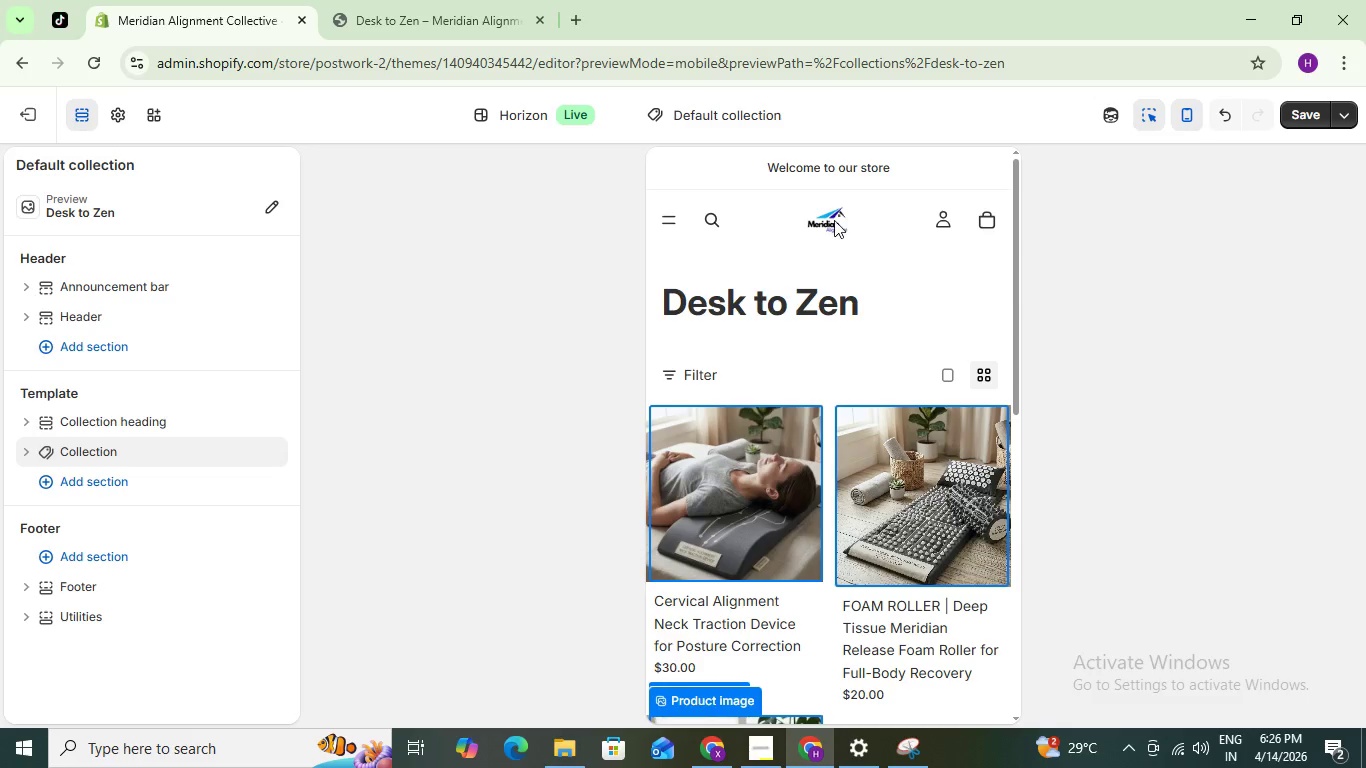 
left_click([835, 217])
 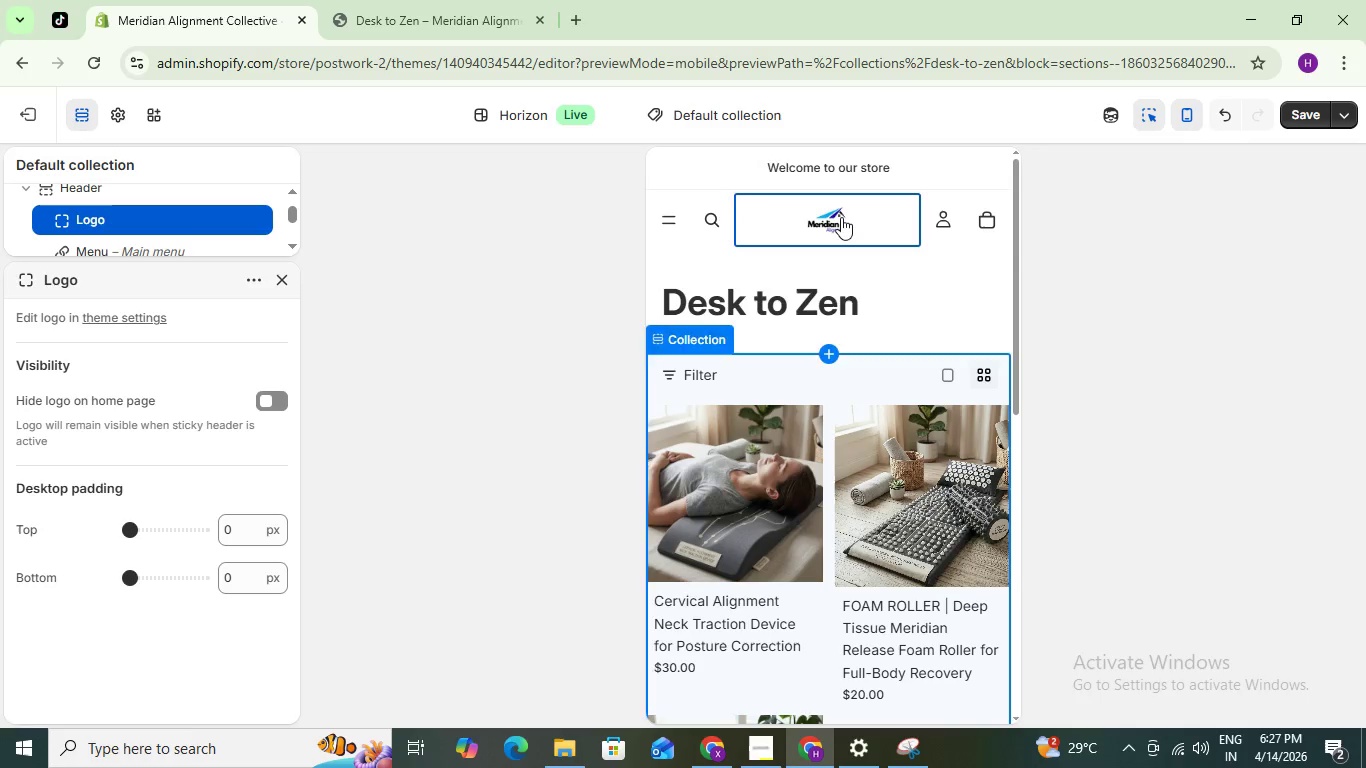 
left_click([841, 217])
 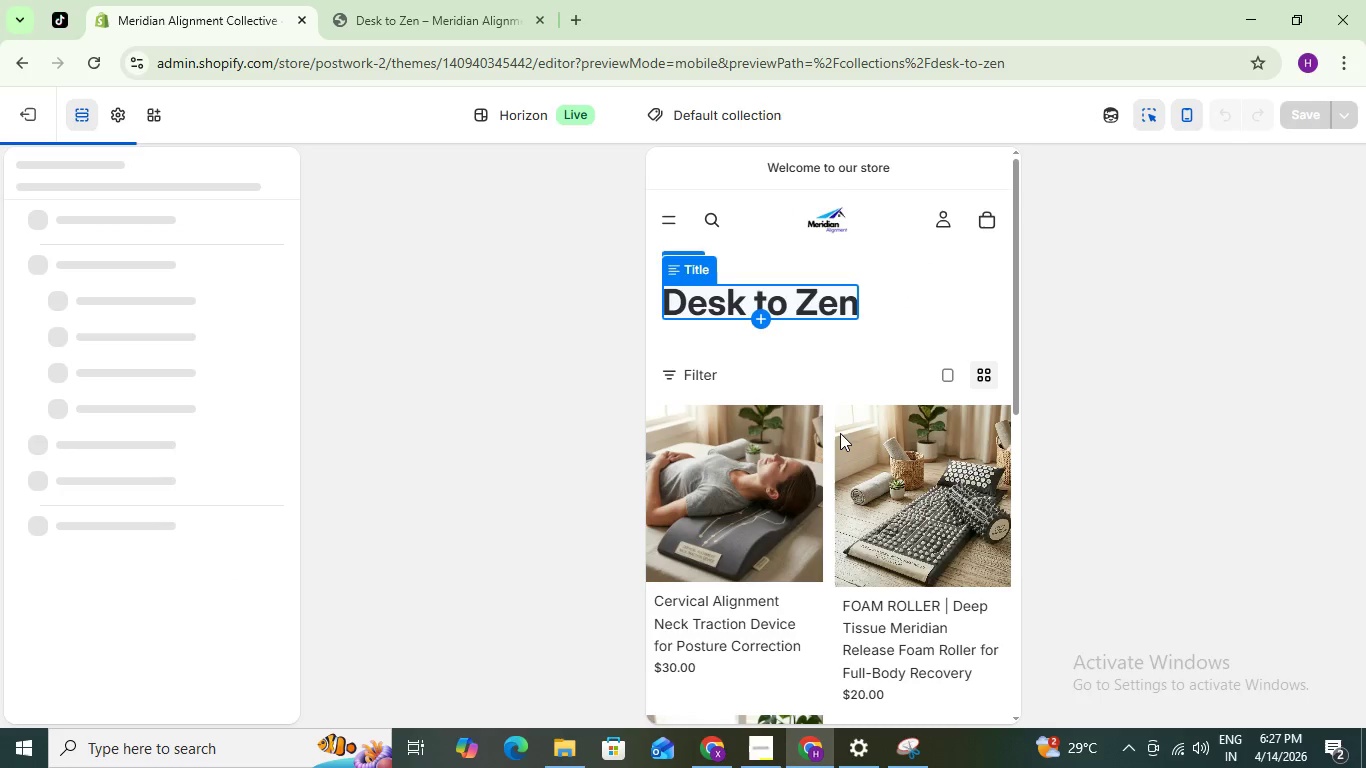 
scroll: coordinate [812, 506], scroll_direction: down, amount: 10.0
 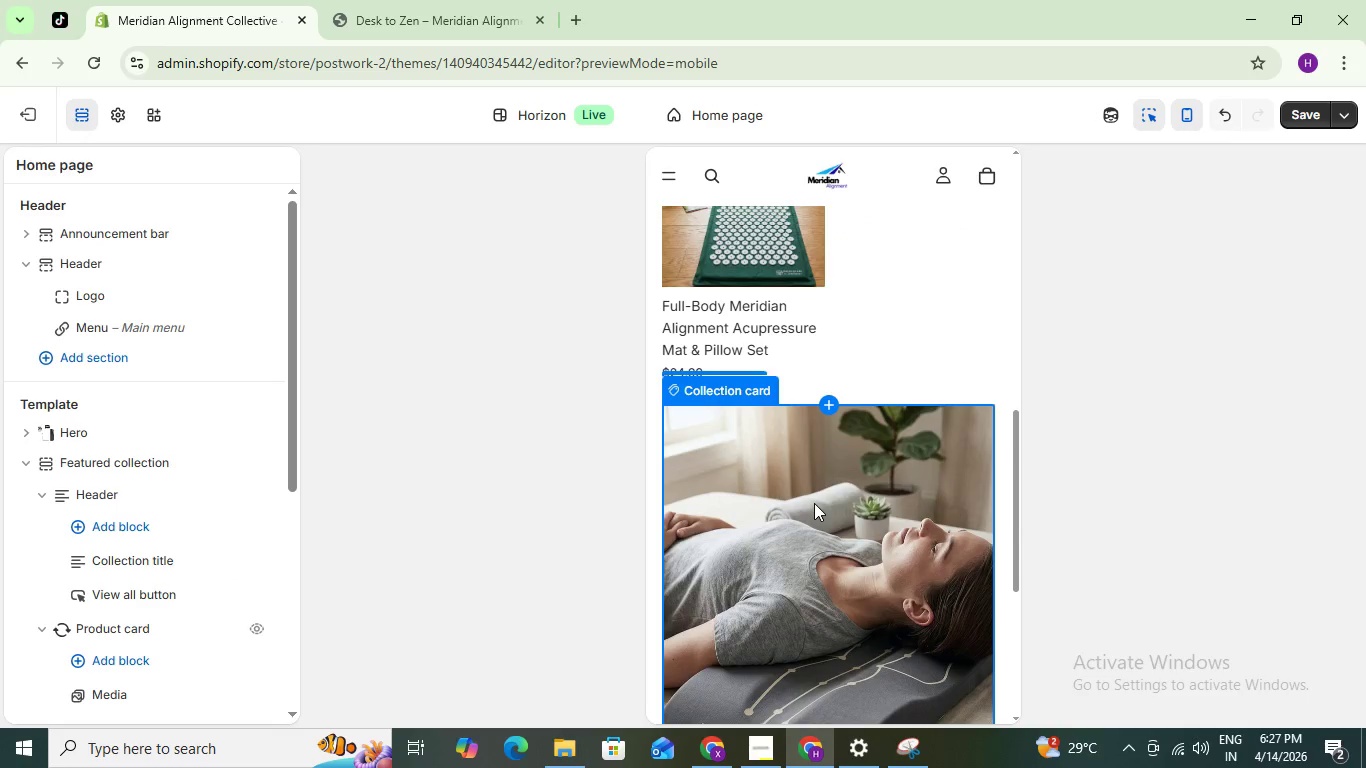 
left_click([814, 503])
 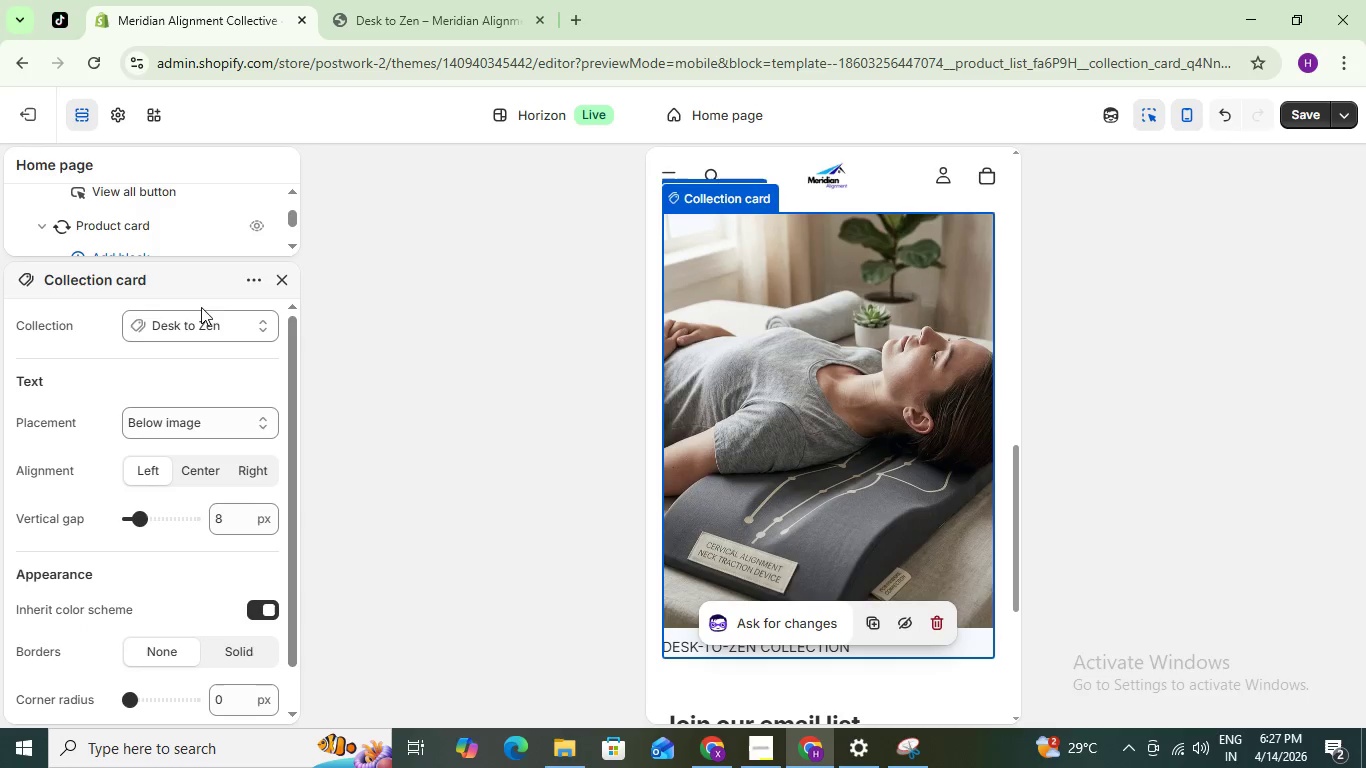 
scroll: coordinate [179, 418], scroll_direction: down, amount: 2.0
 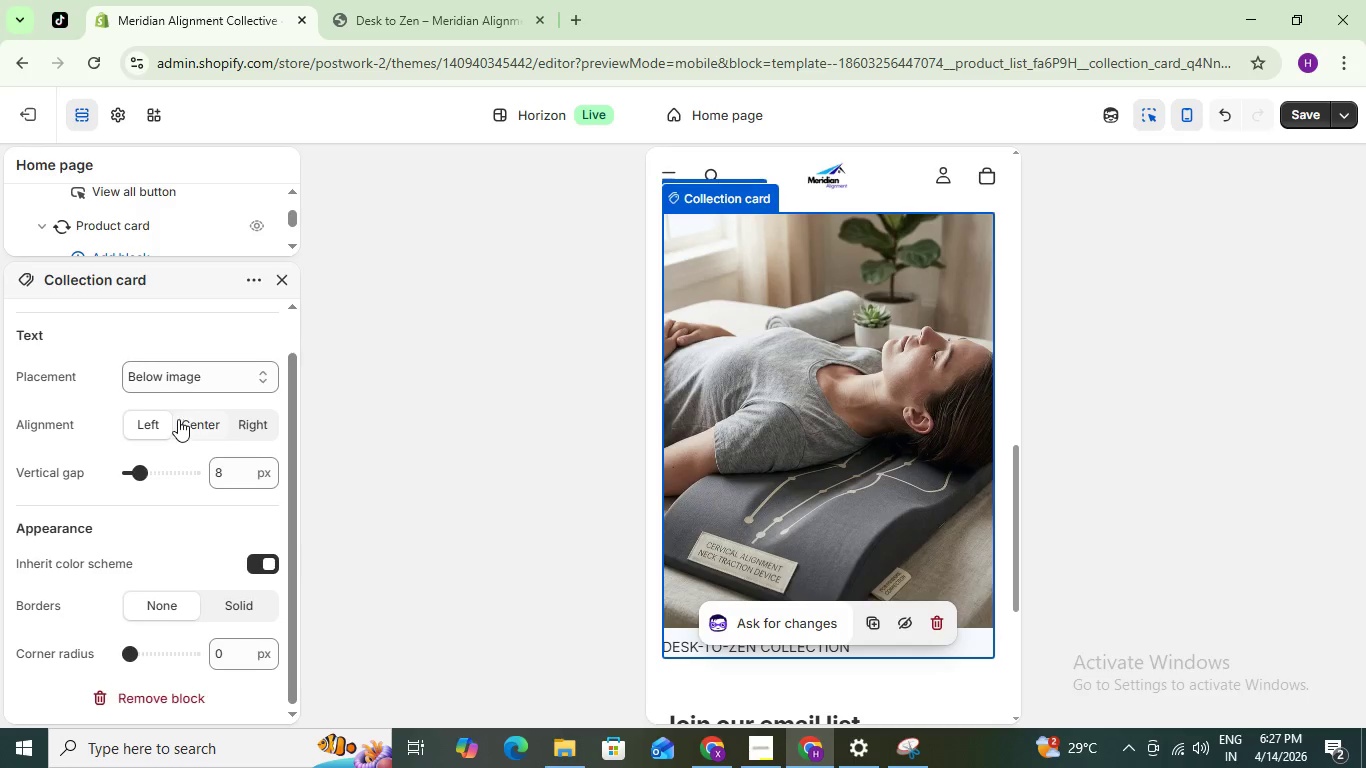 
scroll: coordinate [178, 419], scroll_direction: up, amount: 2.0
 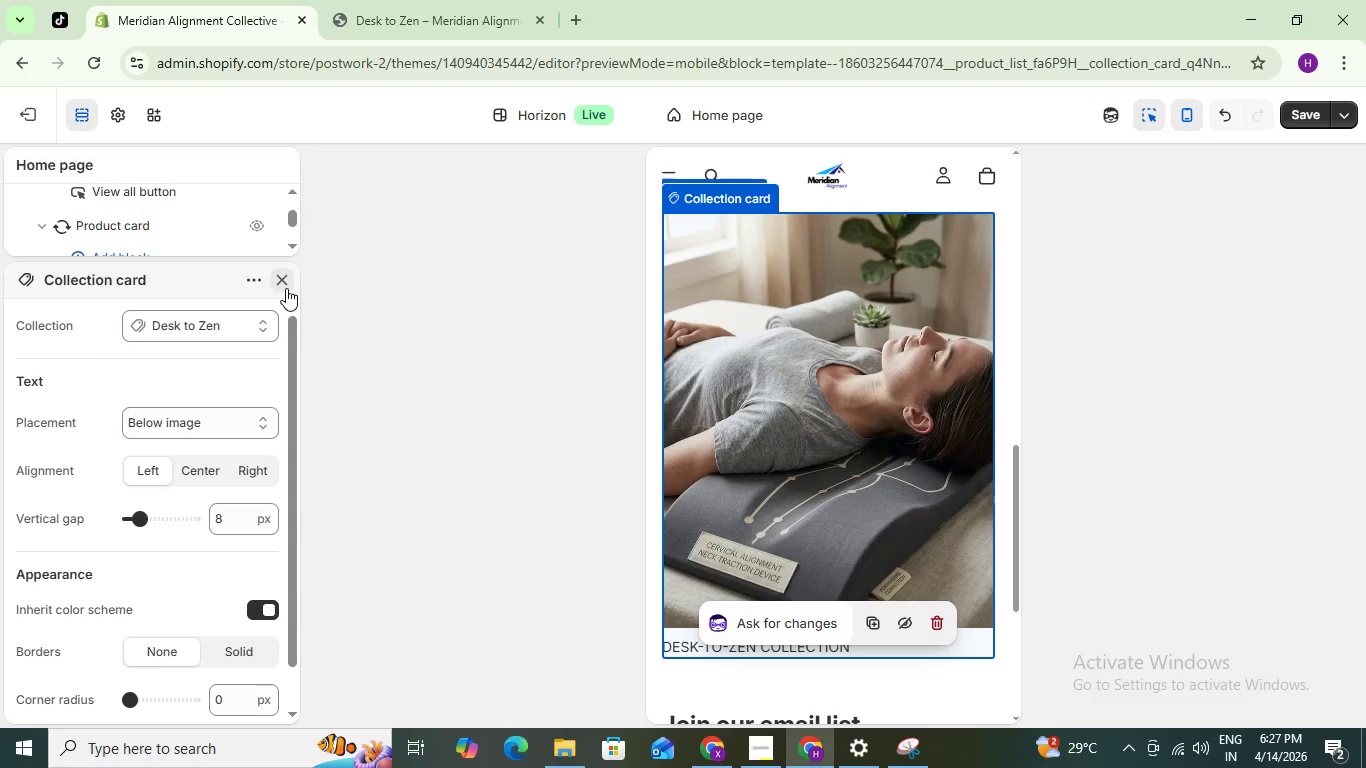 
left_click([286, 288])
 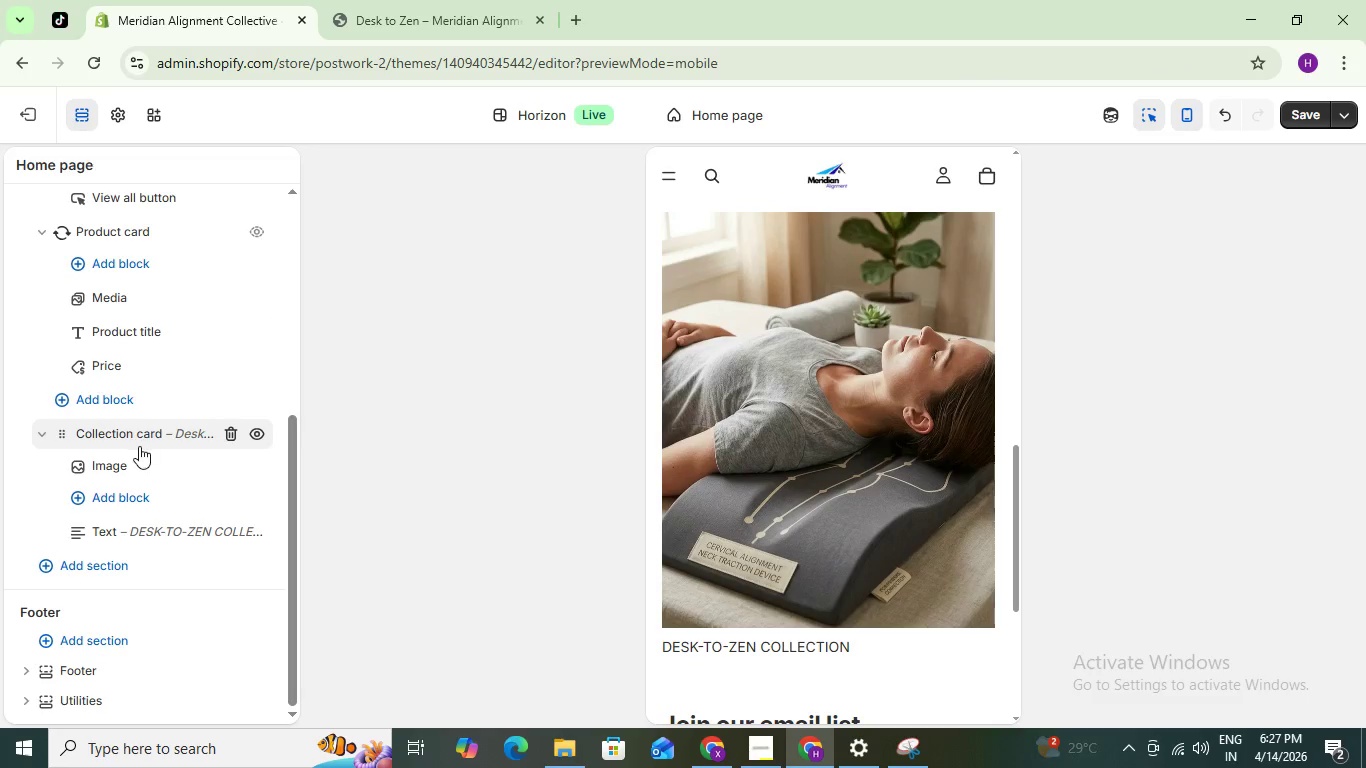 
left_click([132, 492])
 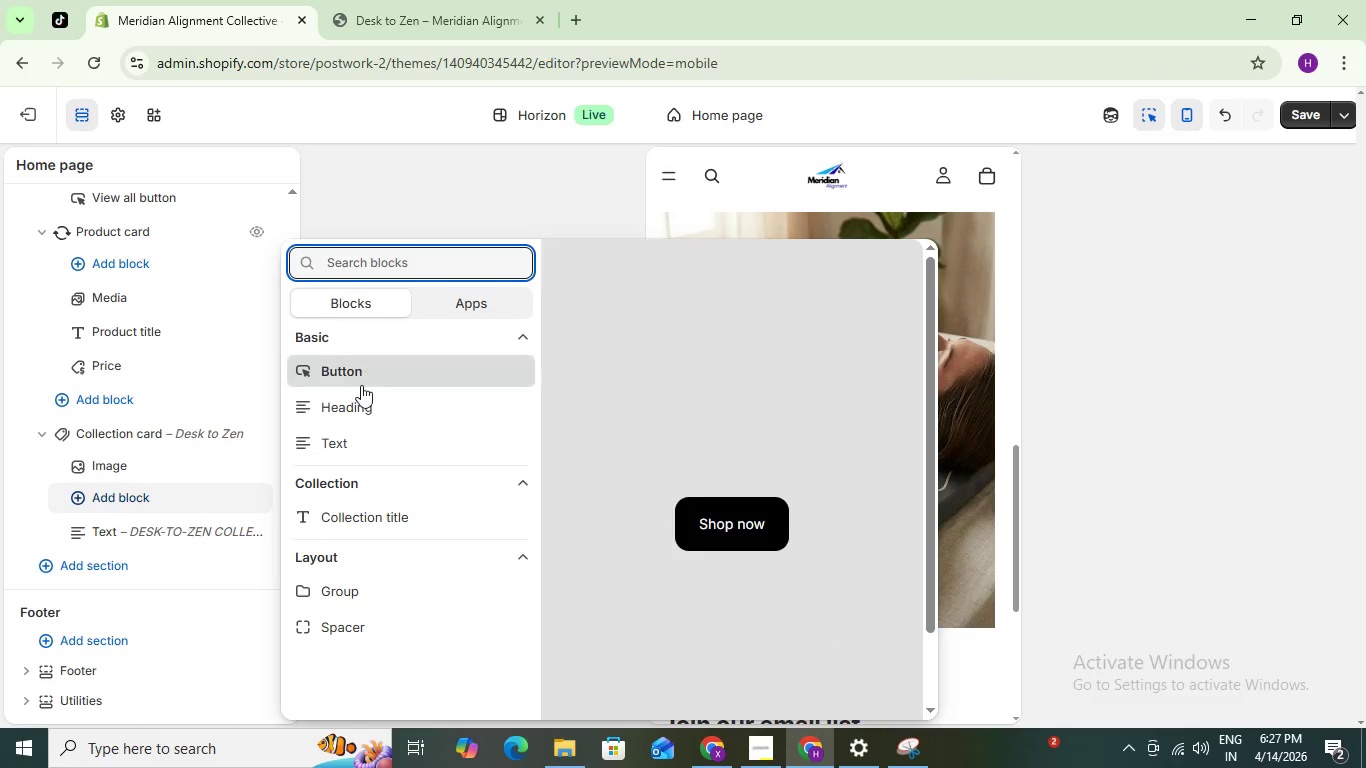 
left_click([357, 370])
 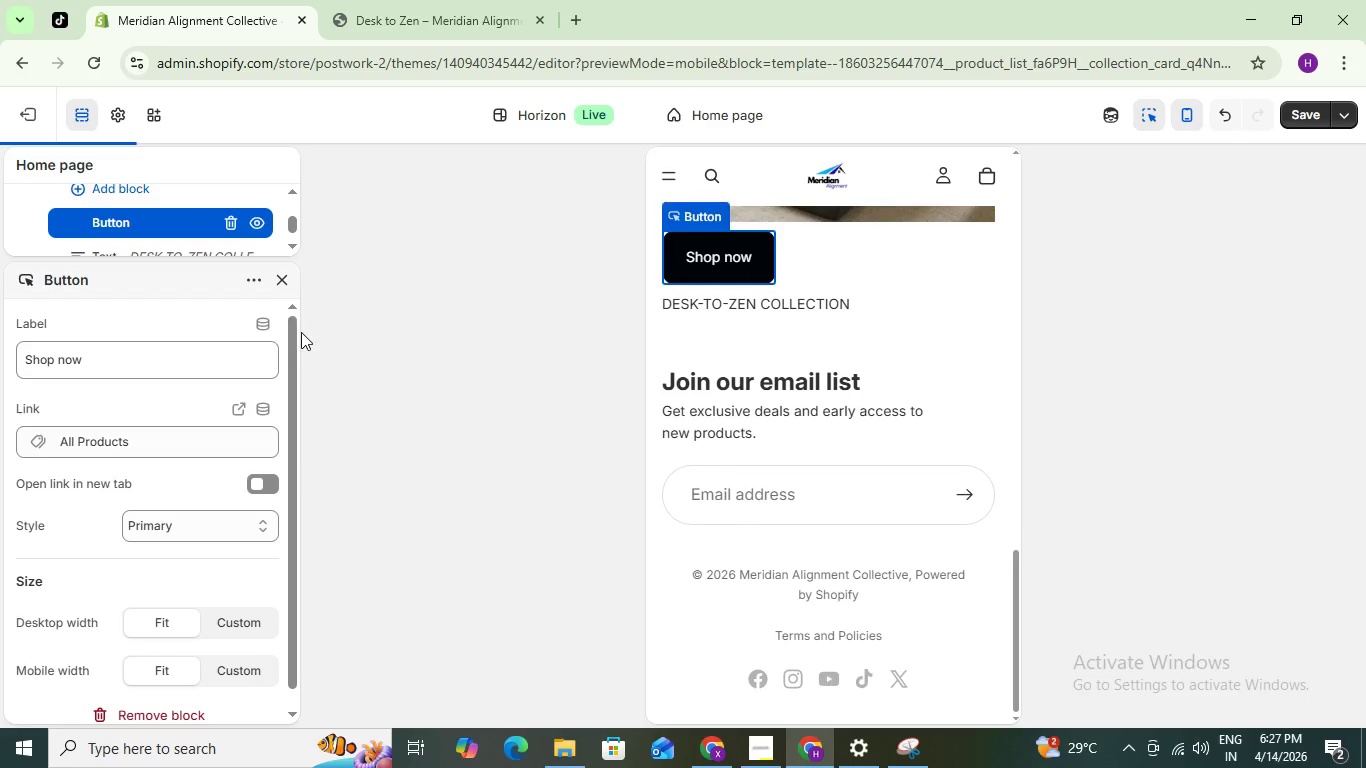 
scroll: coordinate [137, 224], scroll_direction: up, amount: 4.0
 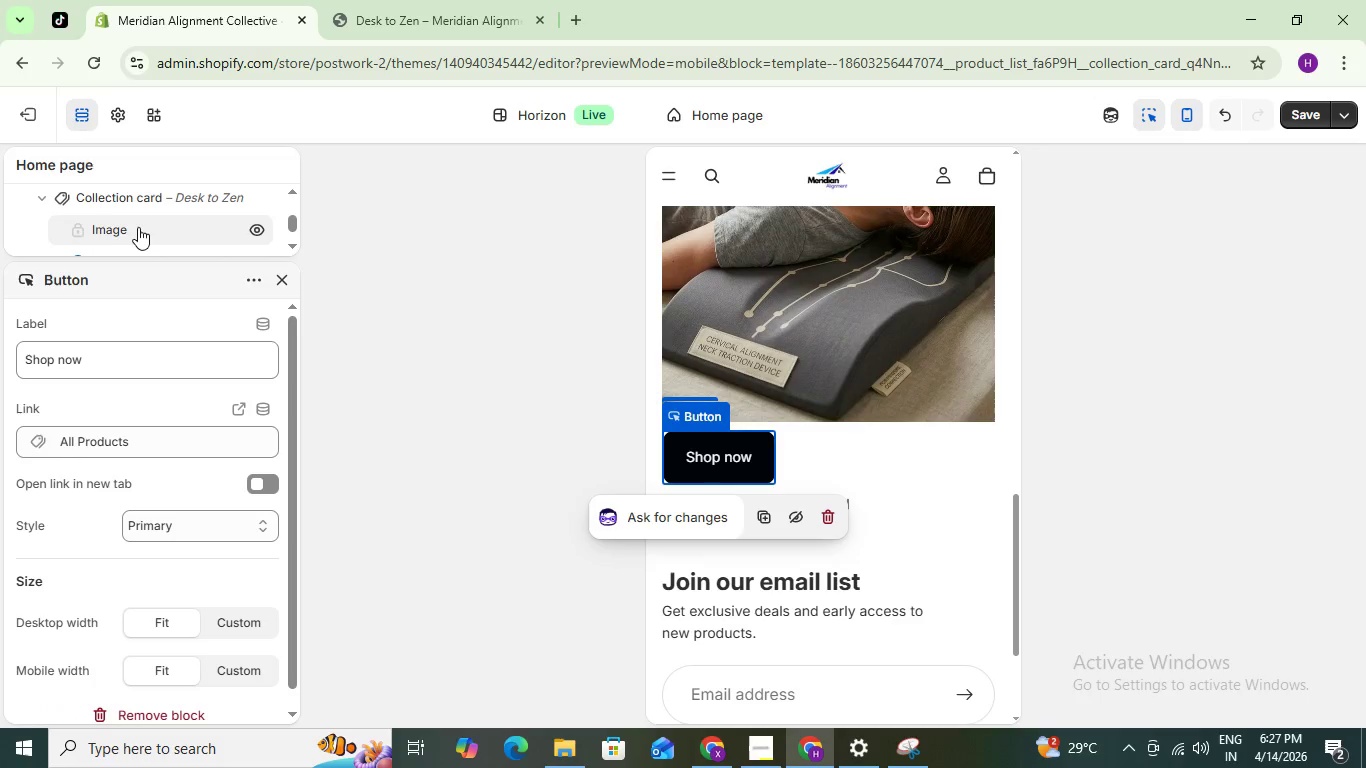 
scroll: coordinate [138, 227], scroll_direction: down, amount: 1.0
 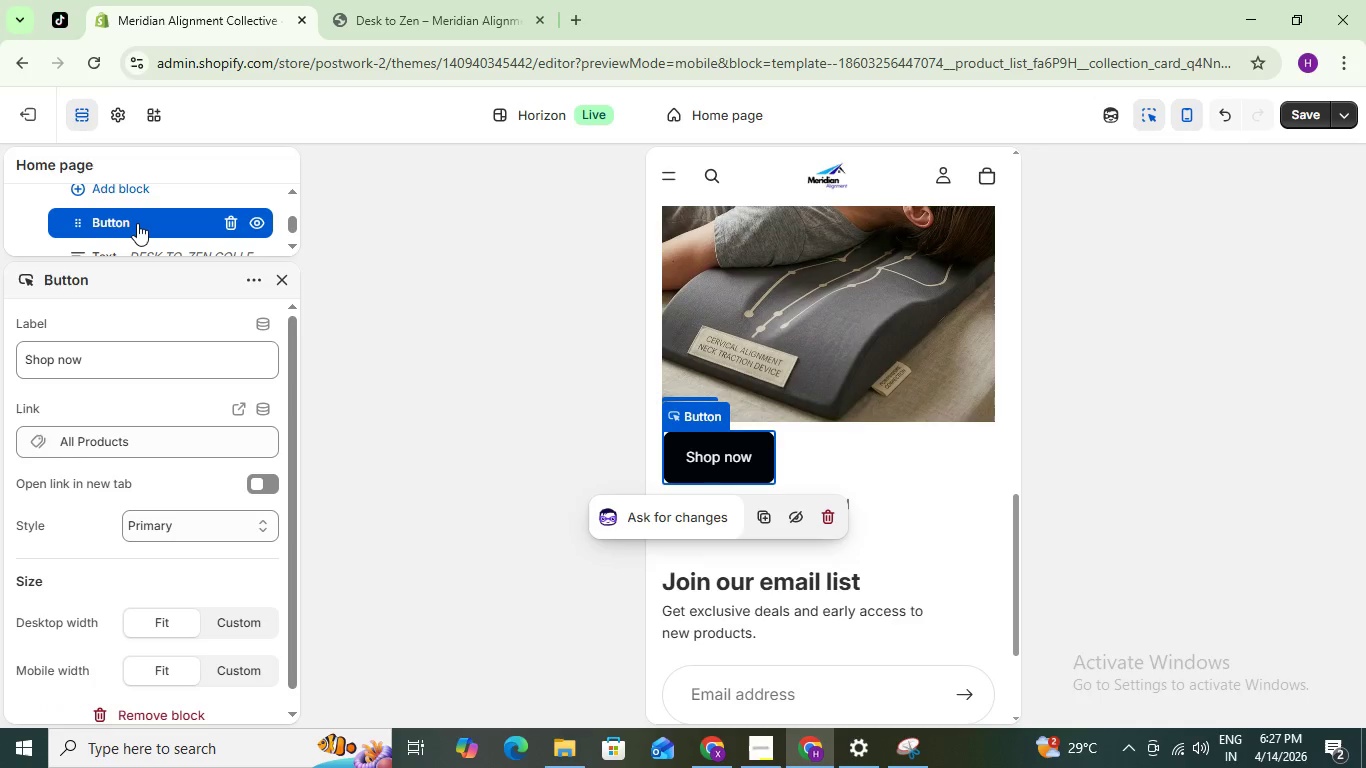 
left_click_drag(start_coordinate=[137, 223], to_coordinate=[125, 212])
 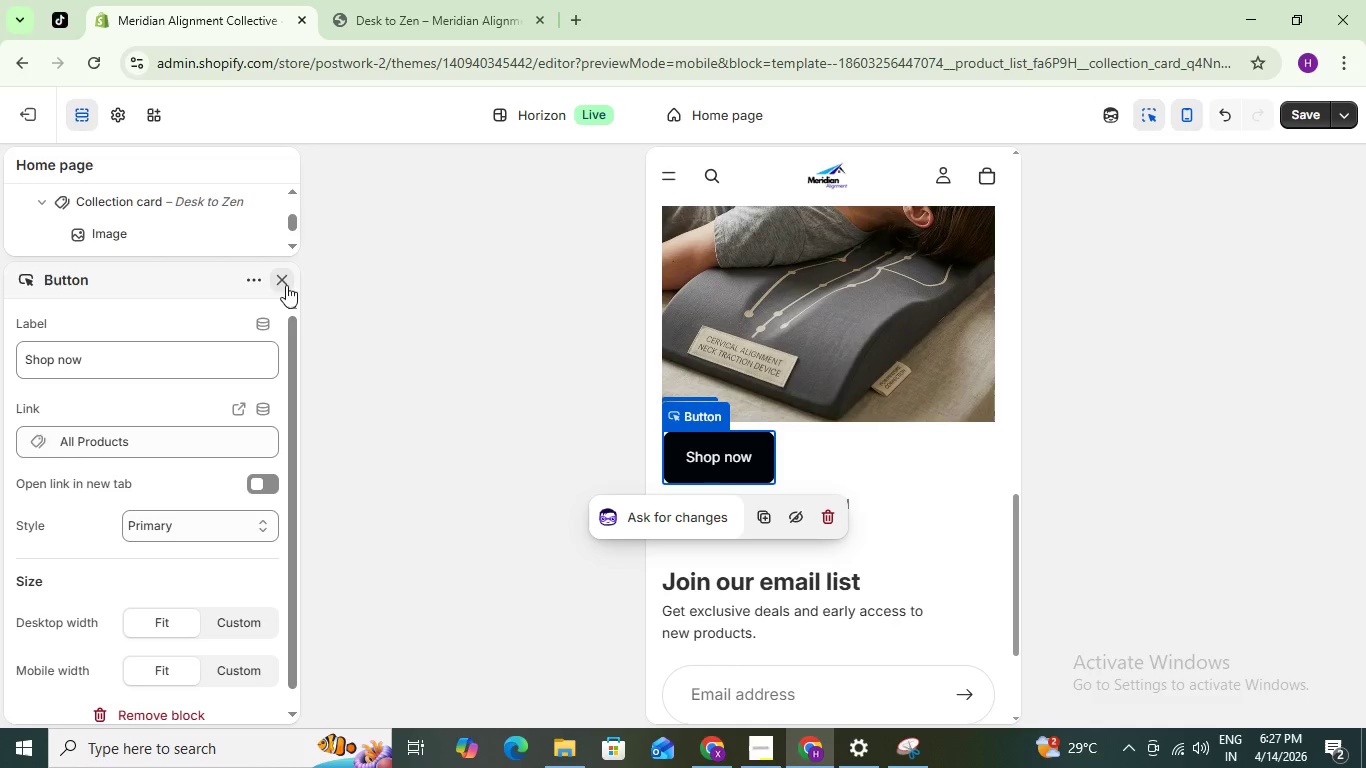 
left_click([182, 445])
 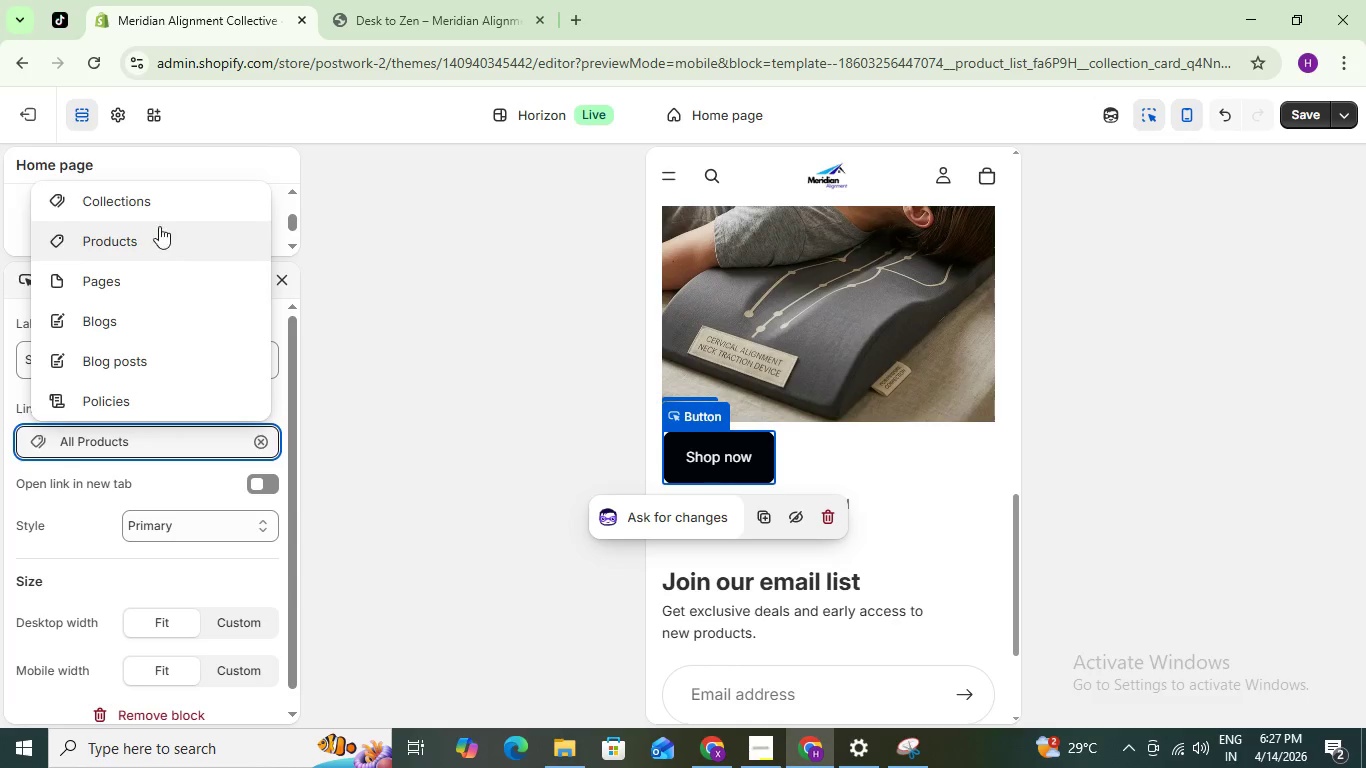 
left_click([172, 209])
 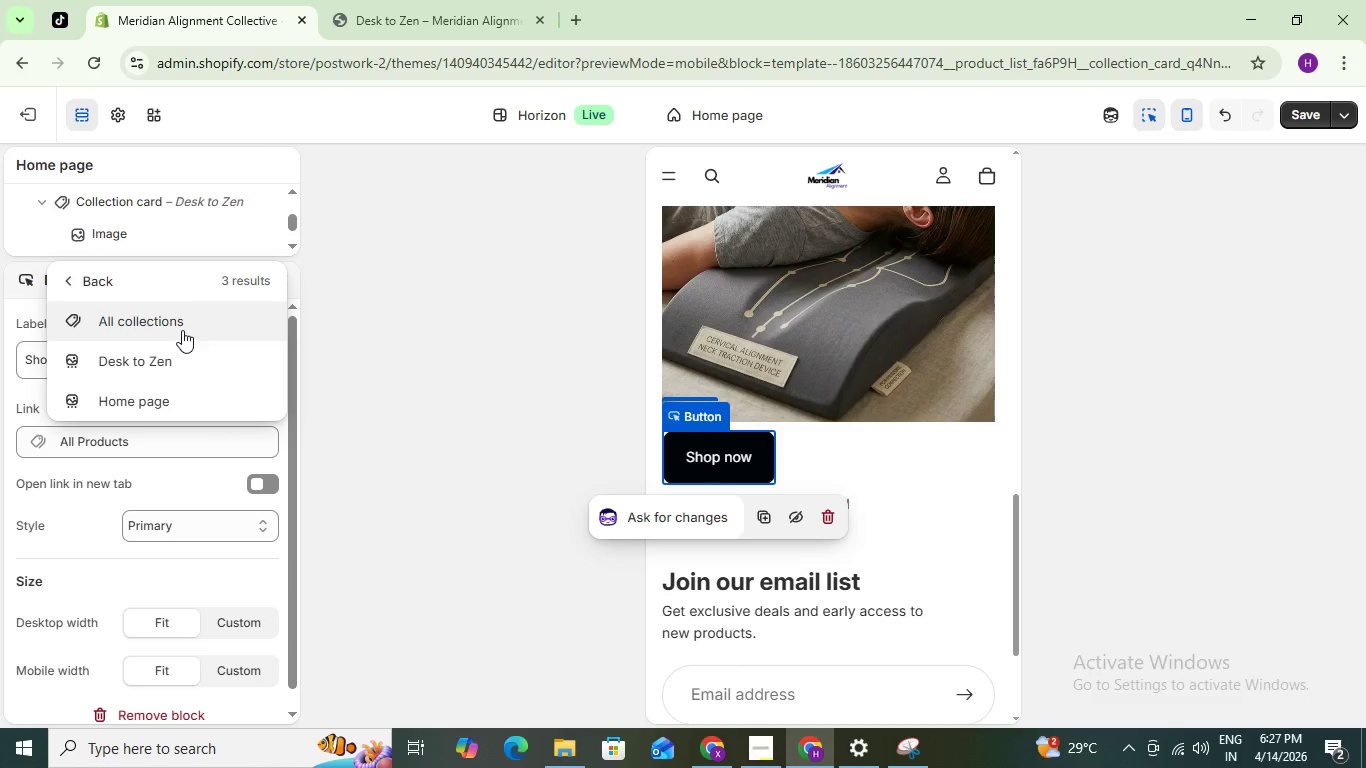 
left_click([165, 352])
 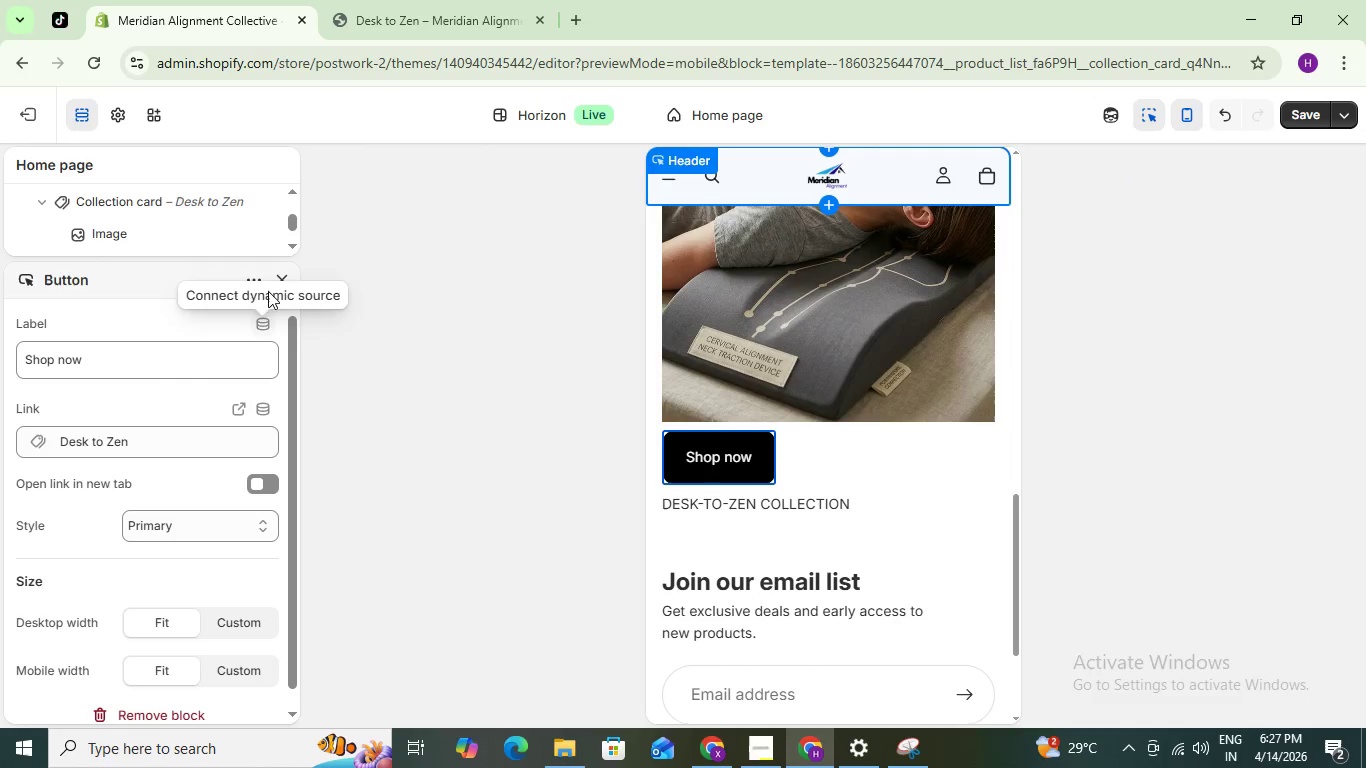 
wait(5.19)
 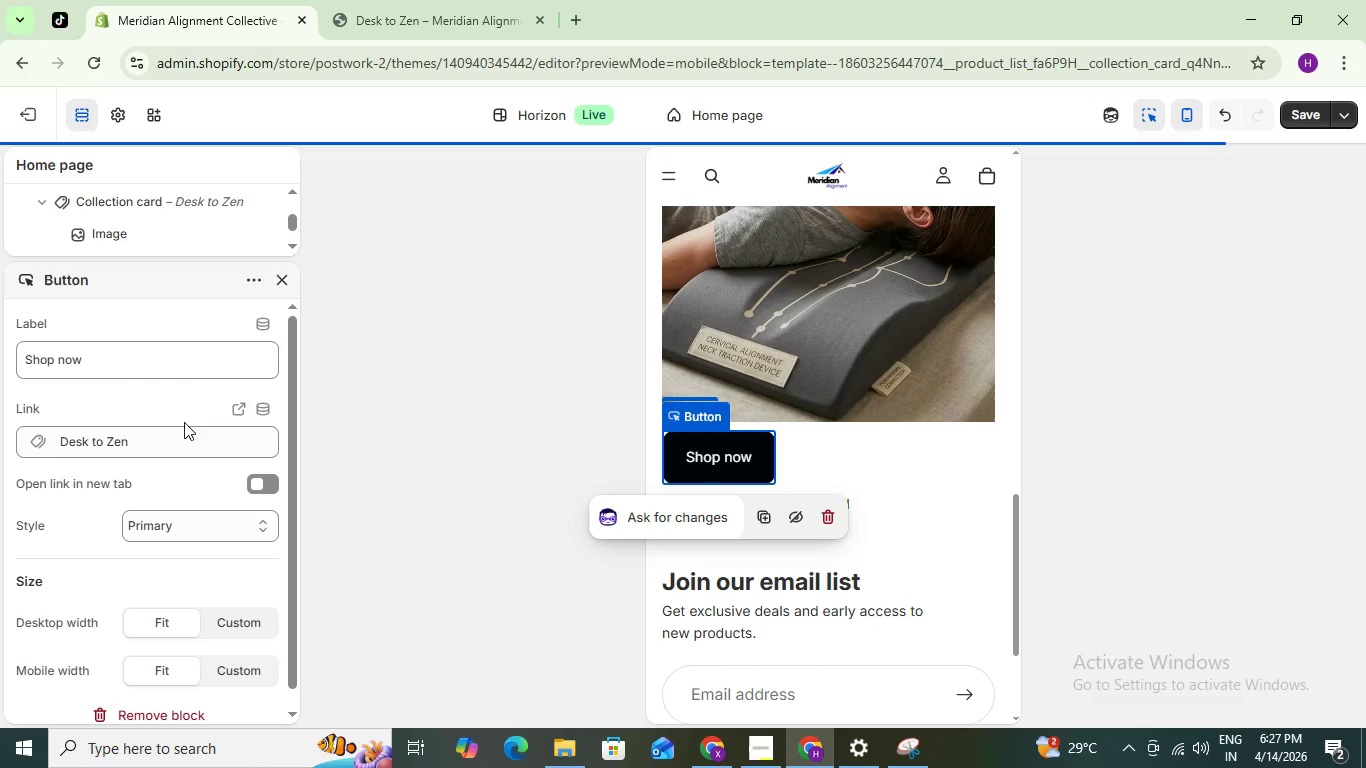 
left_click([1298, 114])
 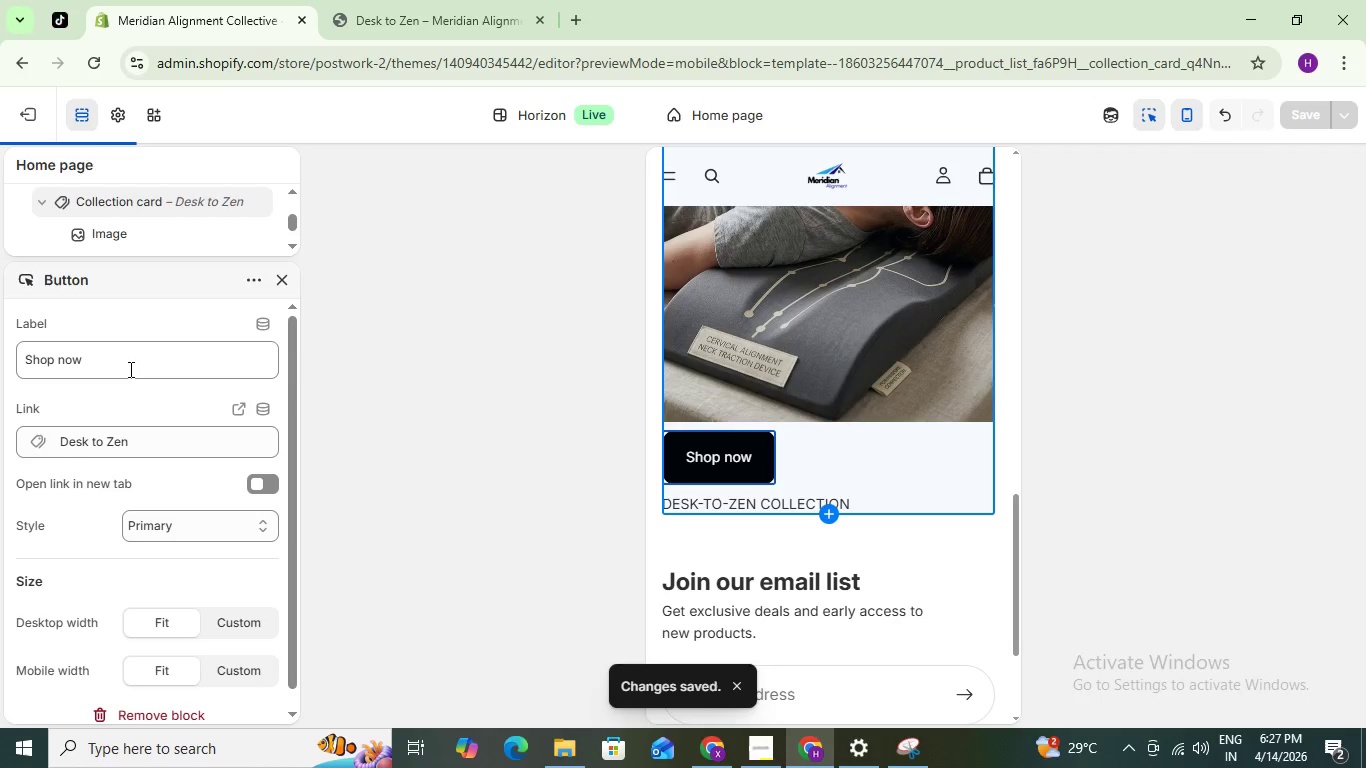 
left_click_drag(start_coordinate=[105, 360], to_coordinate=[10, 364])
 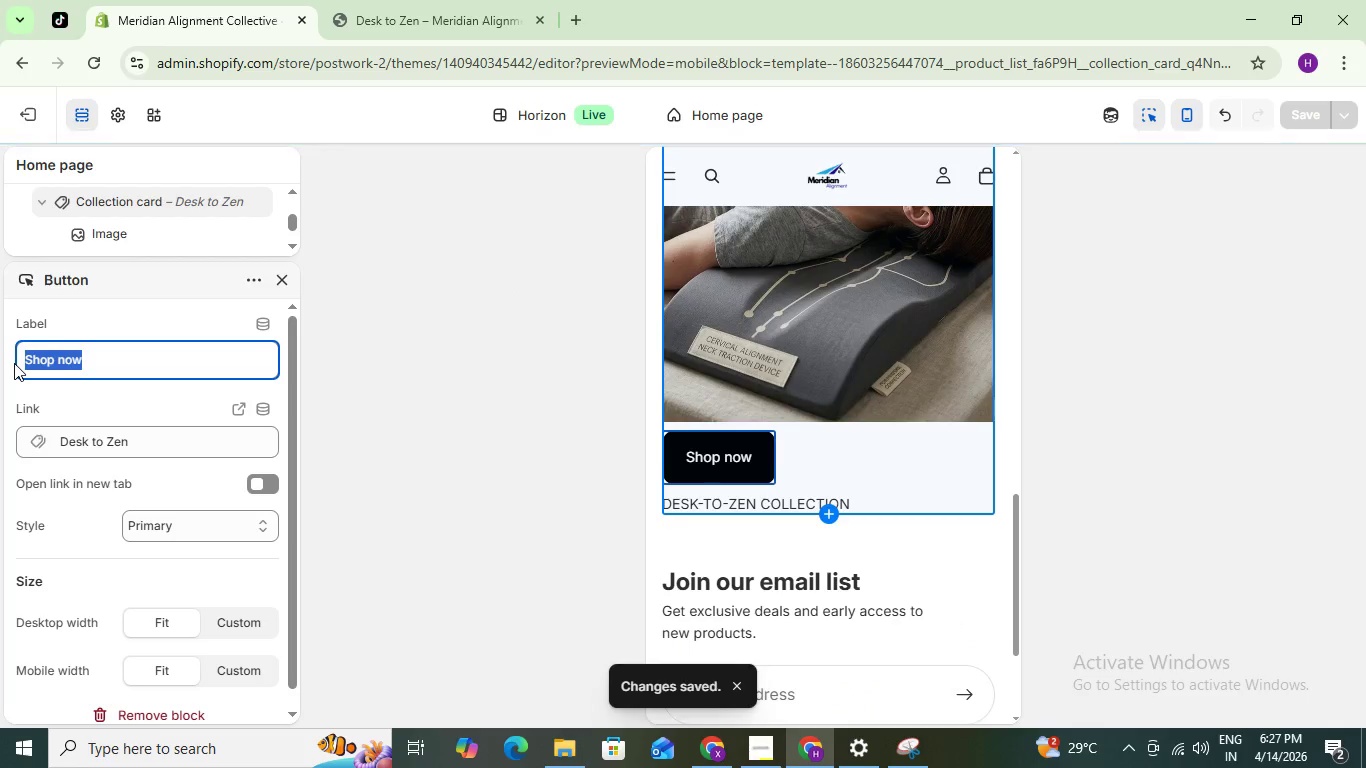 
type(Explore more)
 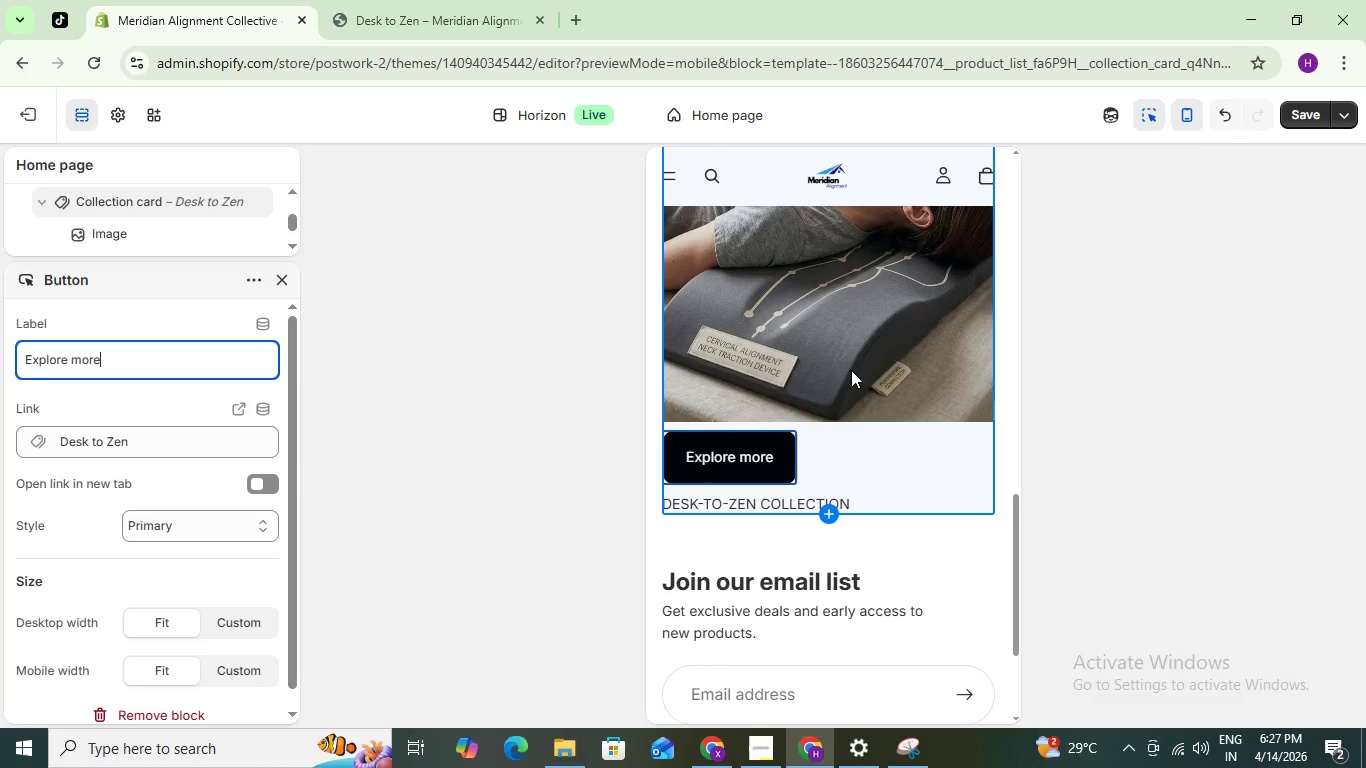 
left_click([1311, 116])
 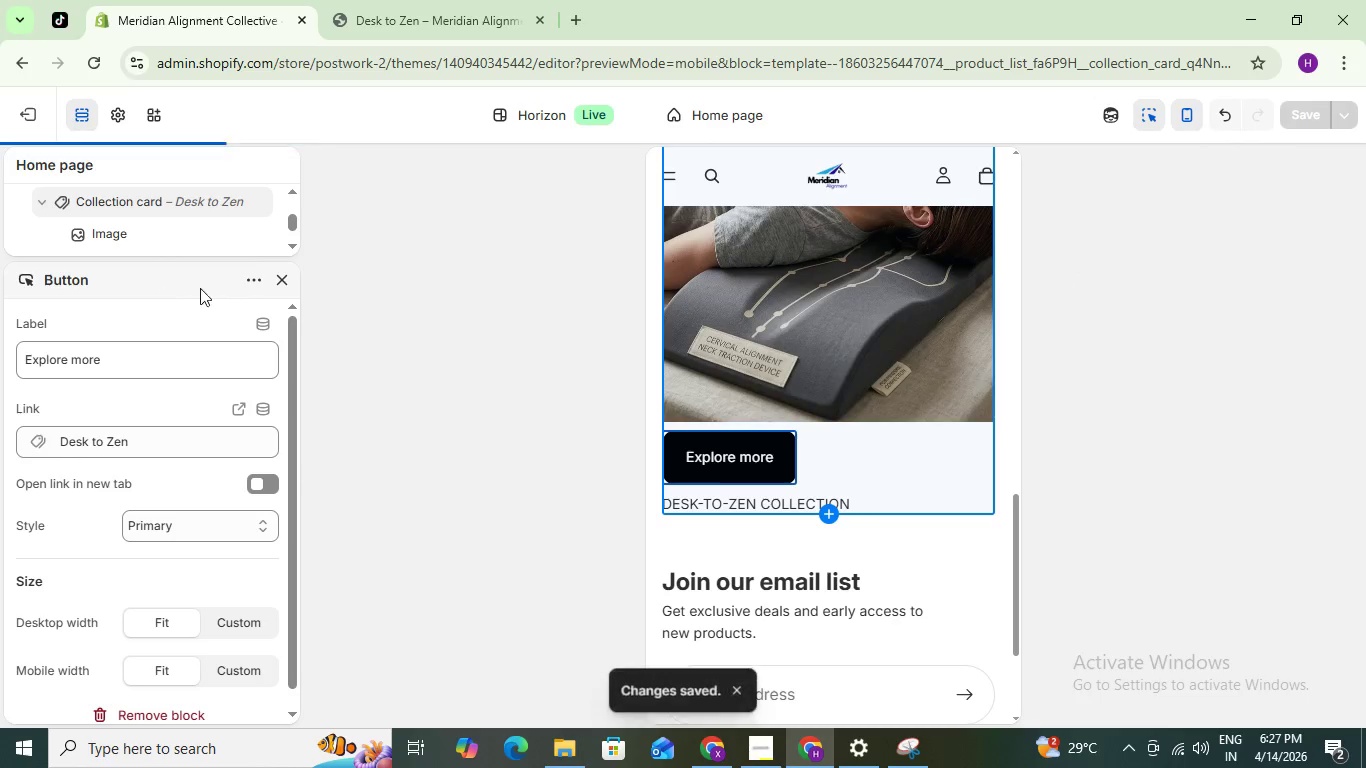 
left_click([285, 281])
 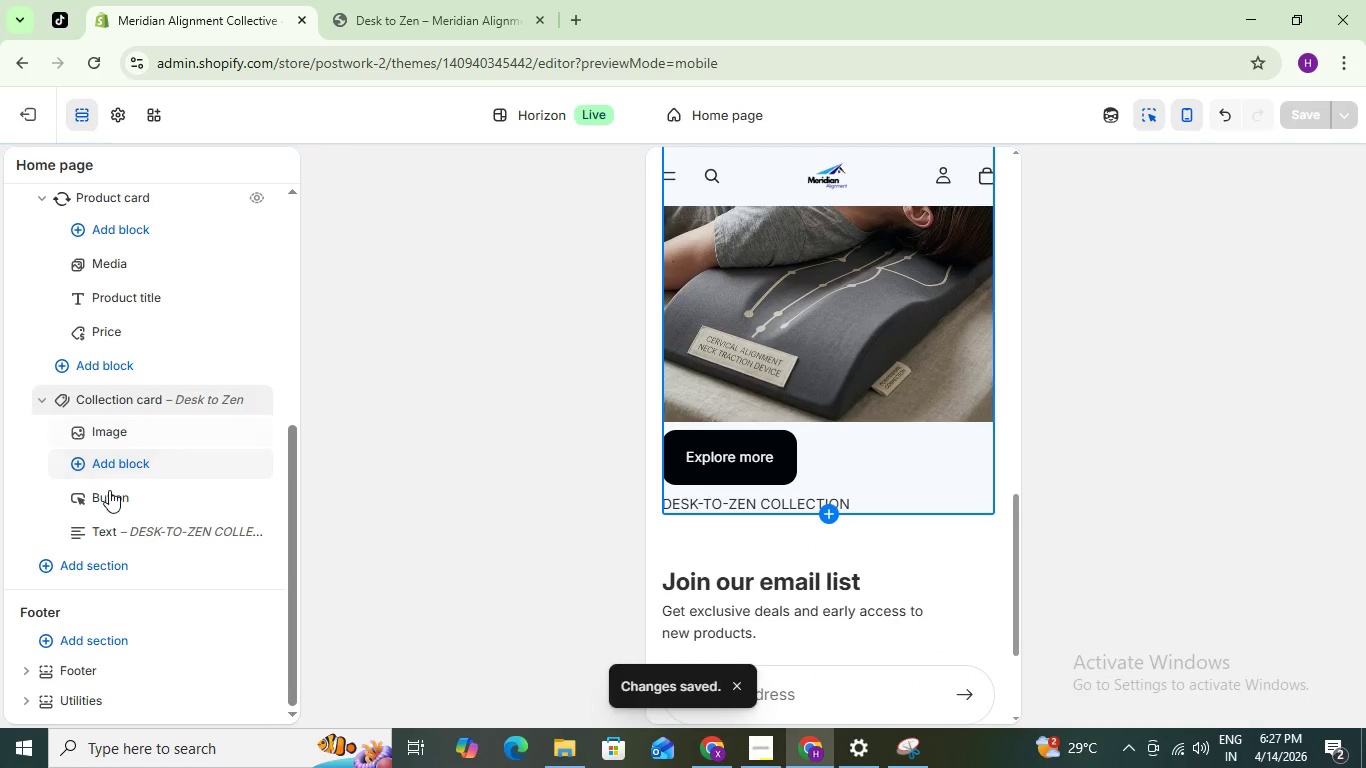 
left_click_drag(start_coordinate=[108, 492], to_coordinate=[100, 404])
 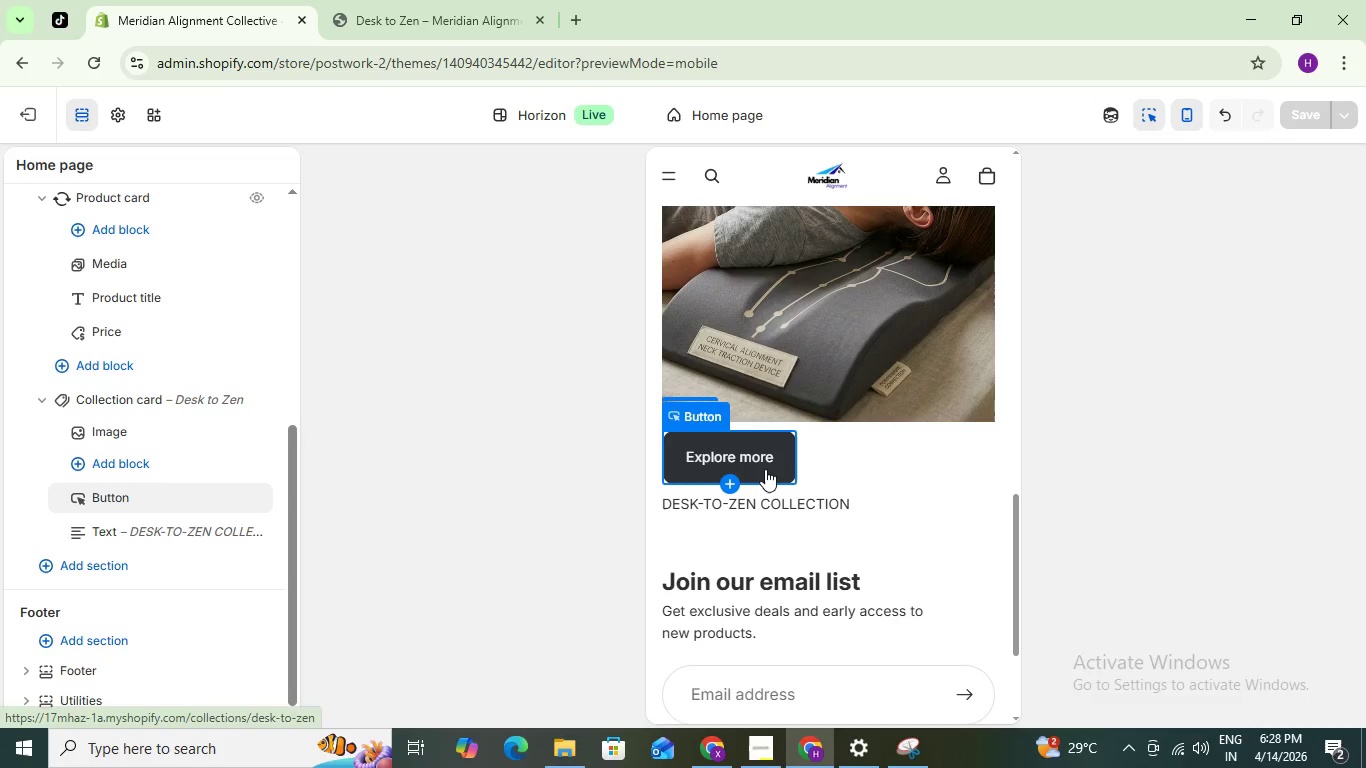 
scroll: coordinate [848, 491], scroll_direction: up, amount: 2.0
 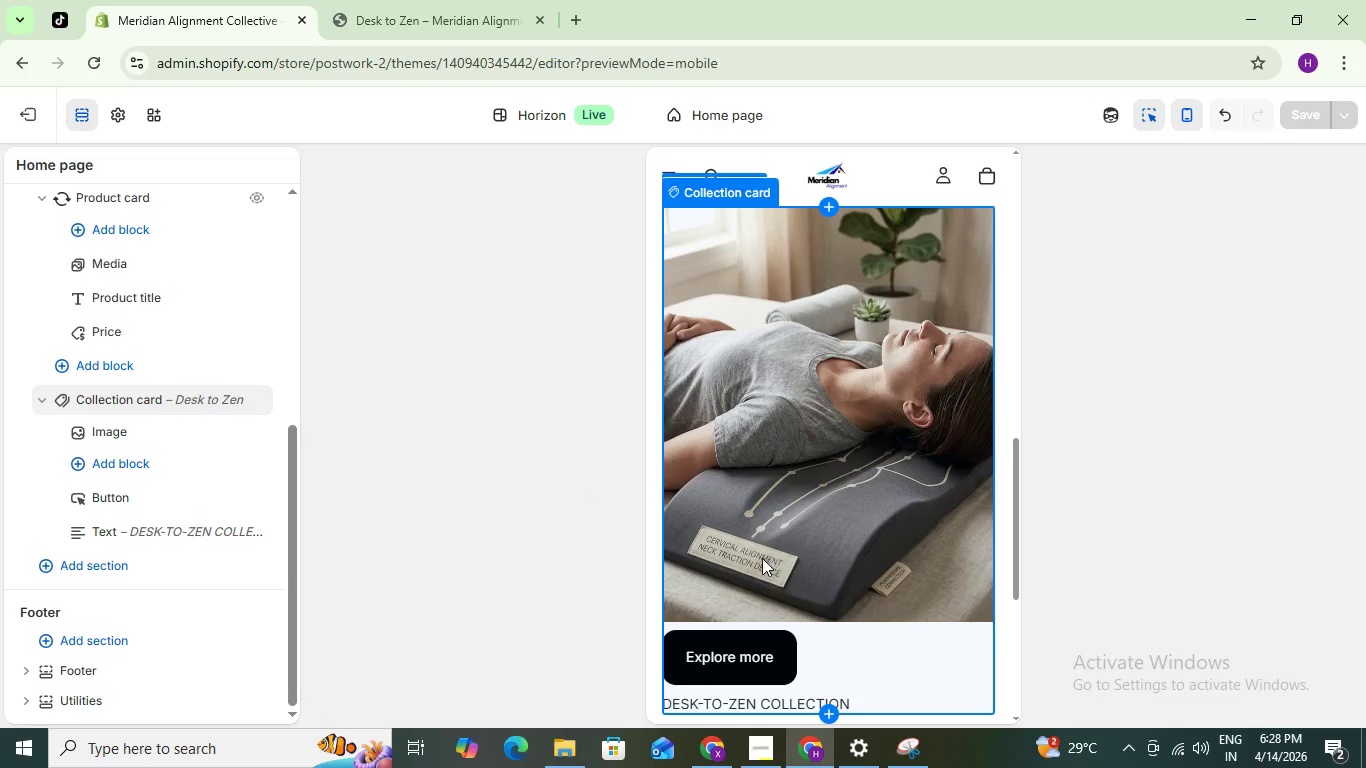 
scroll: coordinate [750, 562], scroll_direction: down, amount: 1.0
 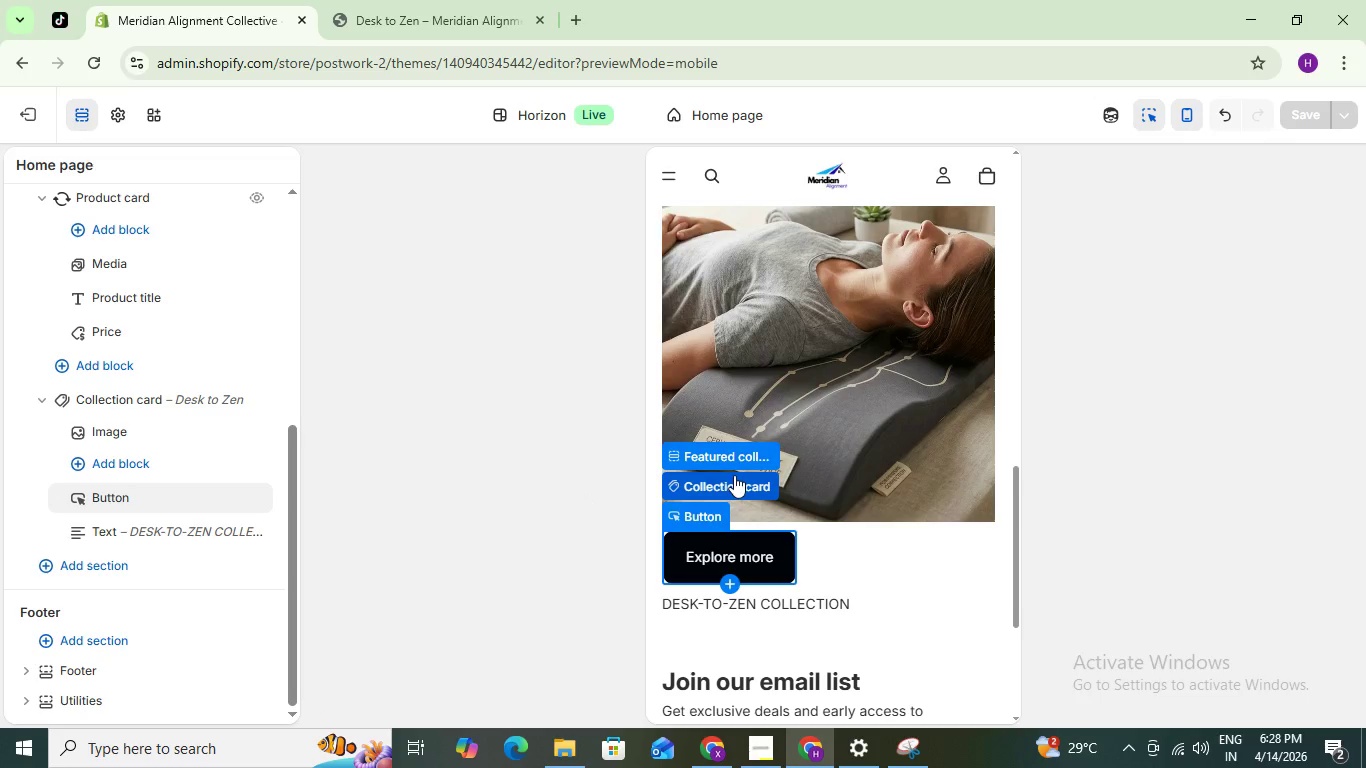 
left_click([756, 548])
 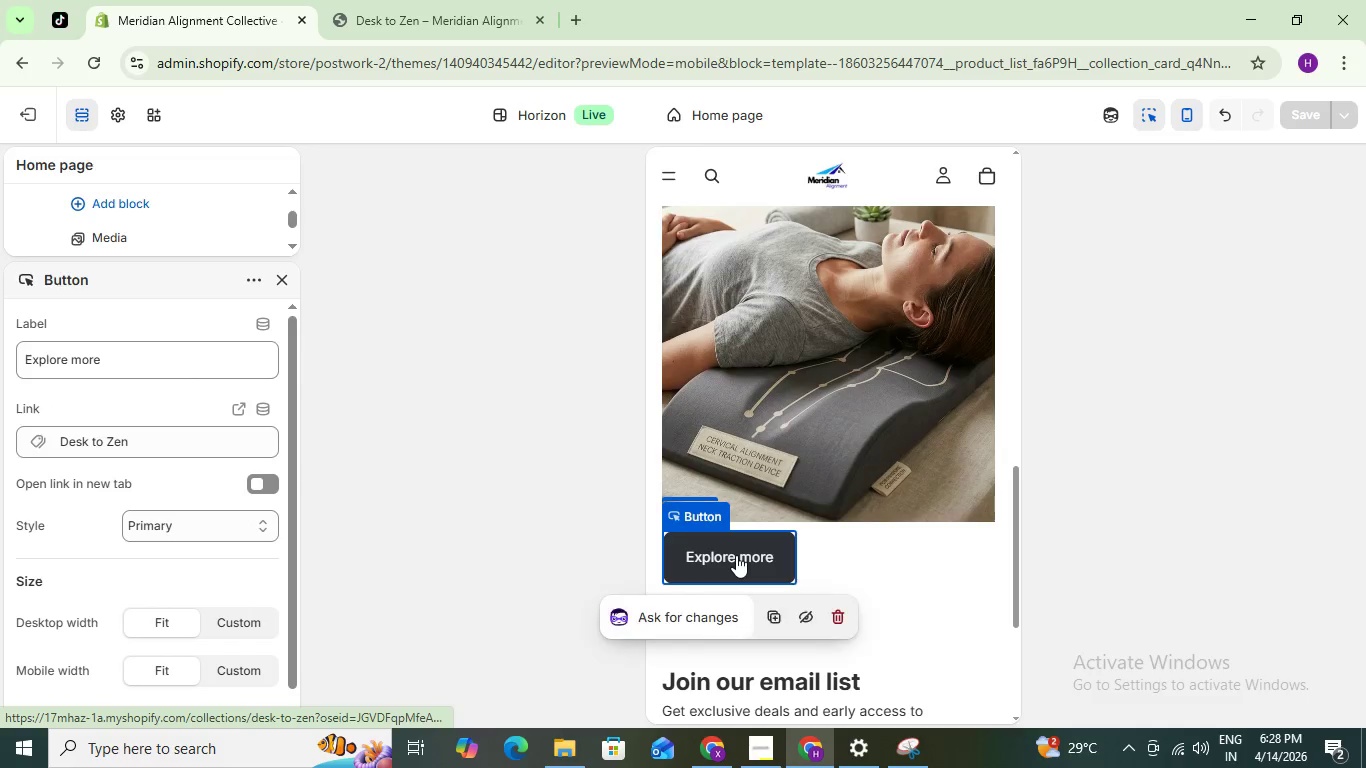 
left_click([723, 616])
 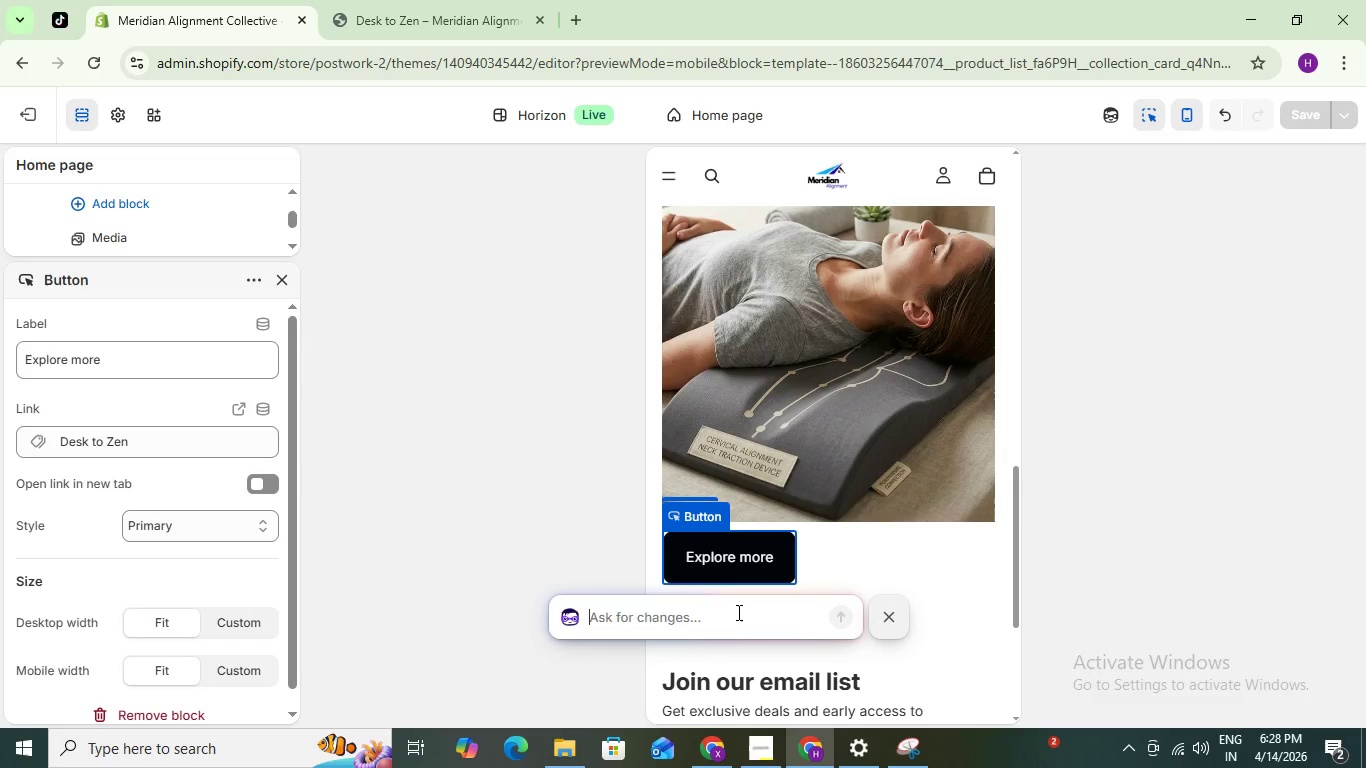 
type(Place this button placemet to cenre of collect)
key(Backspace)
key(Backspace)
type(ction banner)
 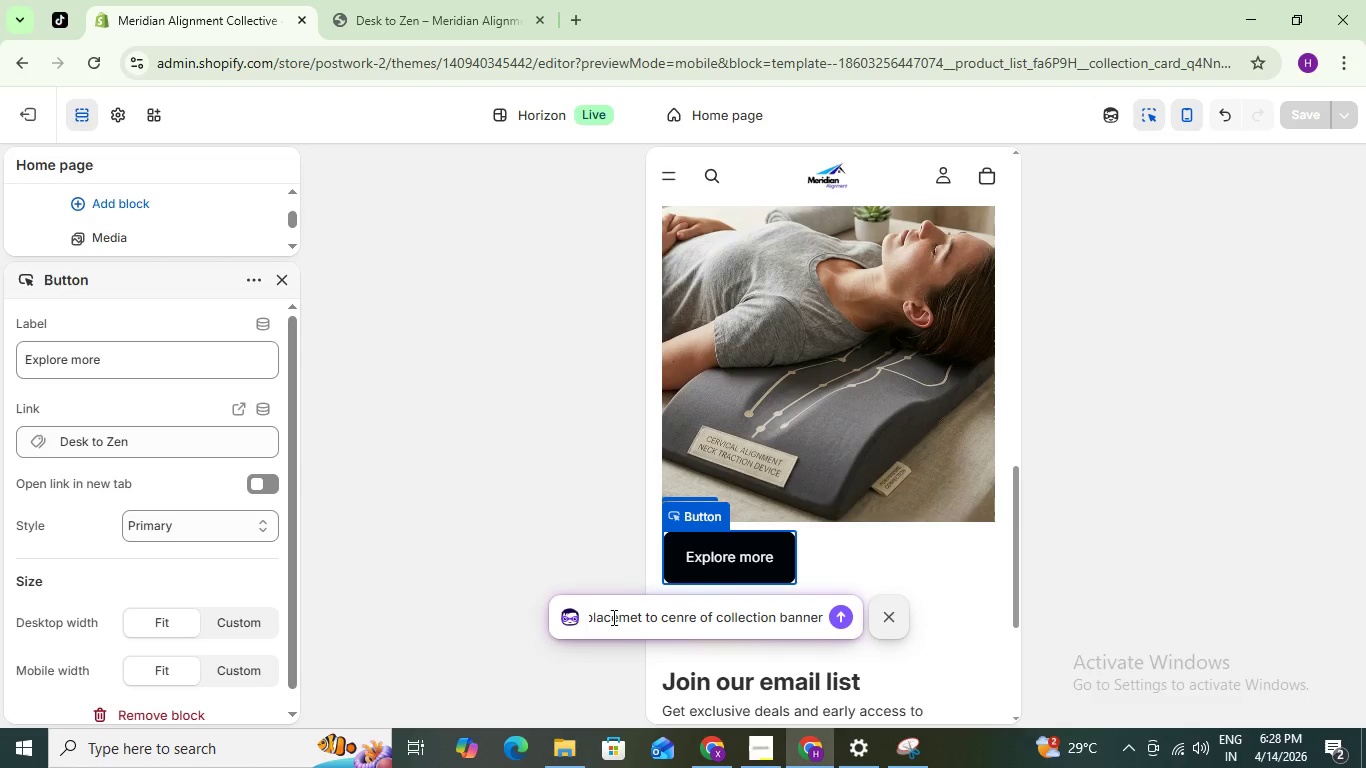 
left_click([659, 619])
 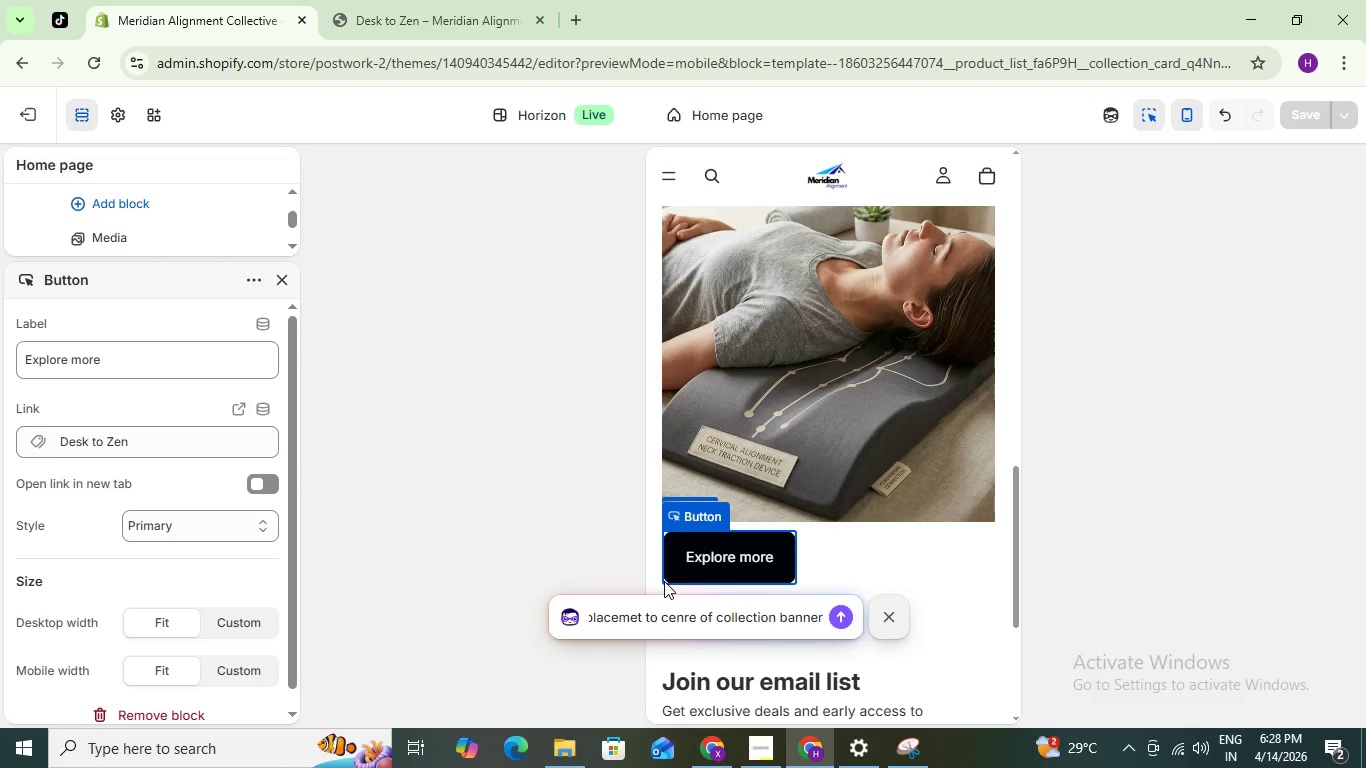 
type( bottom)
 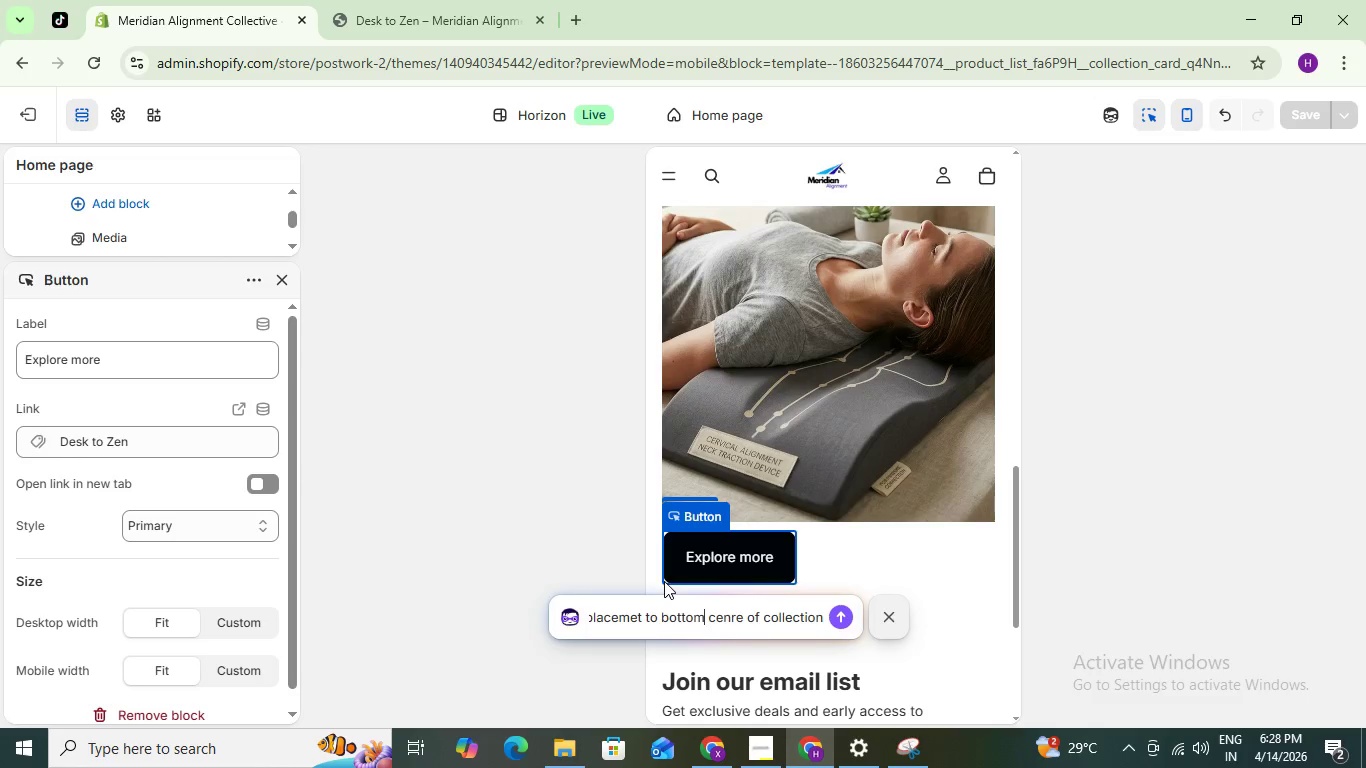 
key(Enter)
 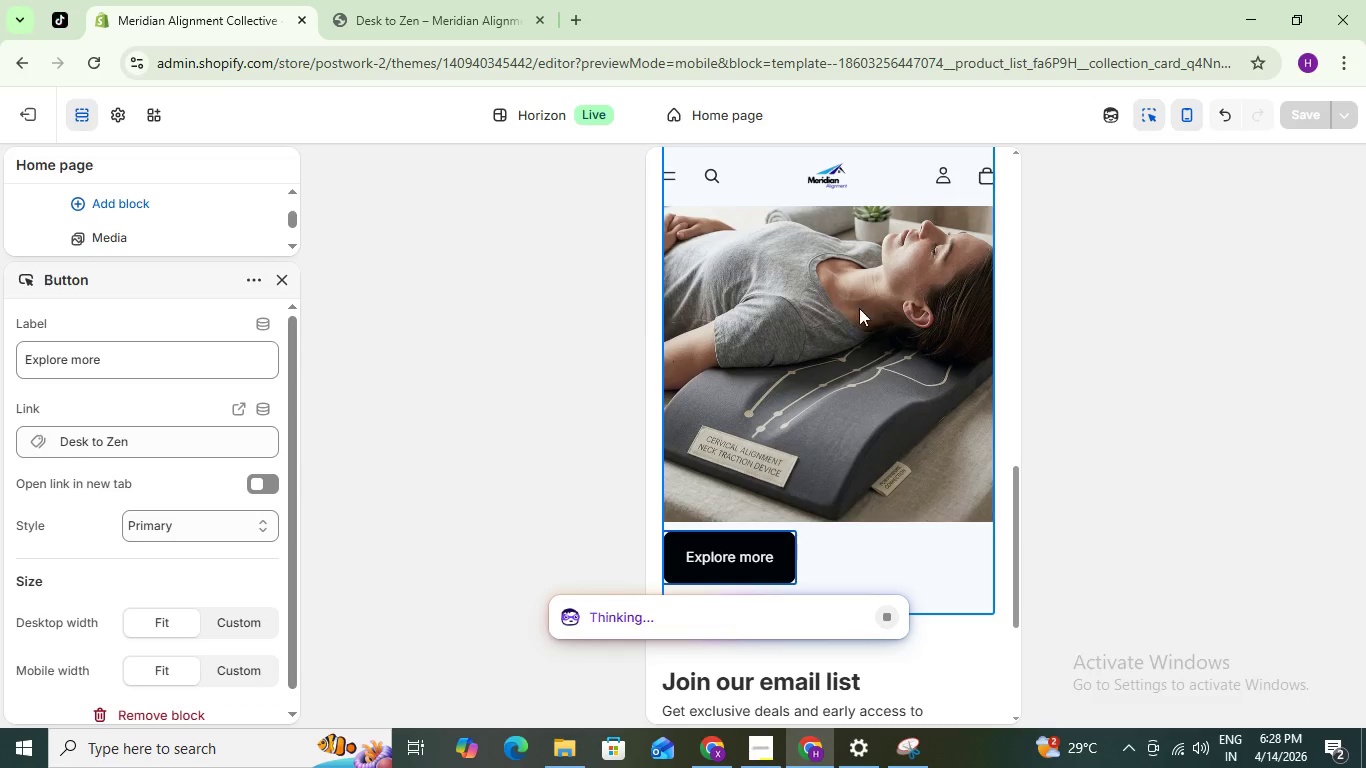 
scroll: coordinate [862, 365], scroll_direction: up, amount: 4.0
 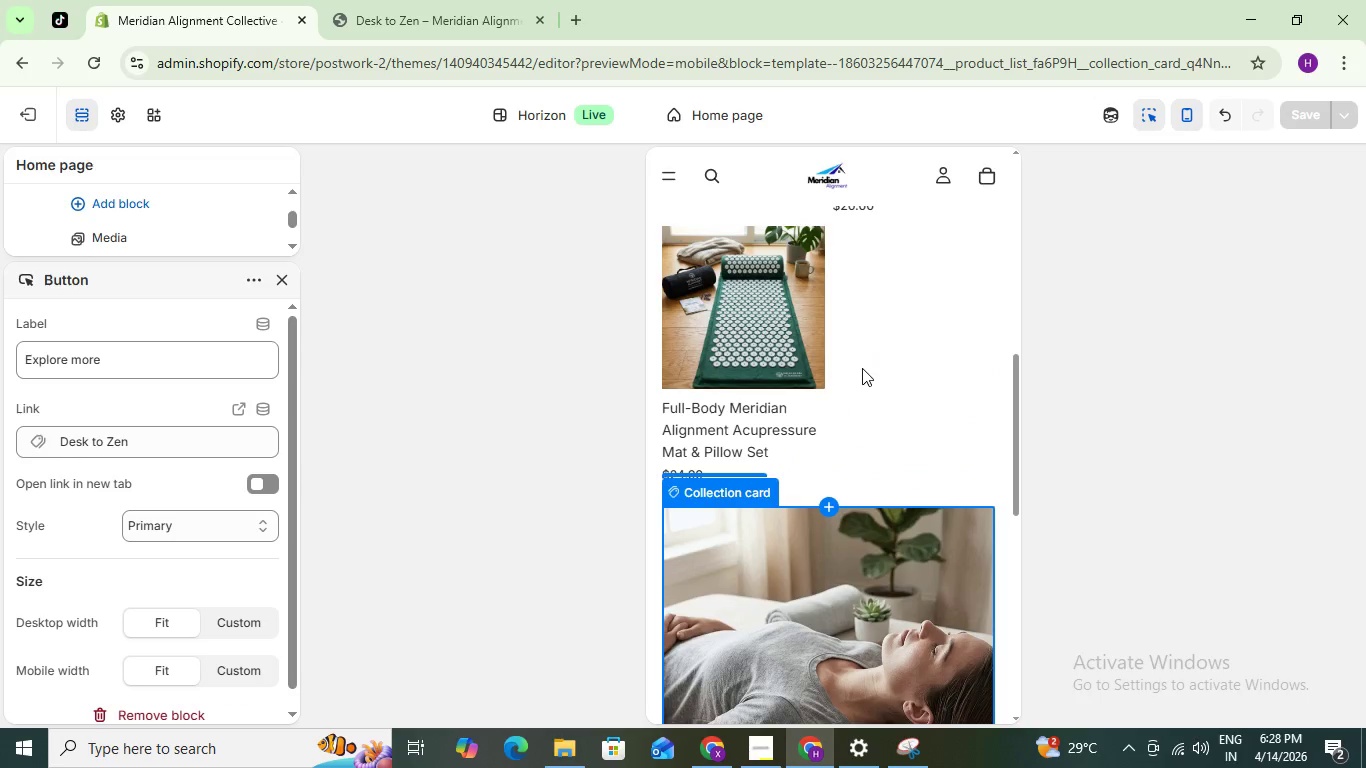 
scroll: coordinate [847, 412], scroll_direction: down, amount: 6.0
 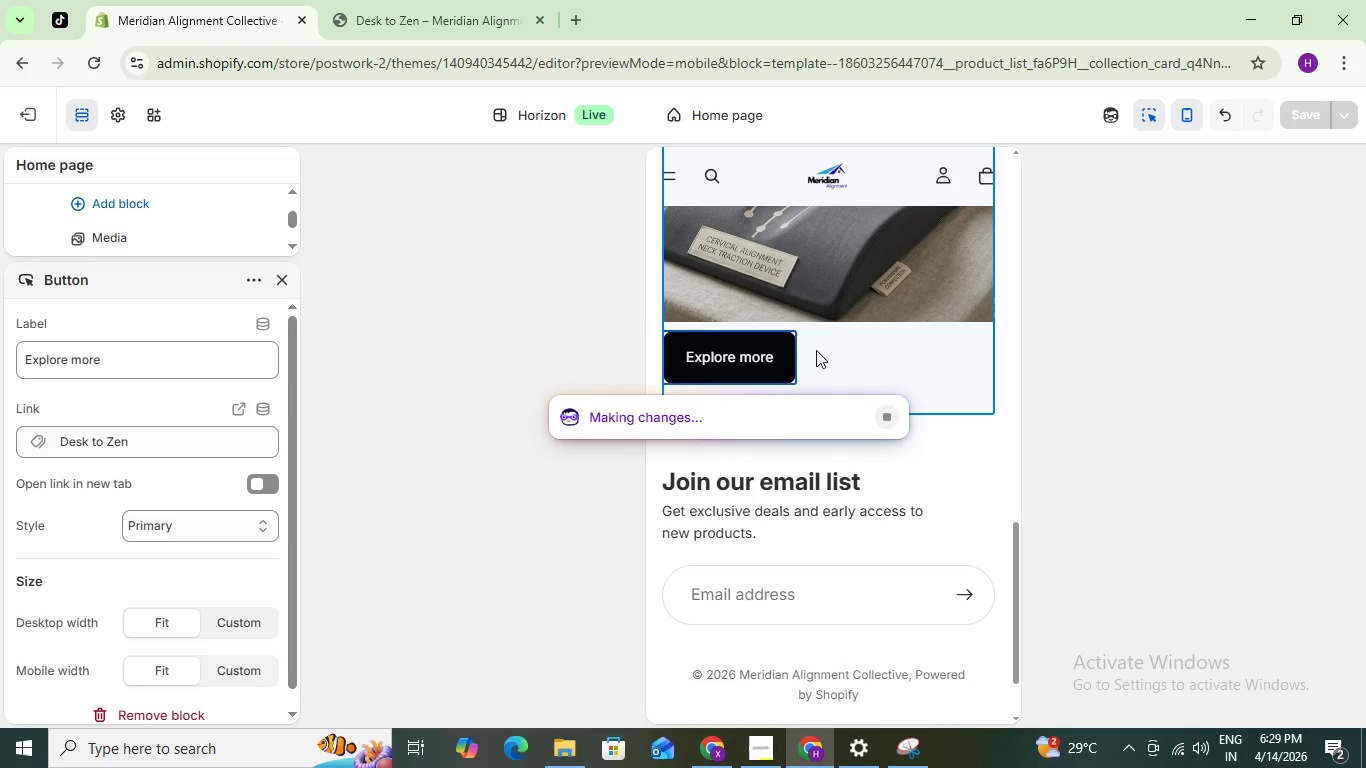 
scroll: coordinate [835, 320], scroll_direction: up, amount: 2.0
 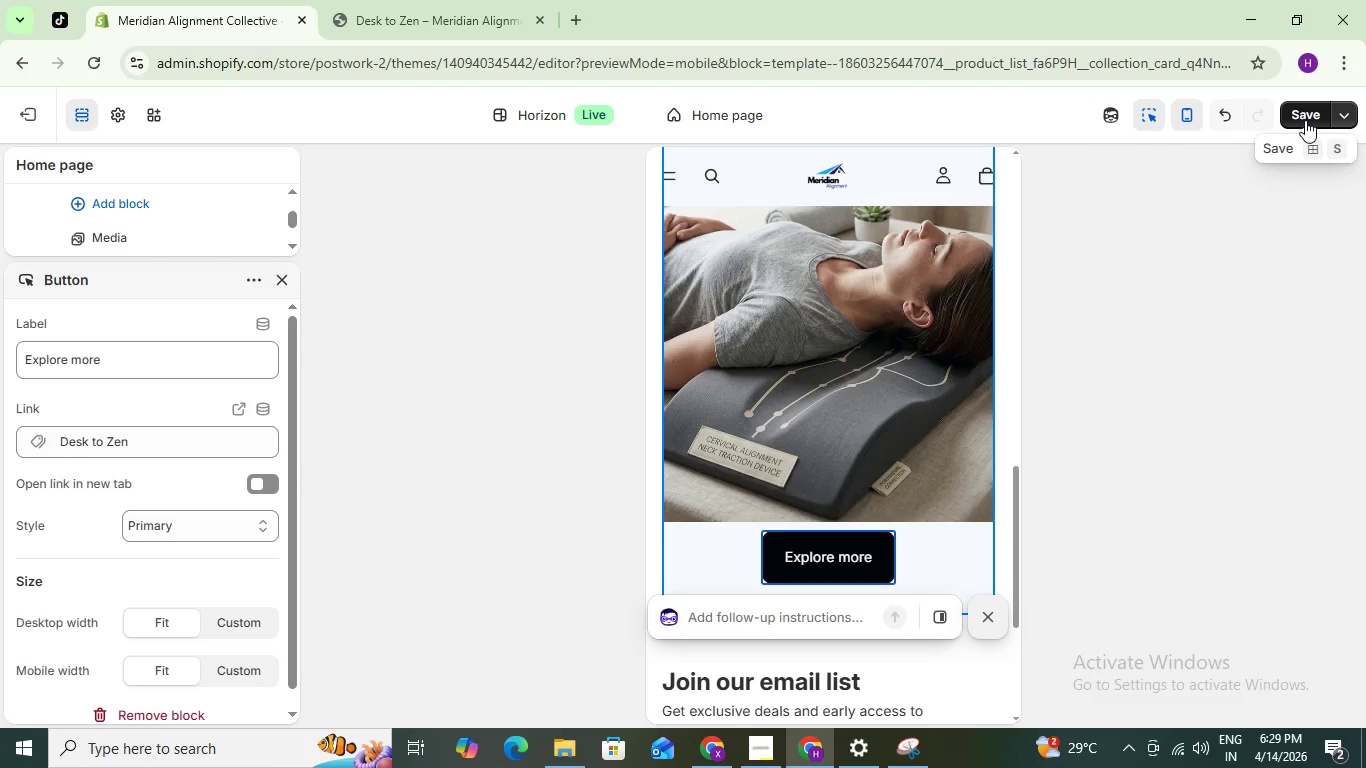 
left_click([1305, 120])
 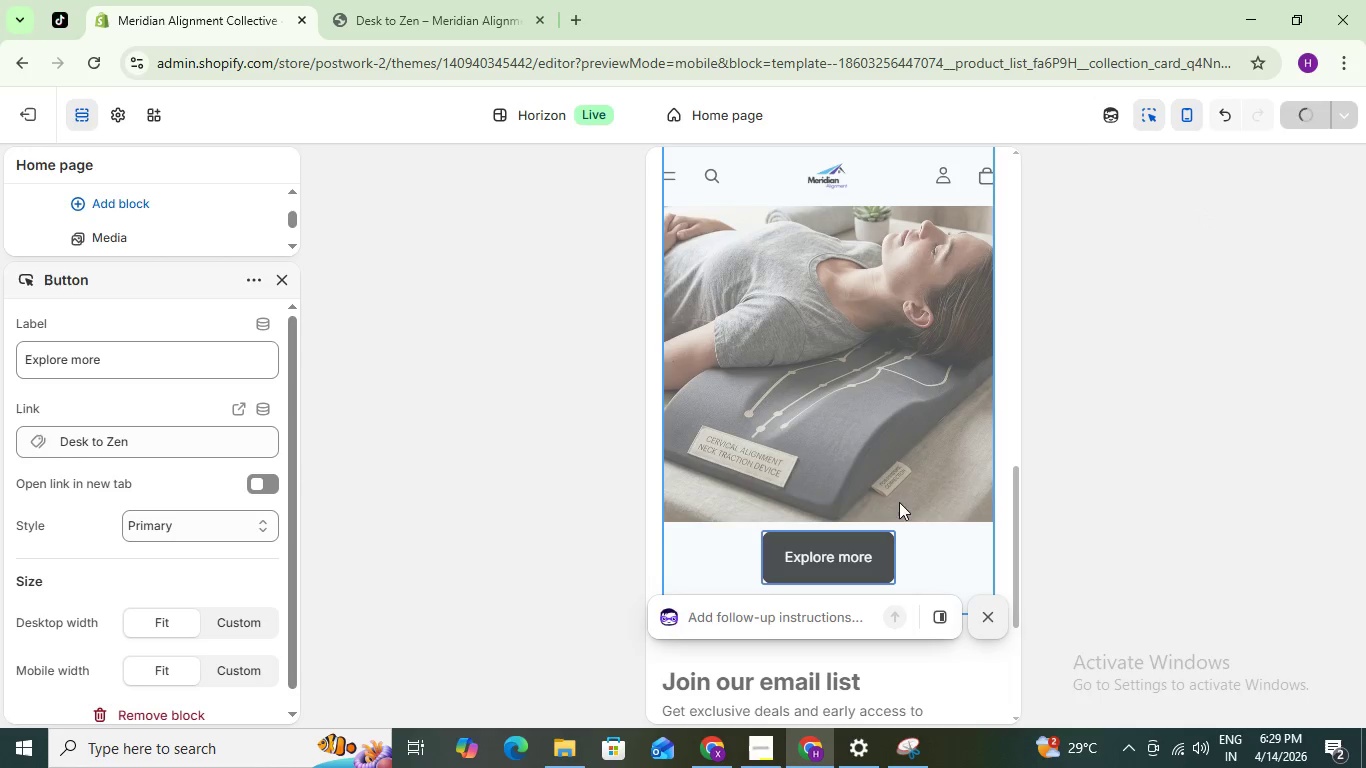 
scroll: coordinate [900, 480], scroll_direction: down, amount: 4.0
 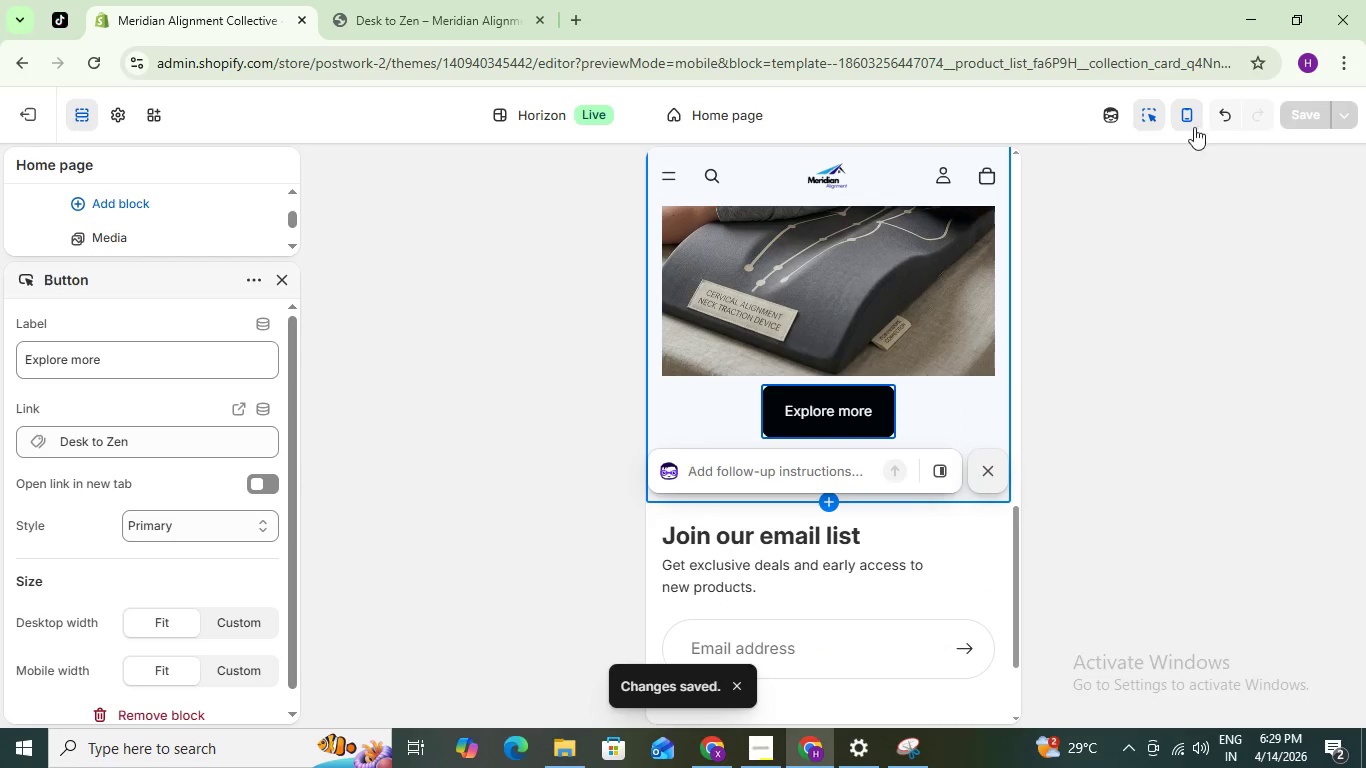 
left_click([1152, 116])
 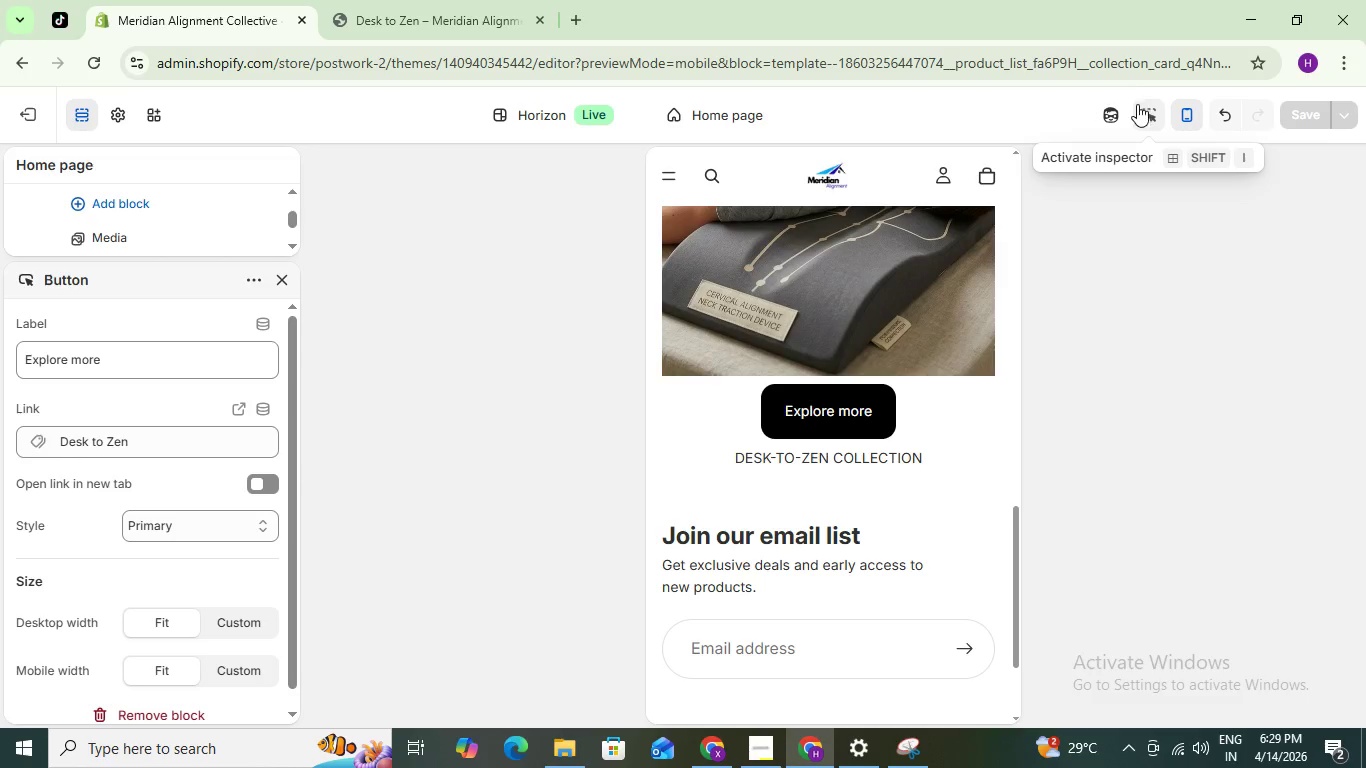 
left_click([1139, 110])
 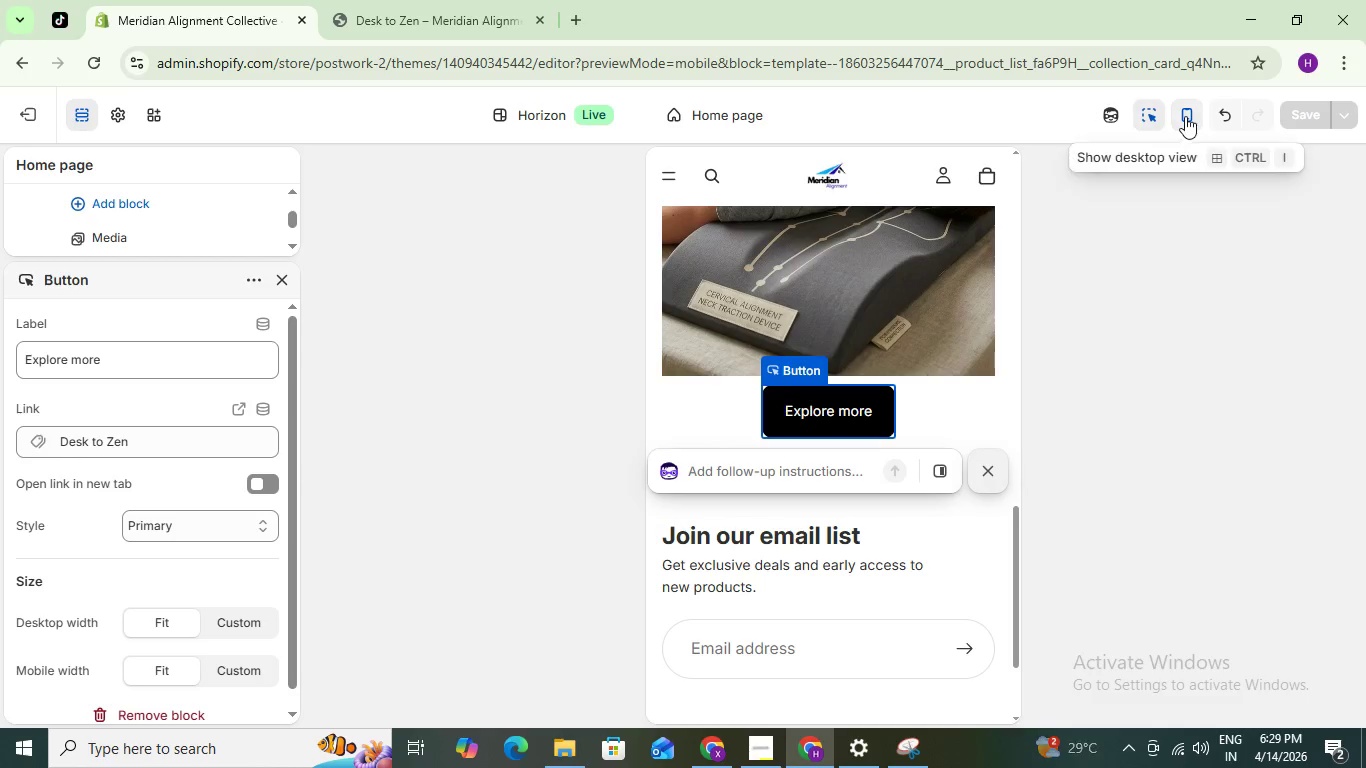 
left_click([1185, 114])
 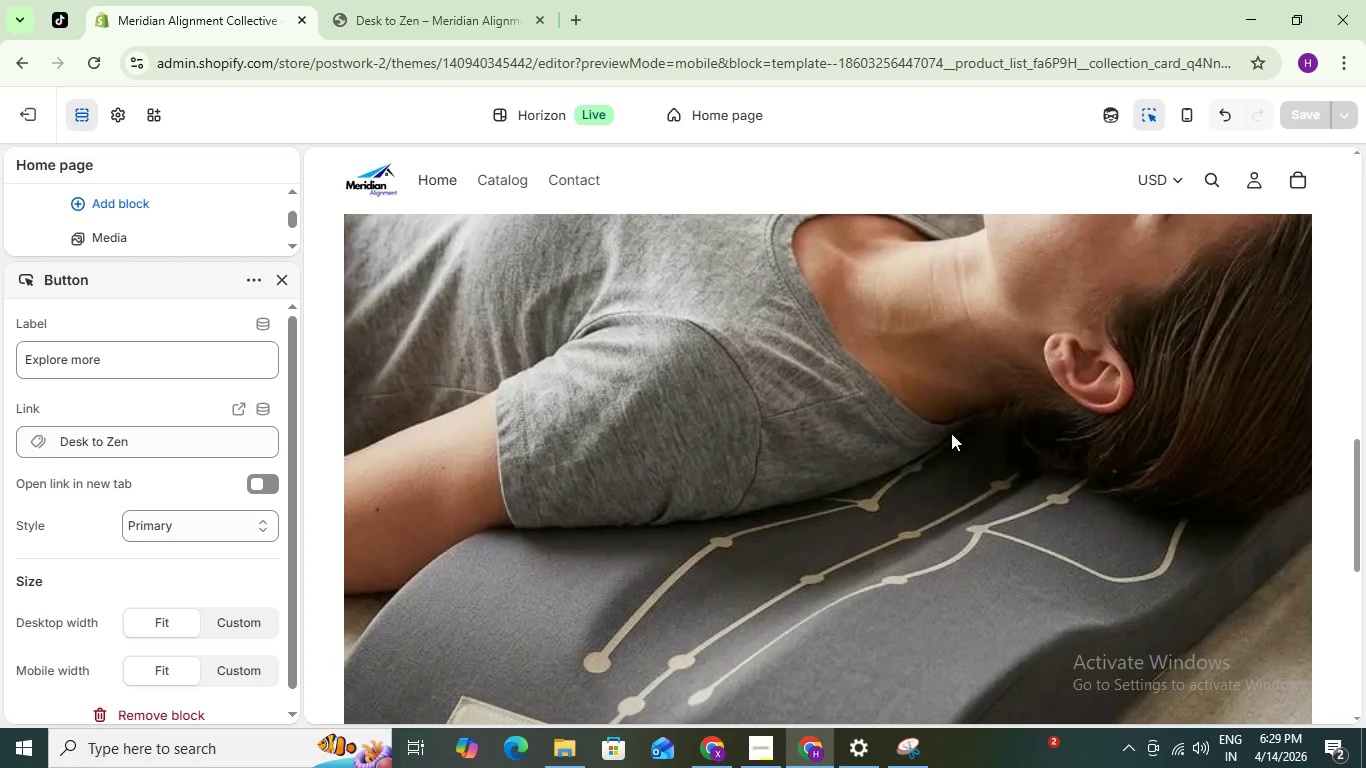 
scroll: coordinate [950, 427], scroll_direction: down, amount: 5.0
 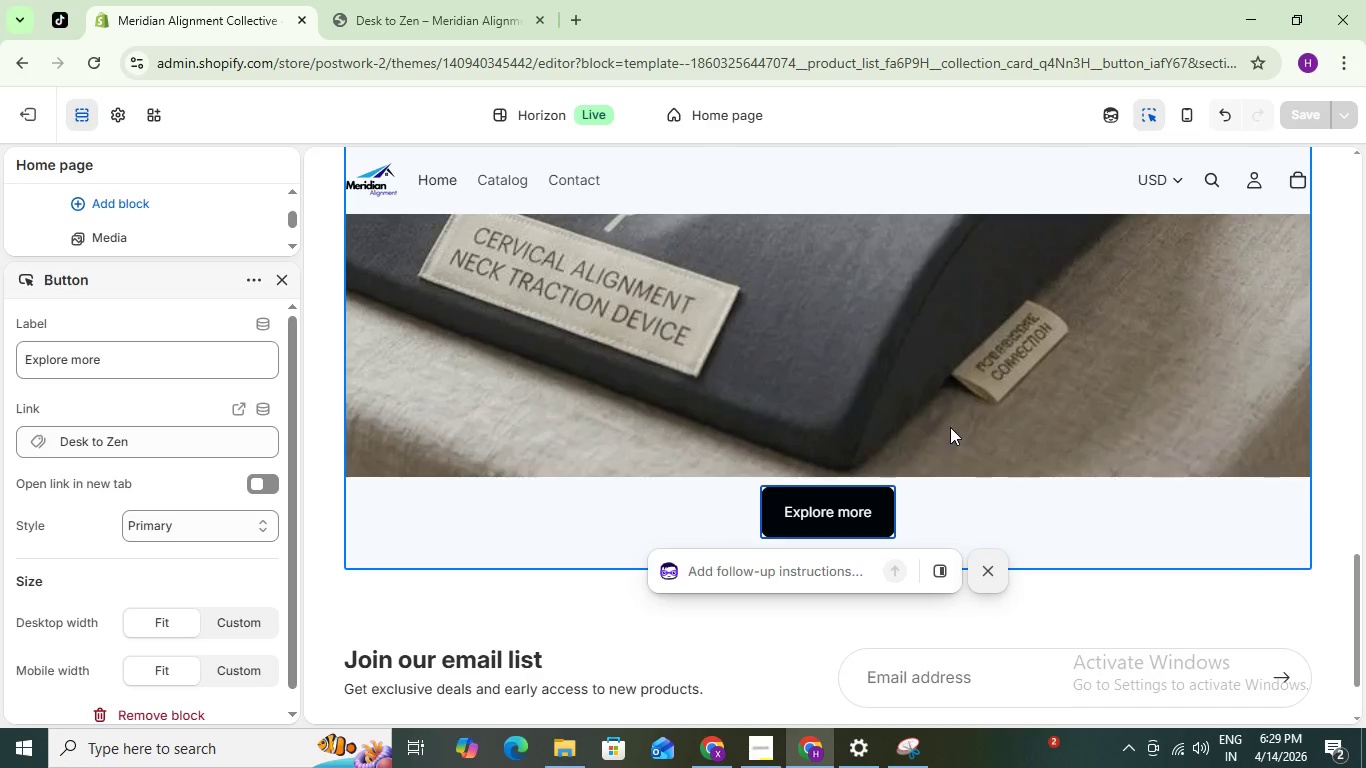 
scroll: coordinate [950, 421], scroll_direction: up, amount: 21.0
 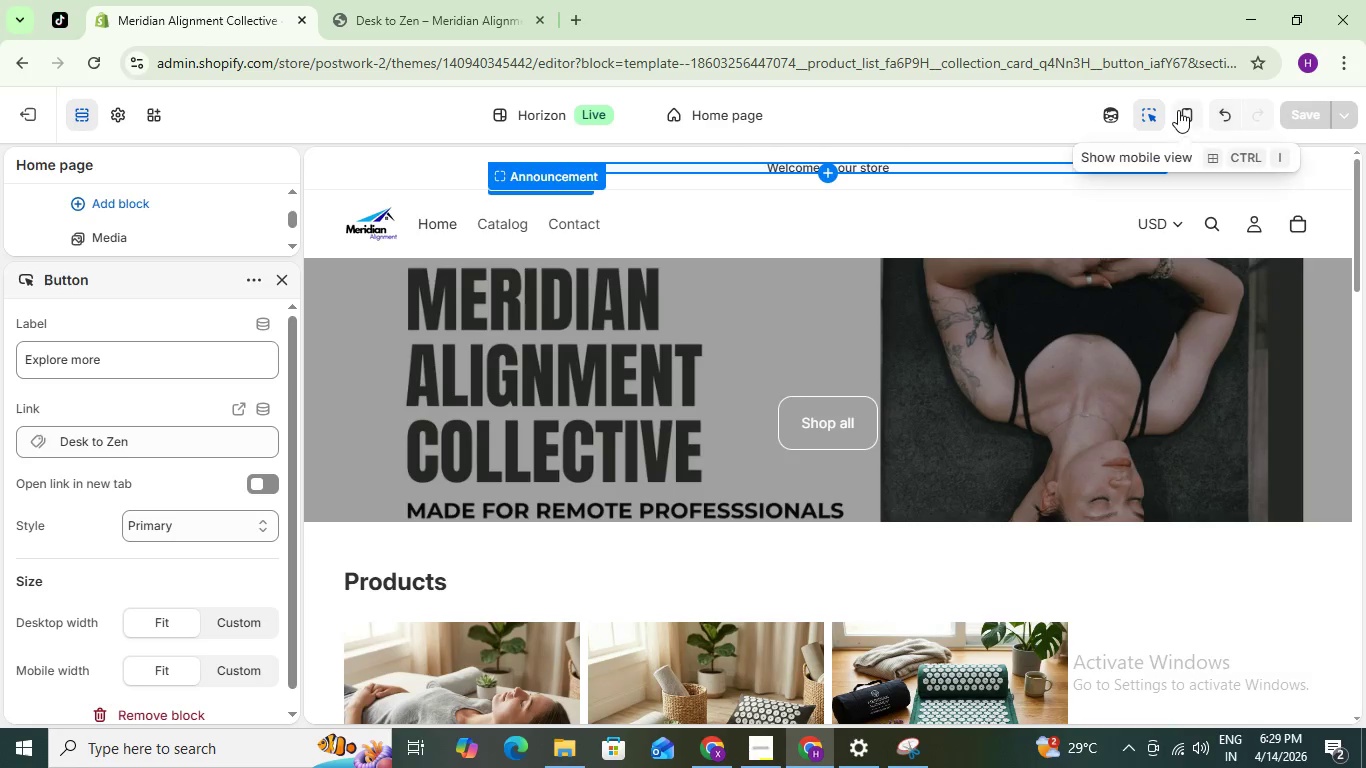 
left_click([1178, 110])
 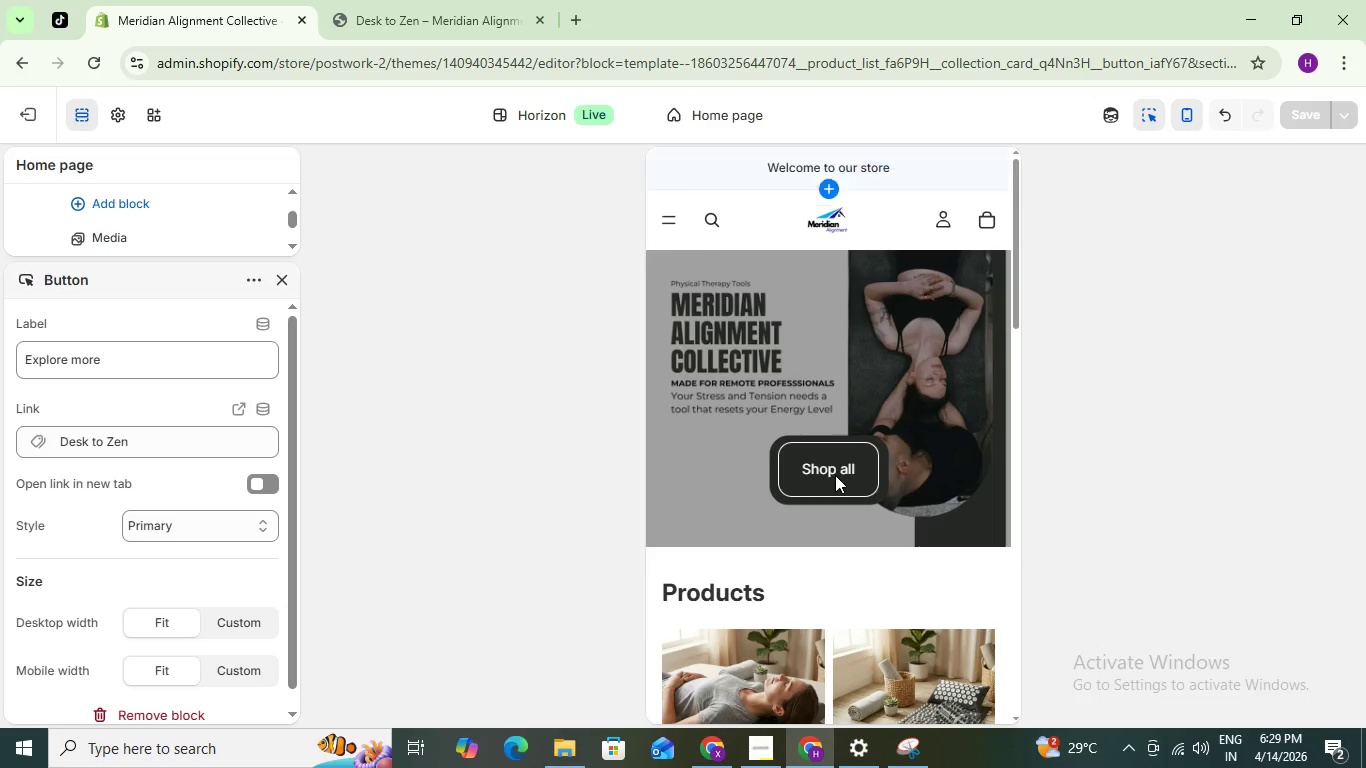 
scroll: coordinate [841, 458], scroll_direction: down, amount: 15.0
 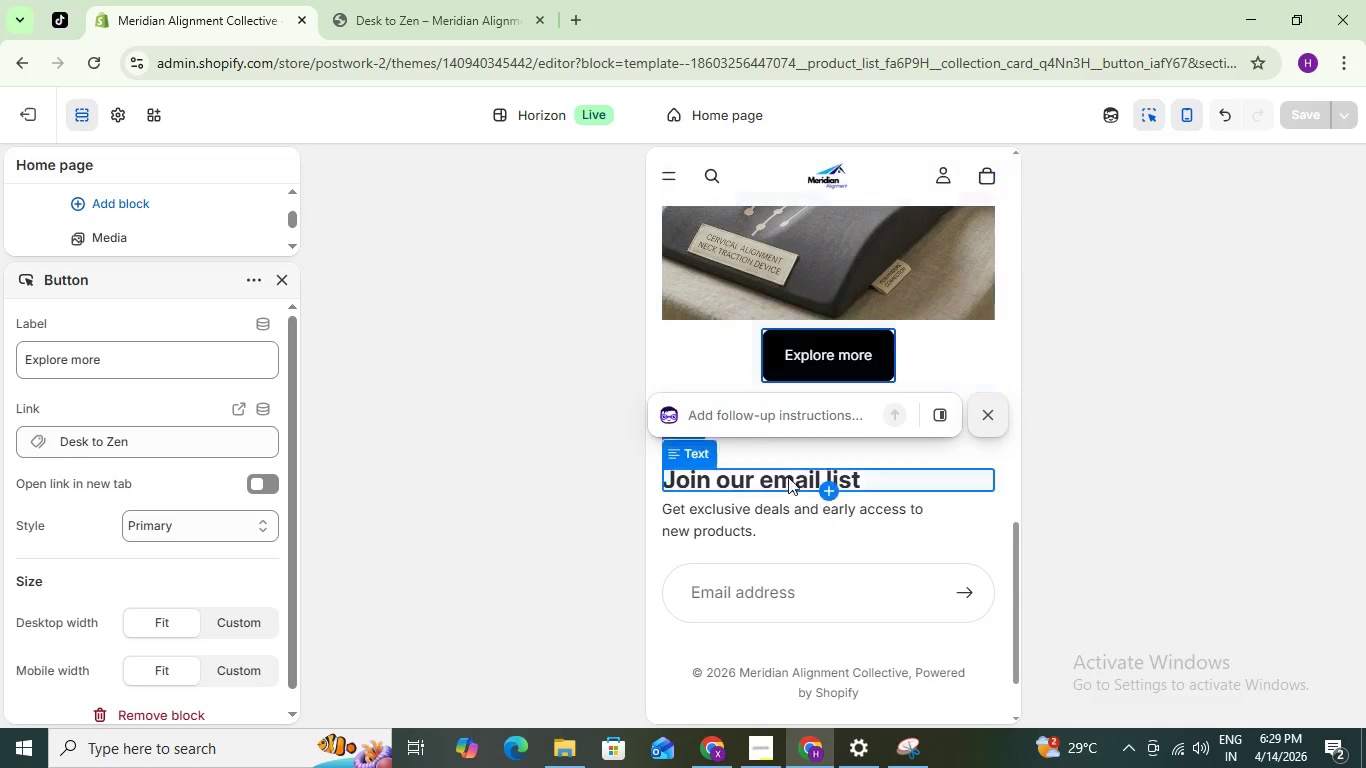 
scroll: coordinate [789, 428], scroll_direction: up, amount: 12.0
 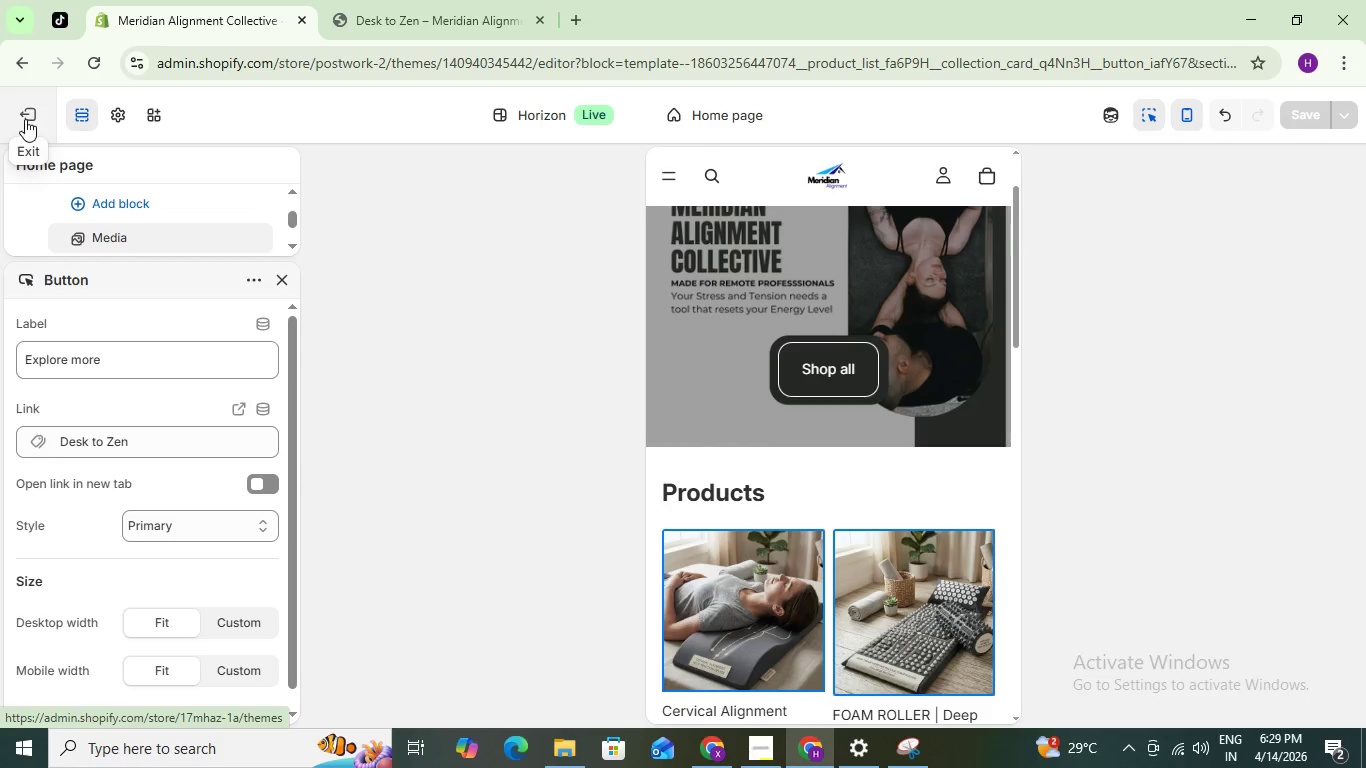 
scroll: coordinate [788, 489], scroll_direction: down, amount: 9.0
 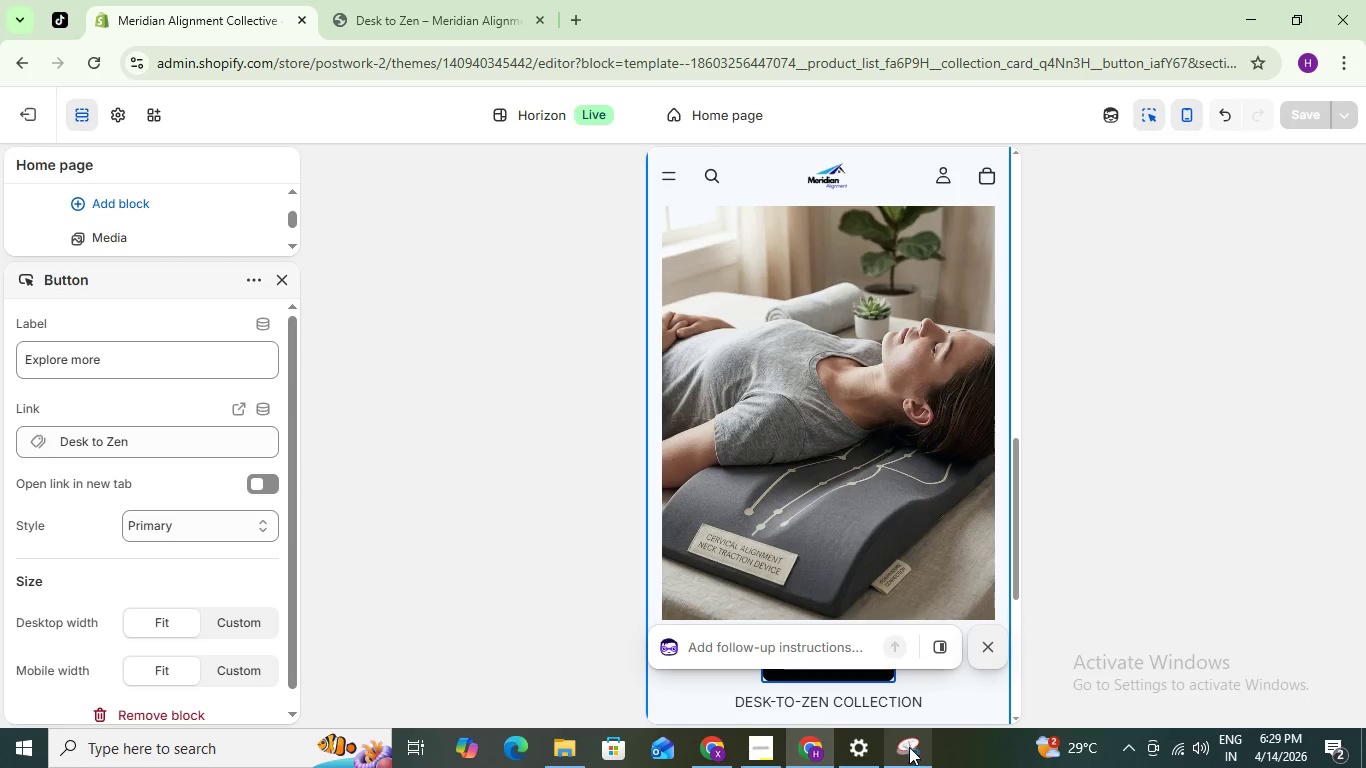 
left_click([990, 652])
 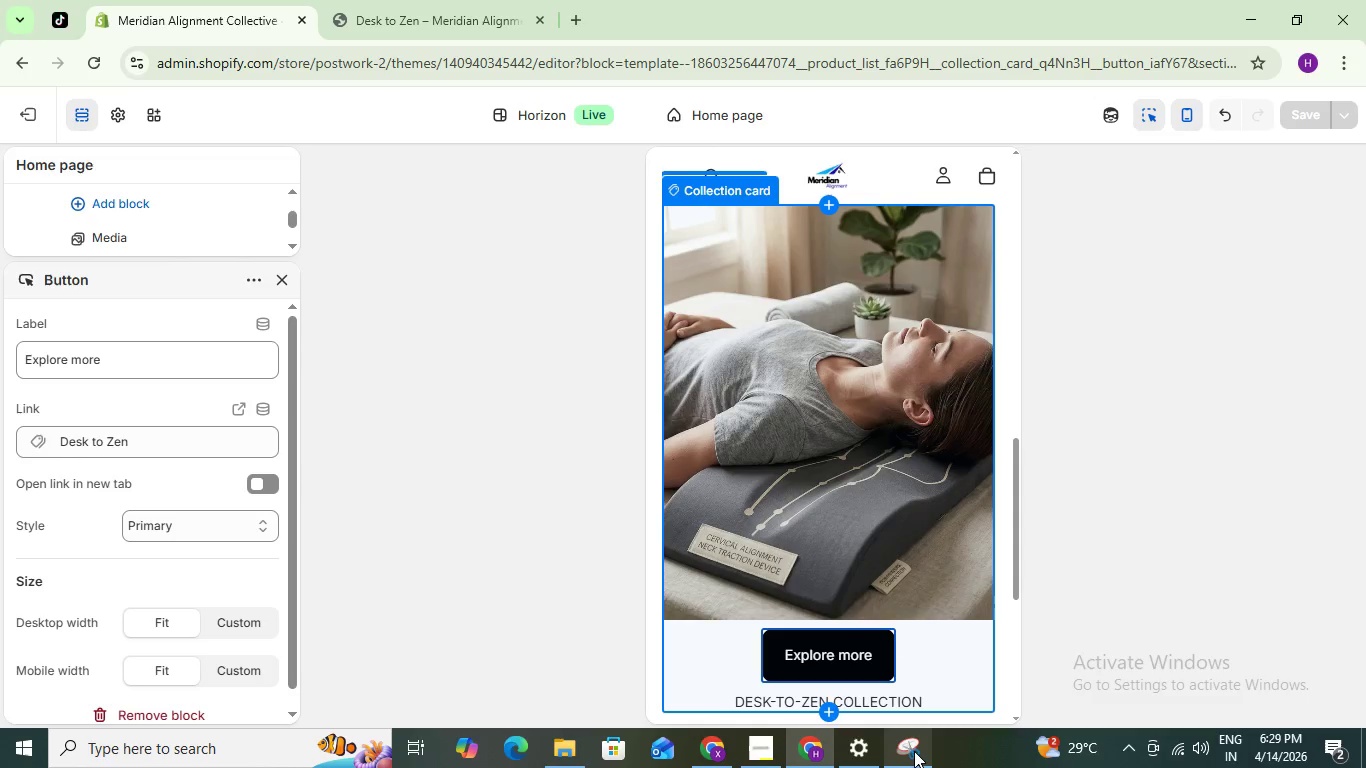 
left_click([916, 754])
 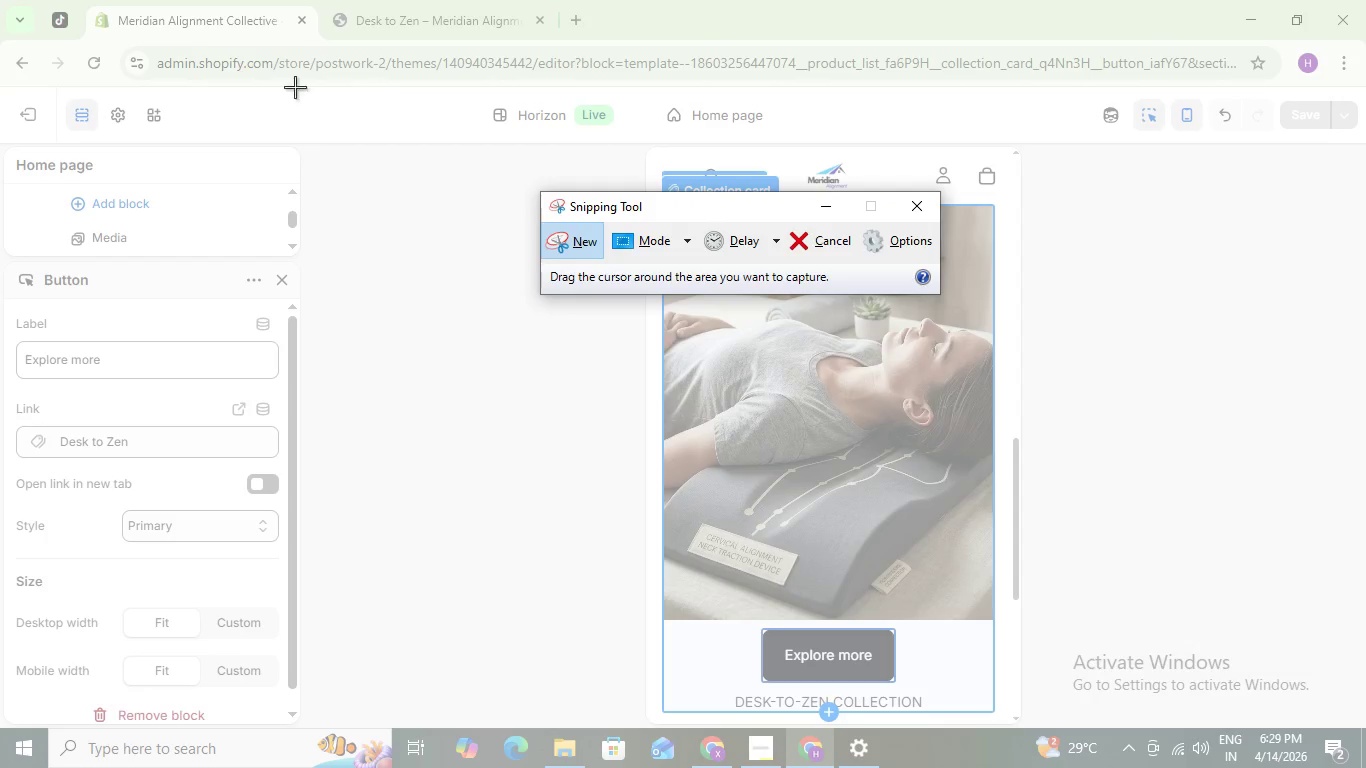 
wait(5.59)
 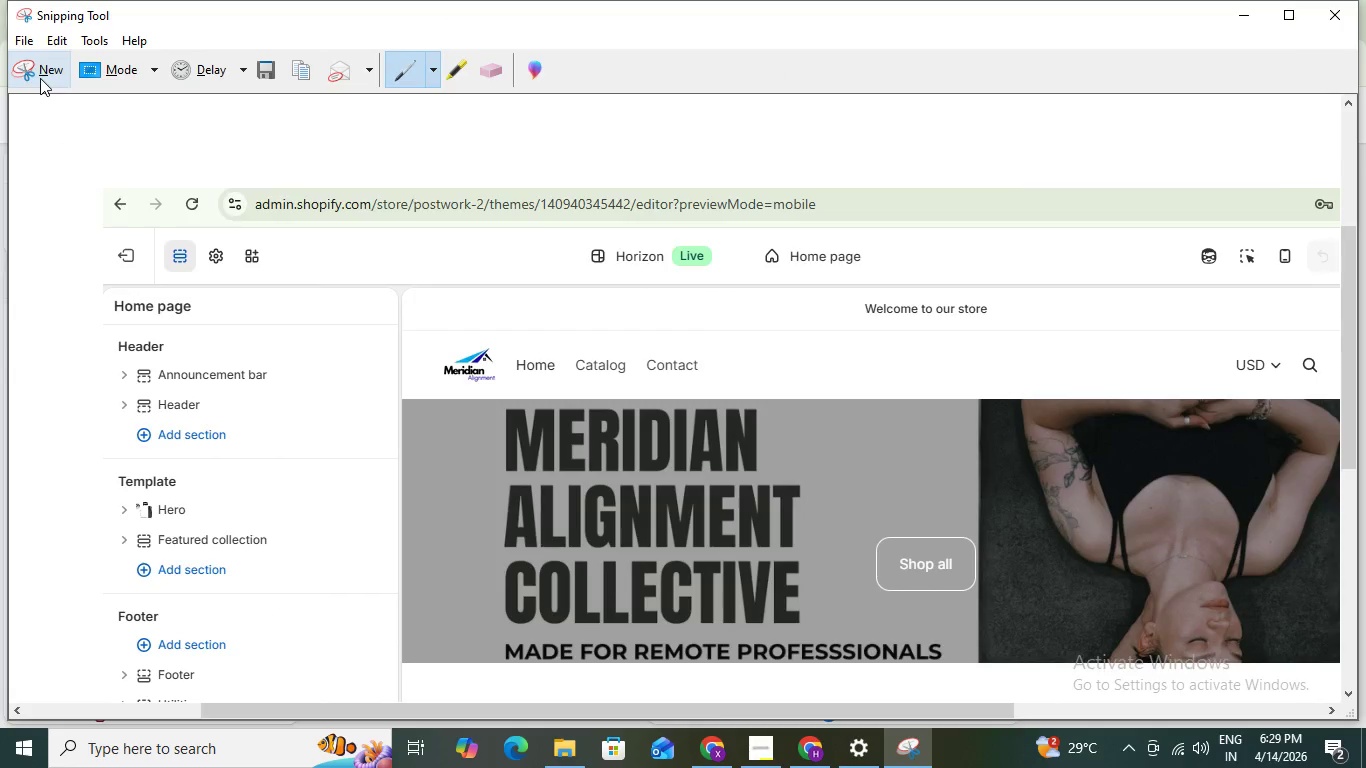 
left_click_drag(start_coordinate=[0, 42], to_coordinate=[1355, 714])
 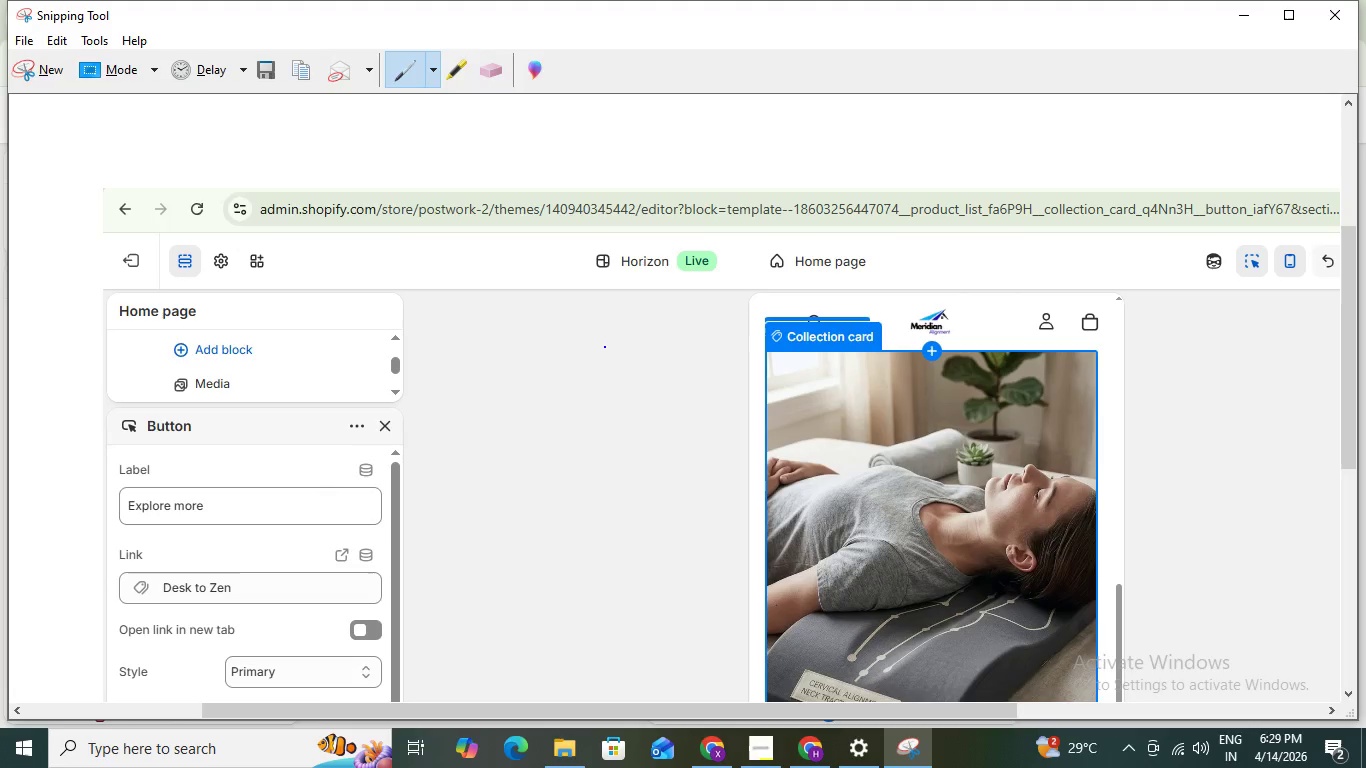 
key(Control+S)
 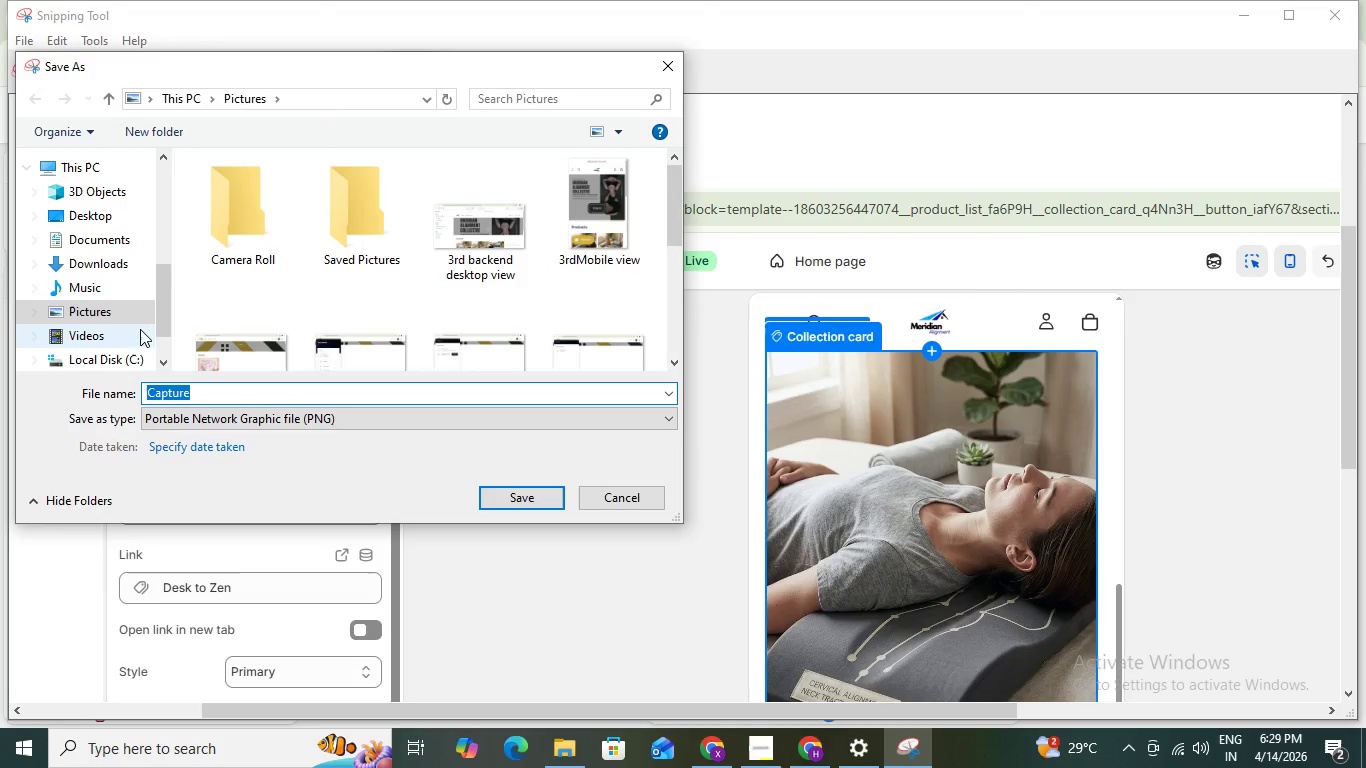 
hold_key(key=ShiftLeft, duration=0.31)
 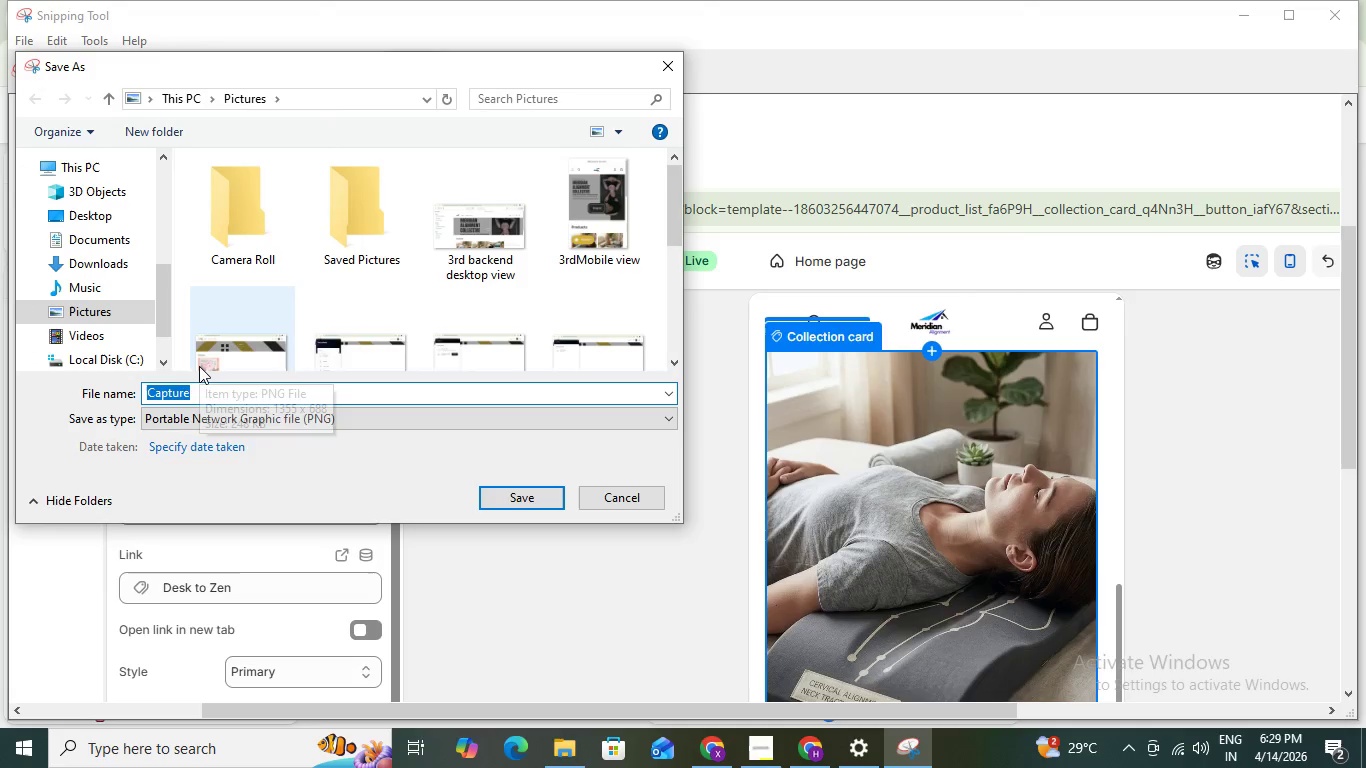 
type(3rd Collection backk)
key(Backspace)
type(end Mobile view)
 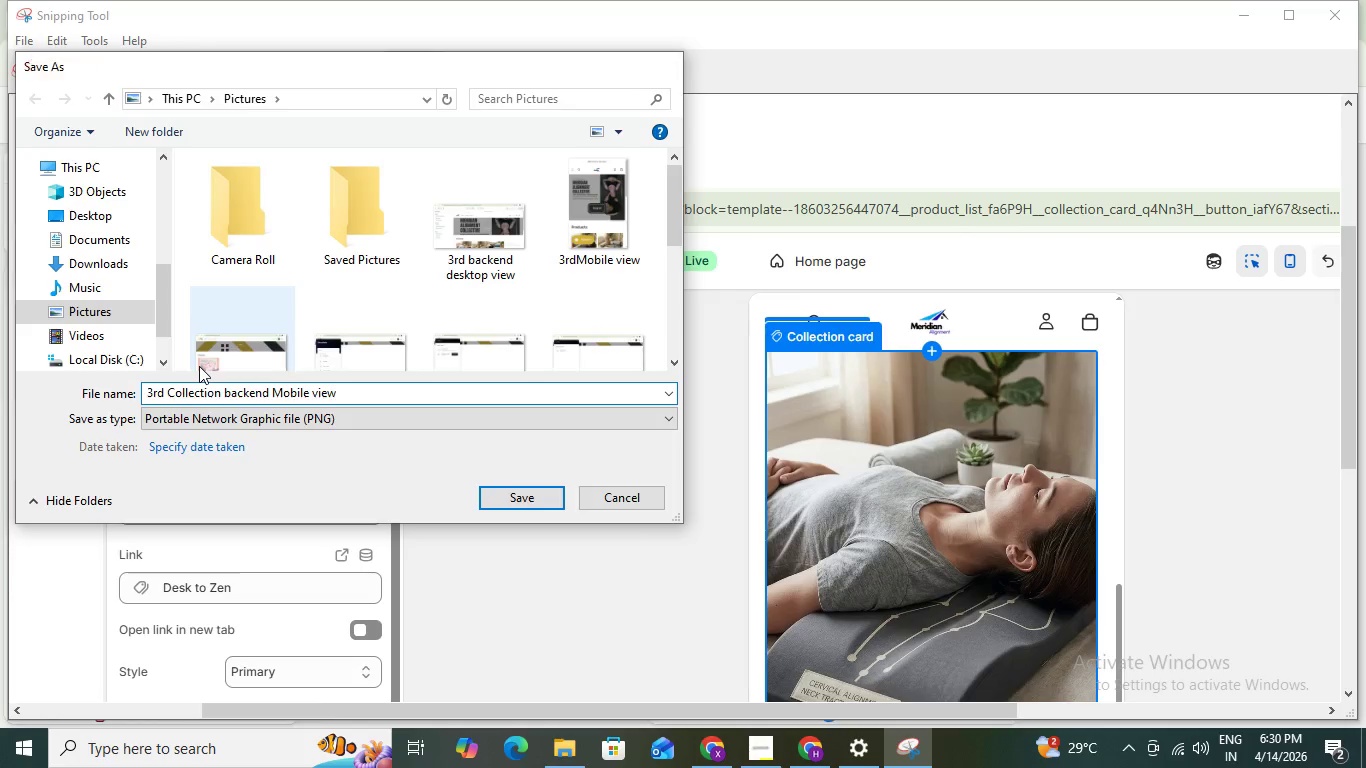 
key(Enter)
 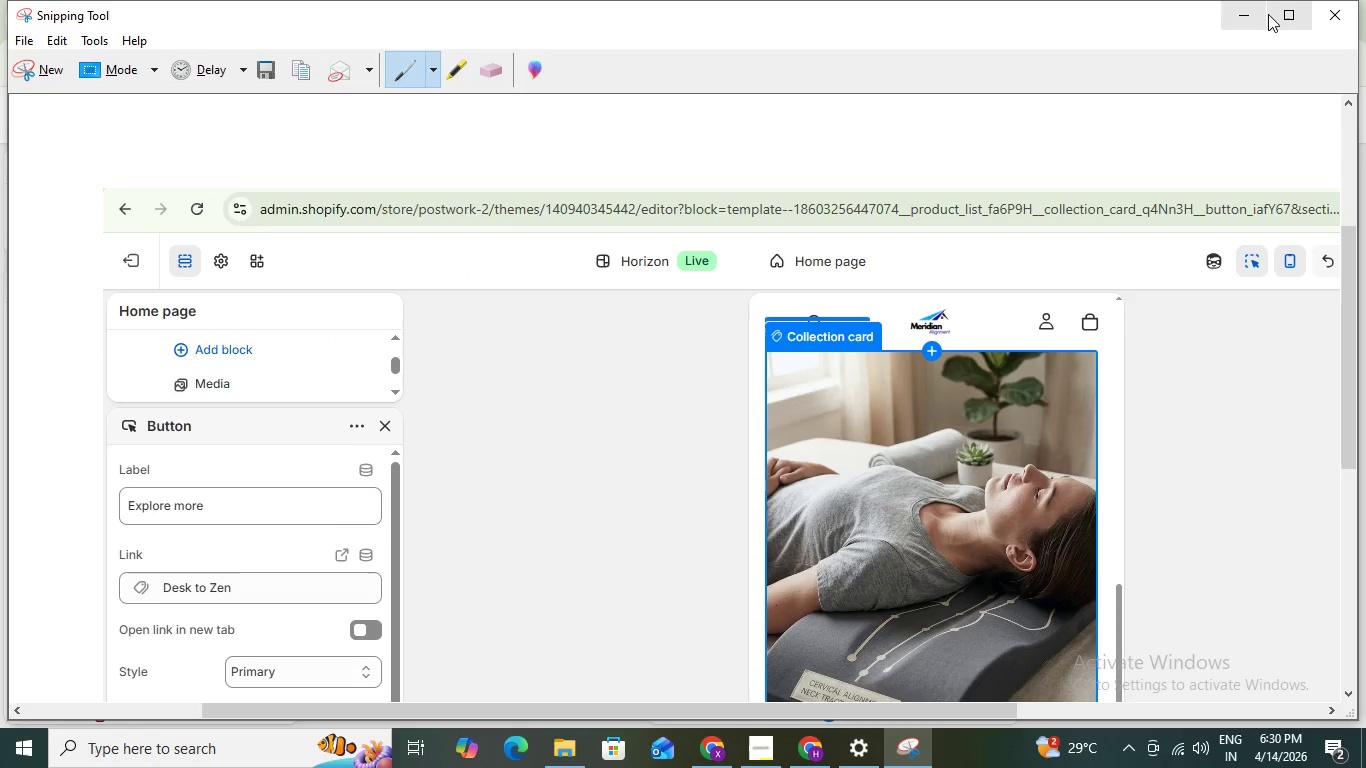 
left_click([1250, 14])
 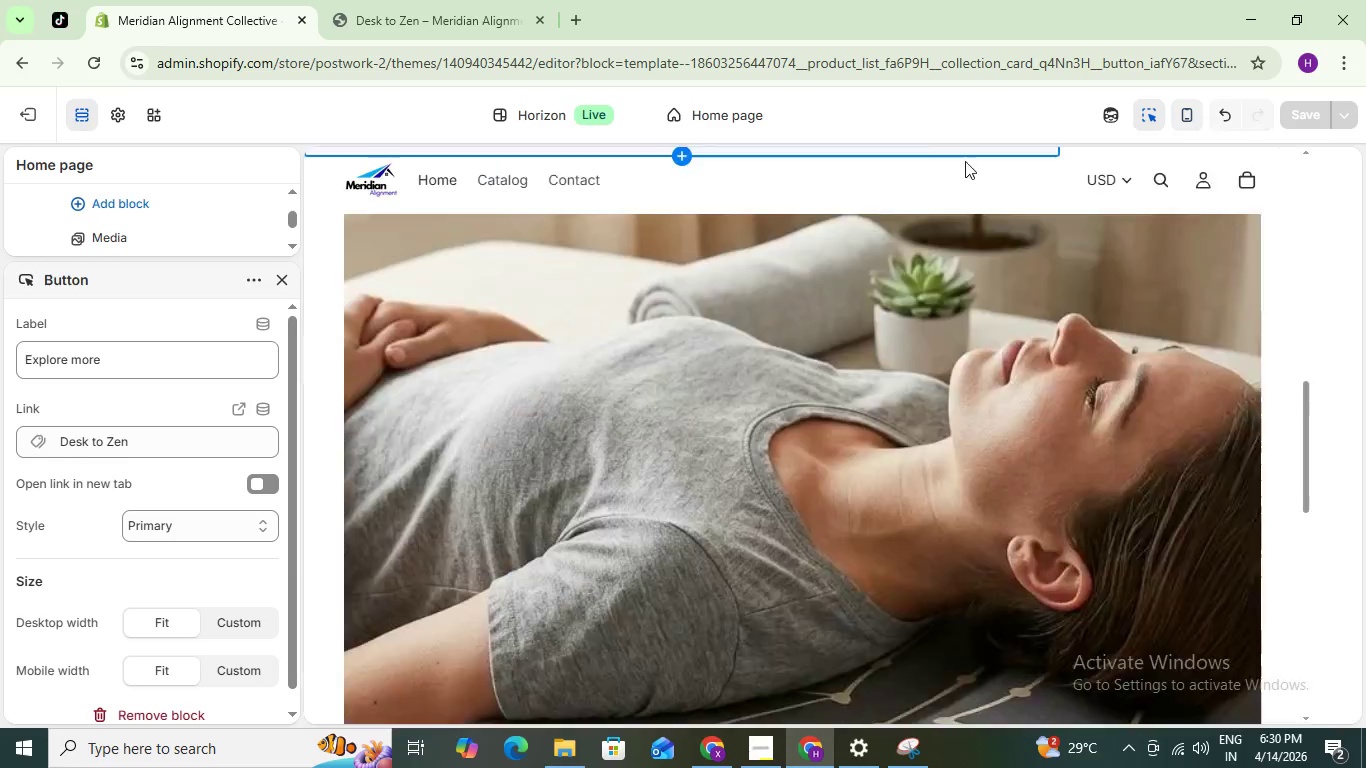 
scroll: coordinate [807, 379], scroll_direction: down, amount: 6.0
 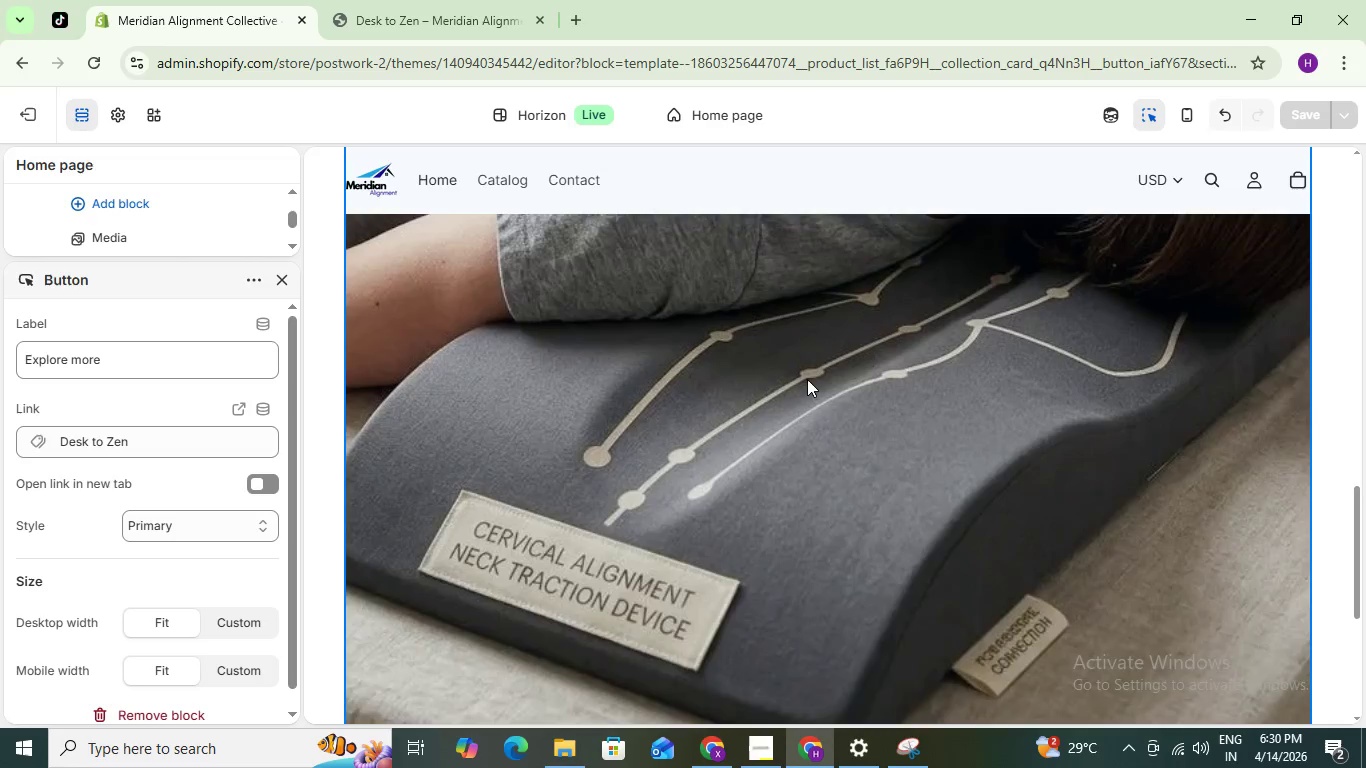 
scroll: coordinate [807, 379], scroll_direction: up, amount: 6.0
 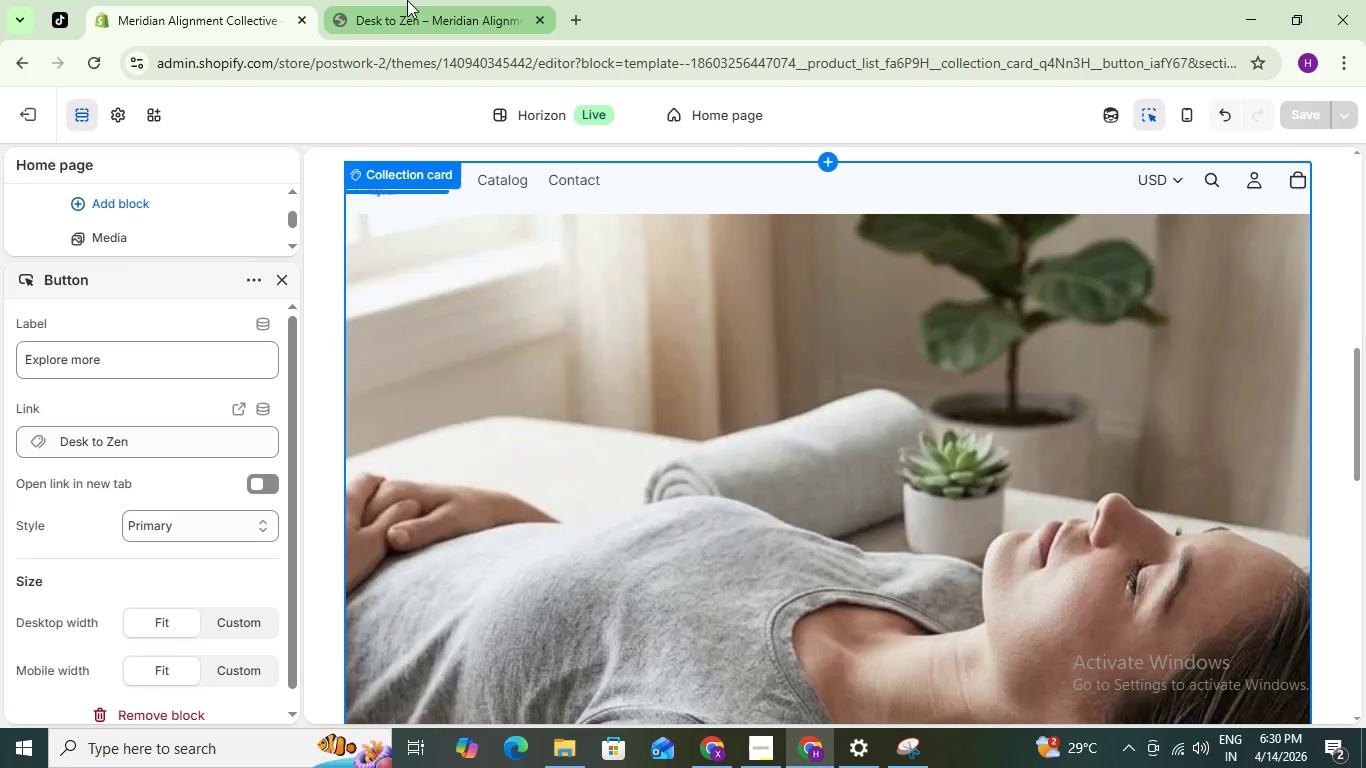 
left_click([407, 0])
 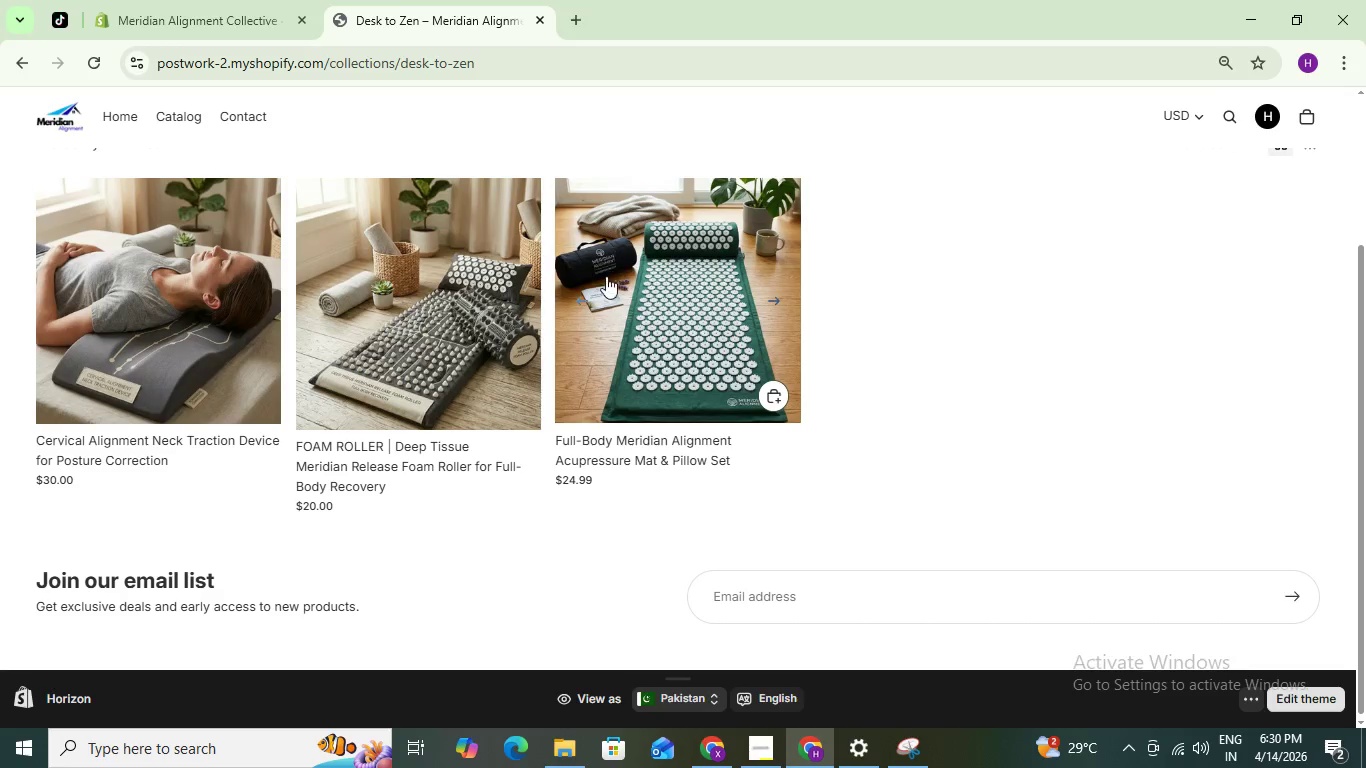 
scroll: coordinate [590, 307], scroll_direction: down, amount: 3.0
 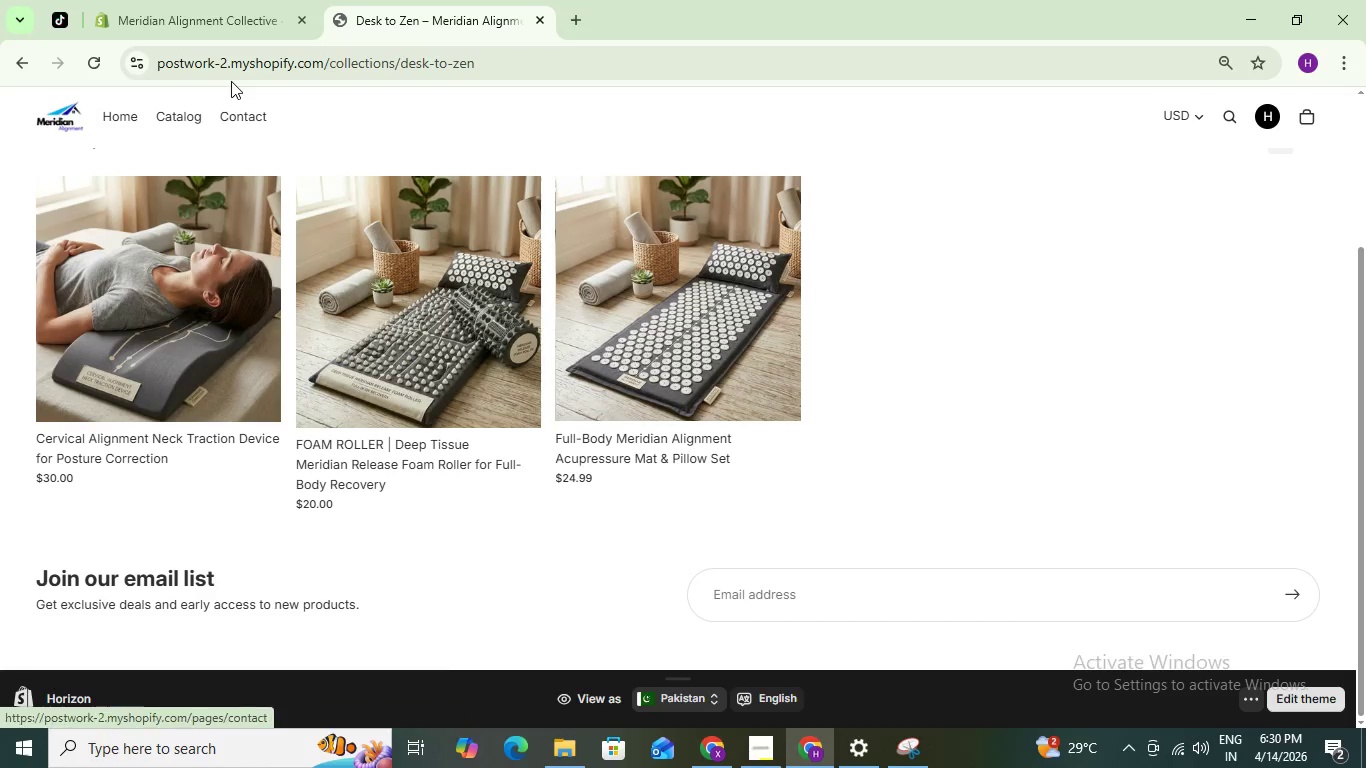 
scroll: coordinate [269, 173], scroll_direction: up, amount: 6.0
 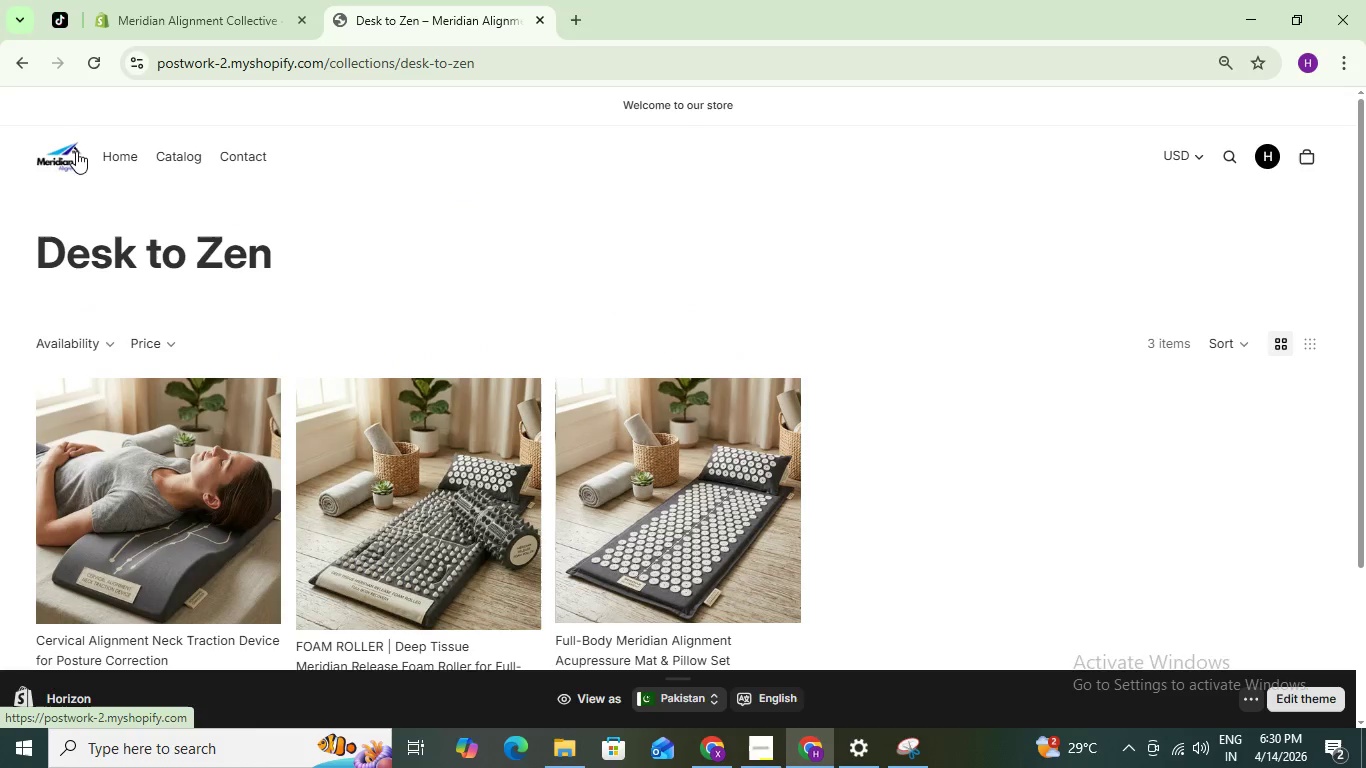 
left_click([76, 160])
 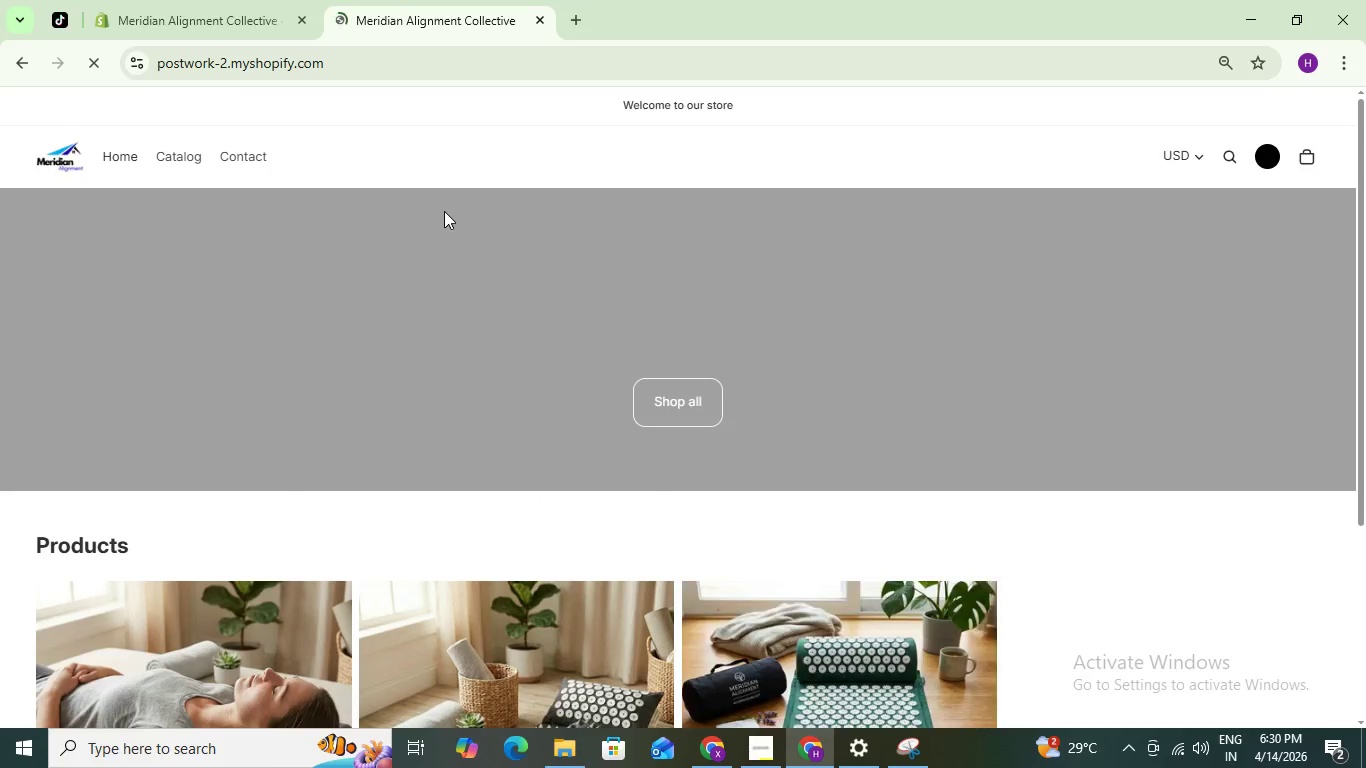 
scroll: coordinate [605, 388], scroll_direction: down, amount: 27.0
 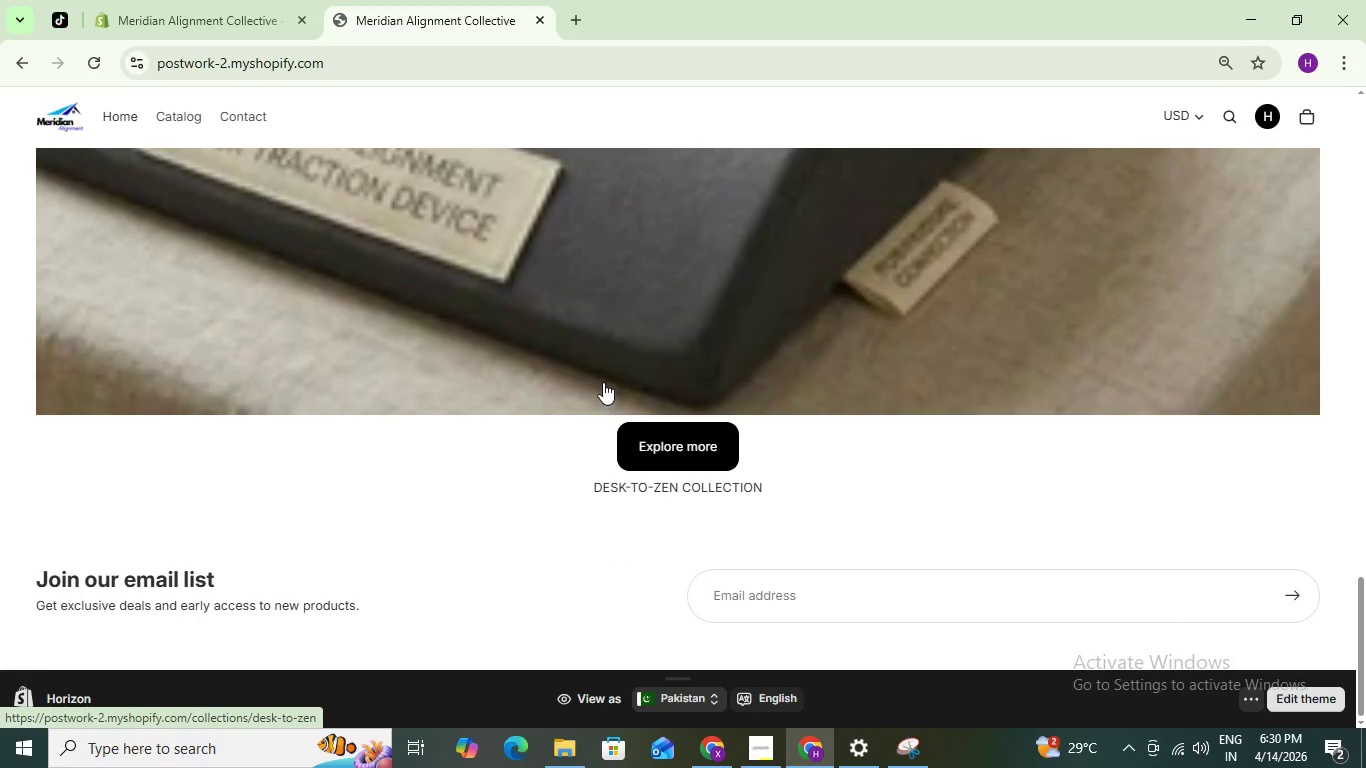 
scroll: coordinate [599, 360], scroll_direction: up, amount: 14.0
 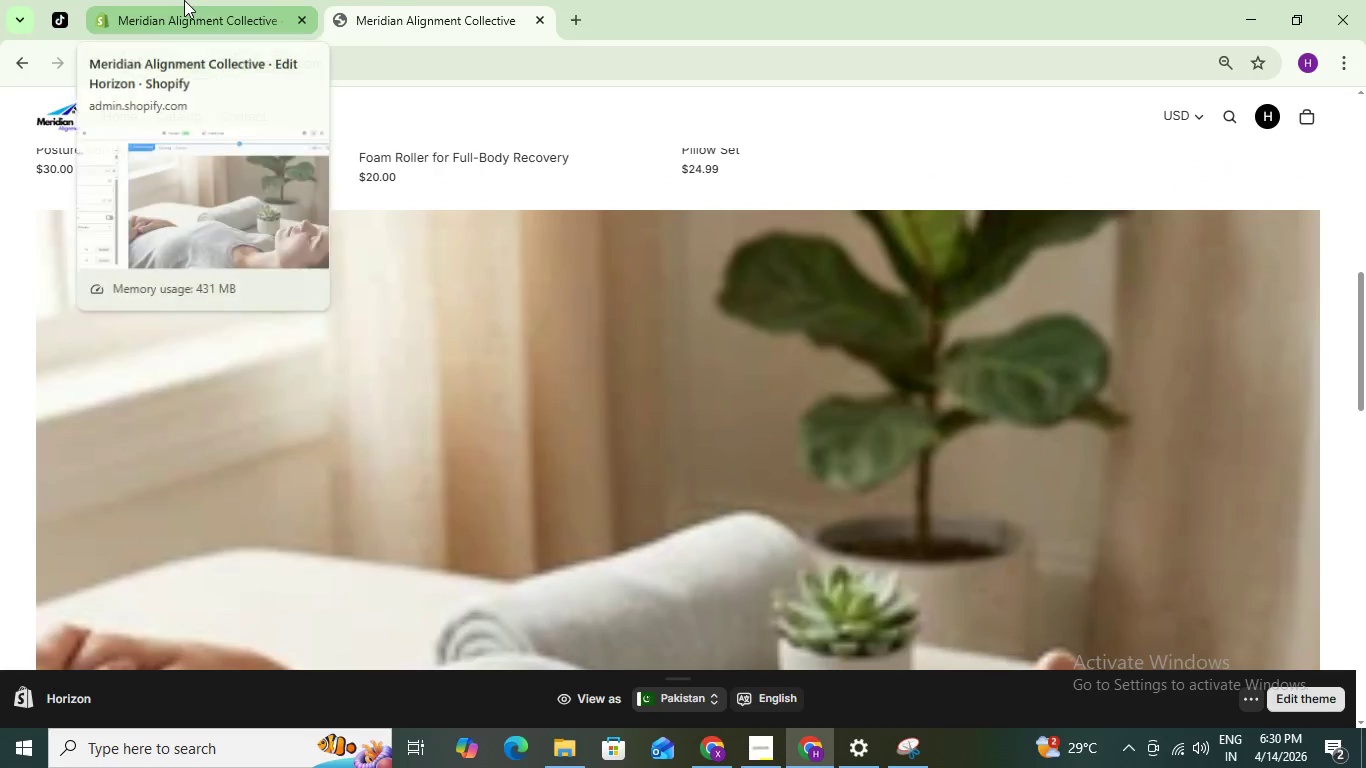 
left_click([187, 0])
 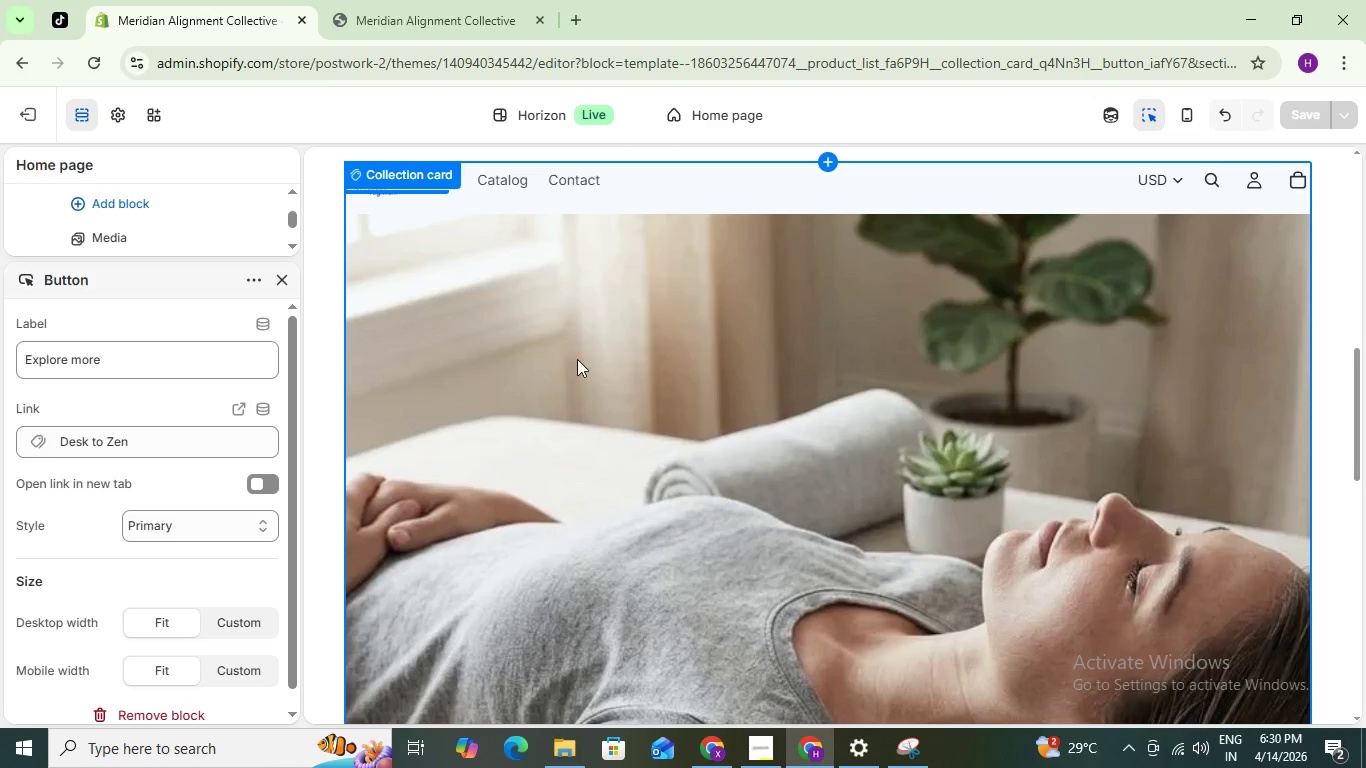 
left_click([577, 359])
 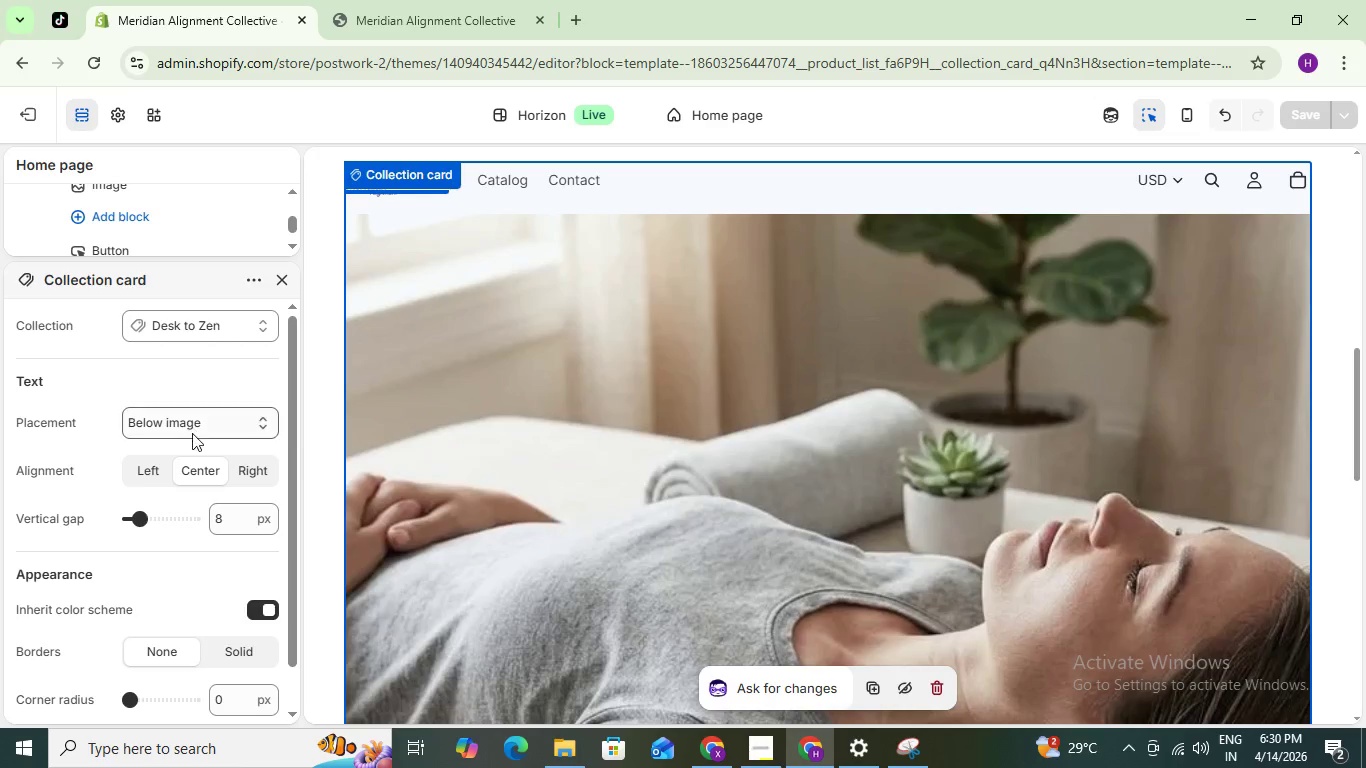 
wait(5.17)
 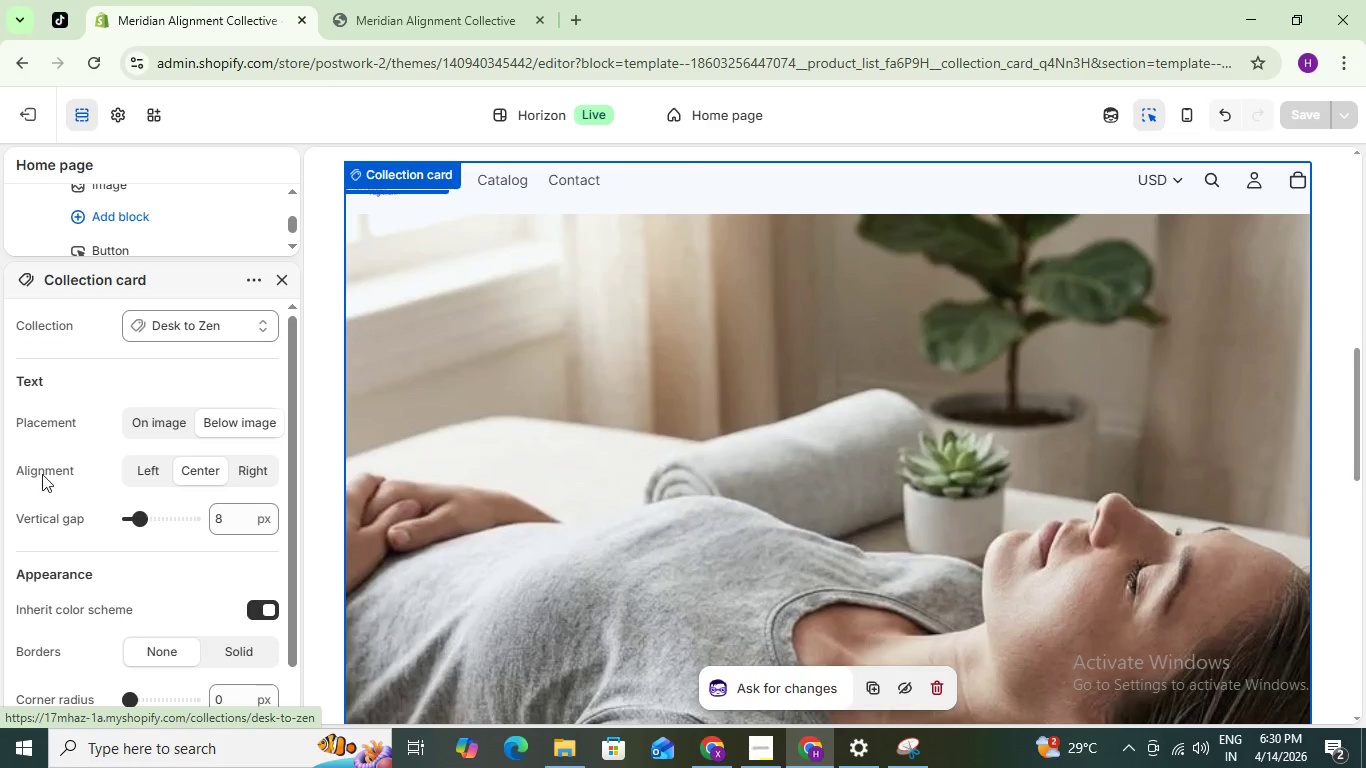 
scroll: coordinate [189, 422], scroll_direction: down, amount: 1.0
 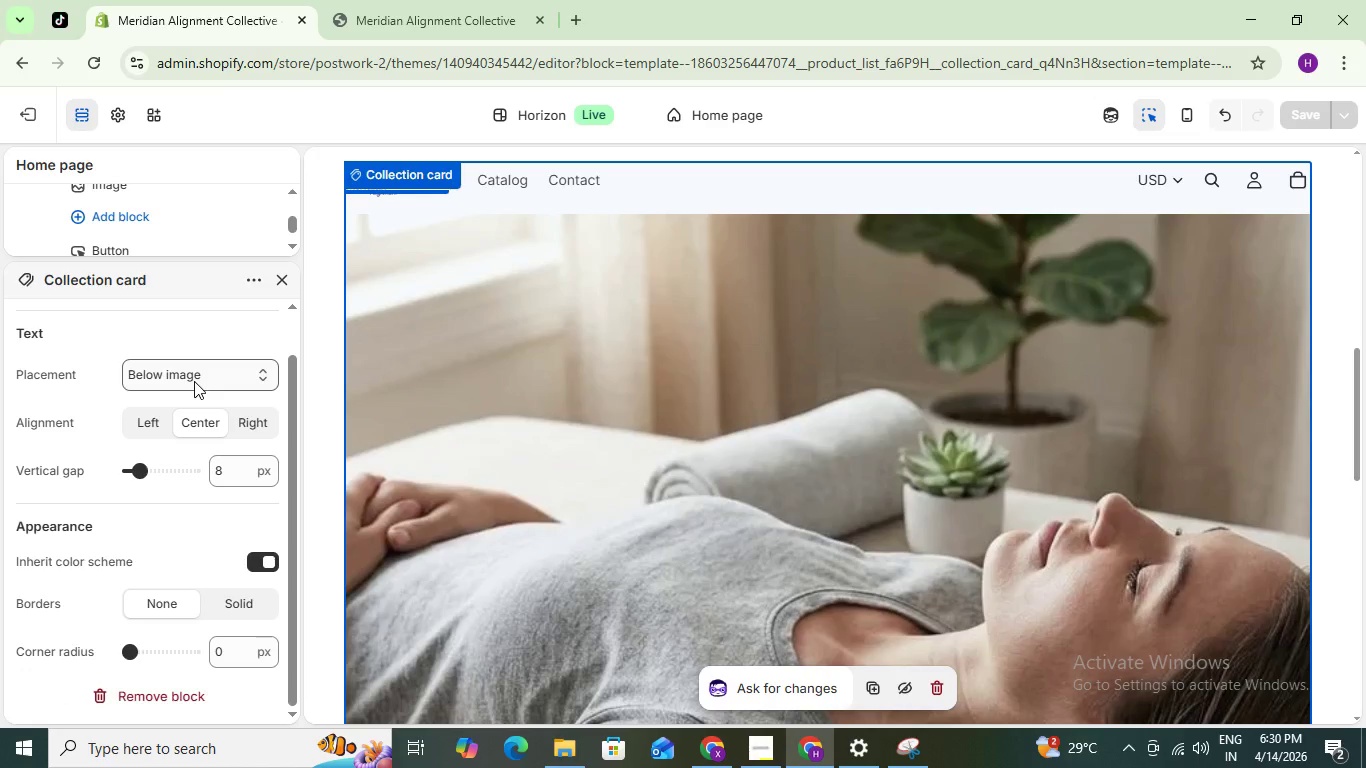 
left_click([195, 379])
 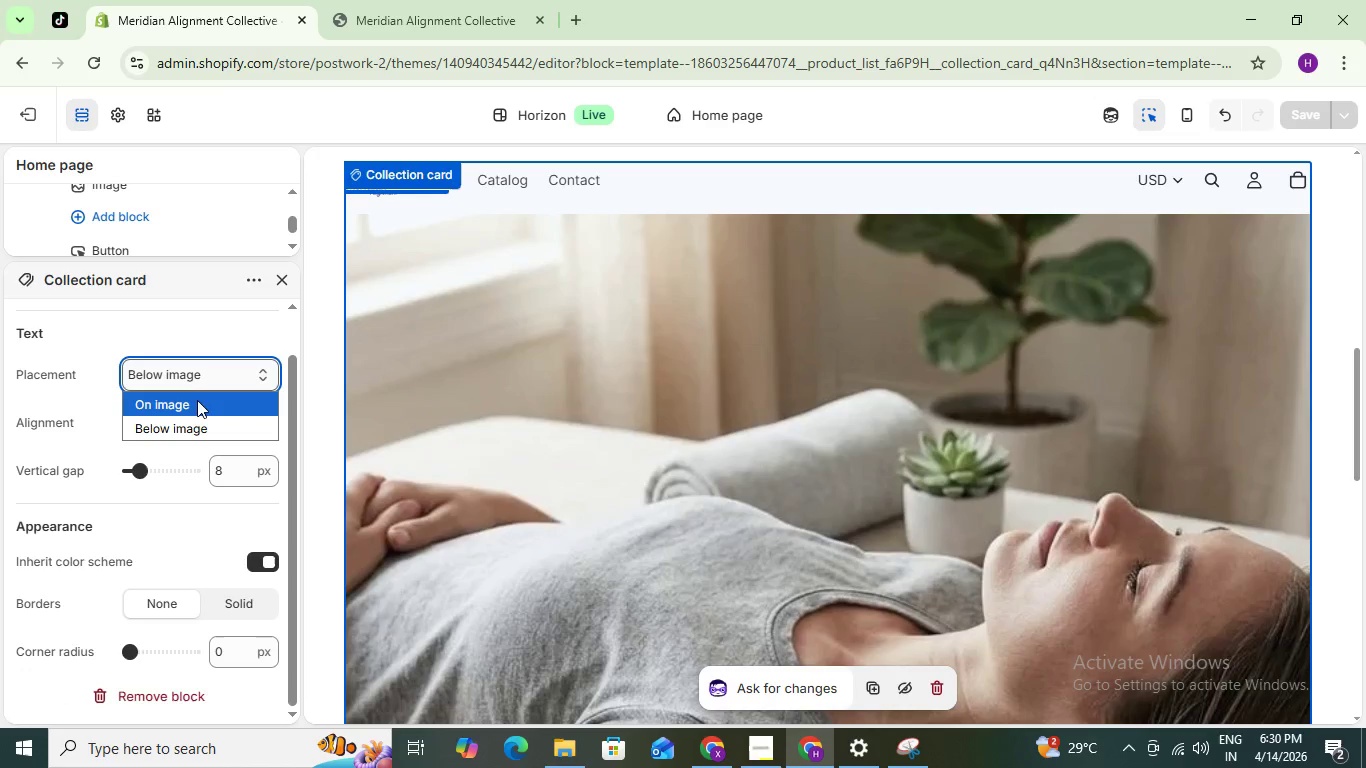 
left_click([198, 404])
 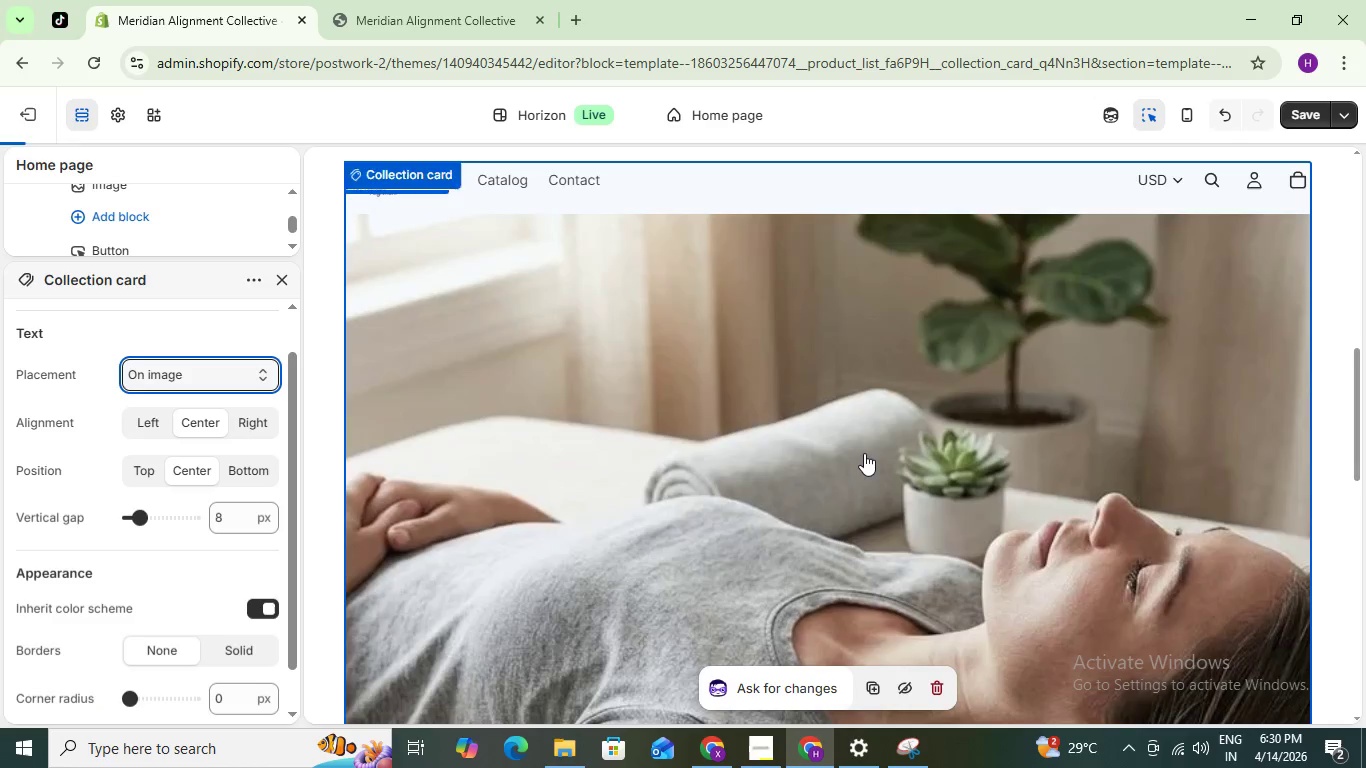 
scroll: coordinate [845, 441], scroll_direction: down, amount: 7.0
 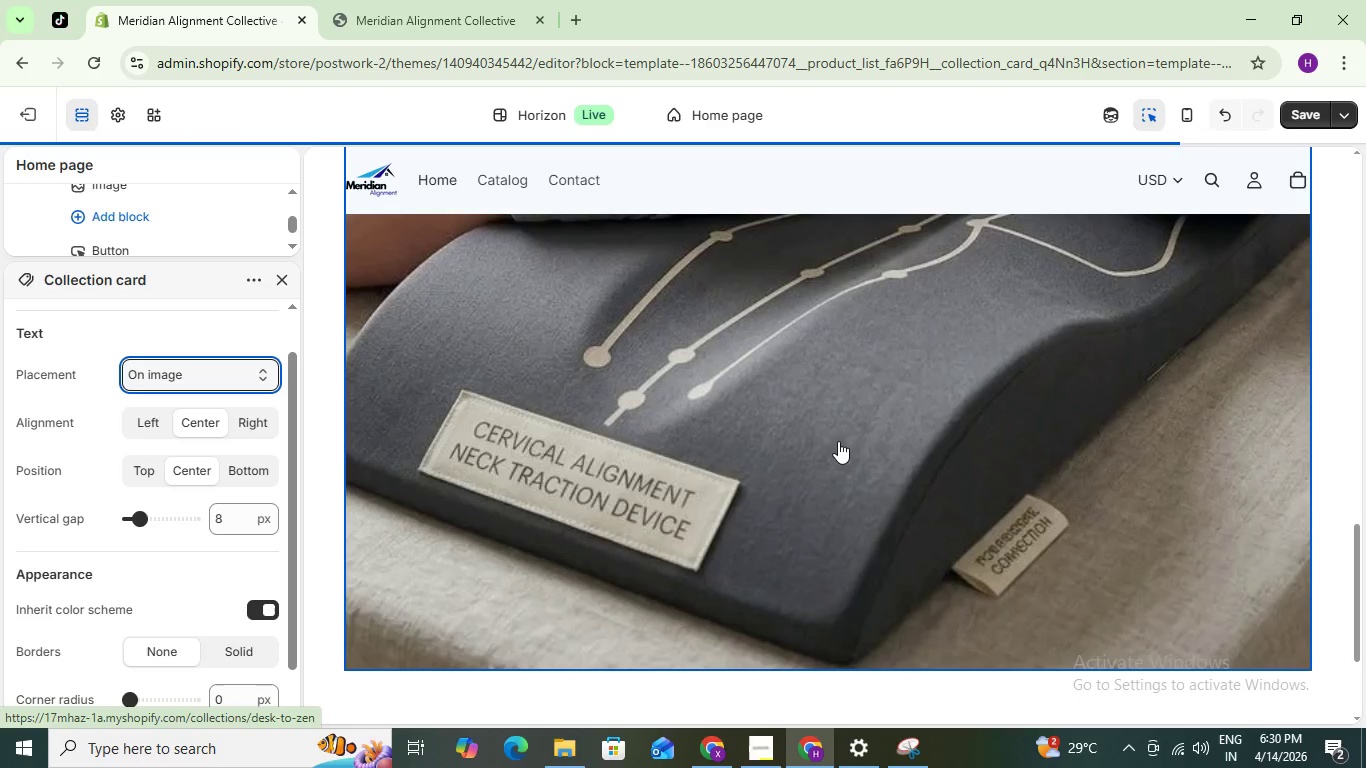 
scroll: coordinate [838, 441], scroll_direction: up, amount: 4.0
 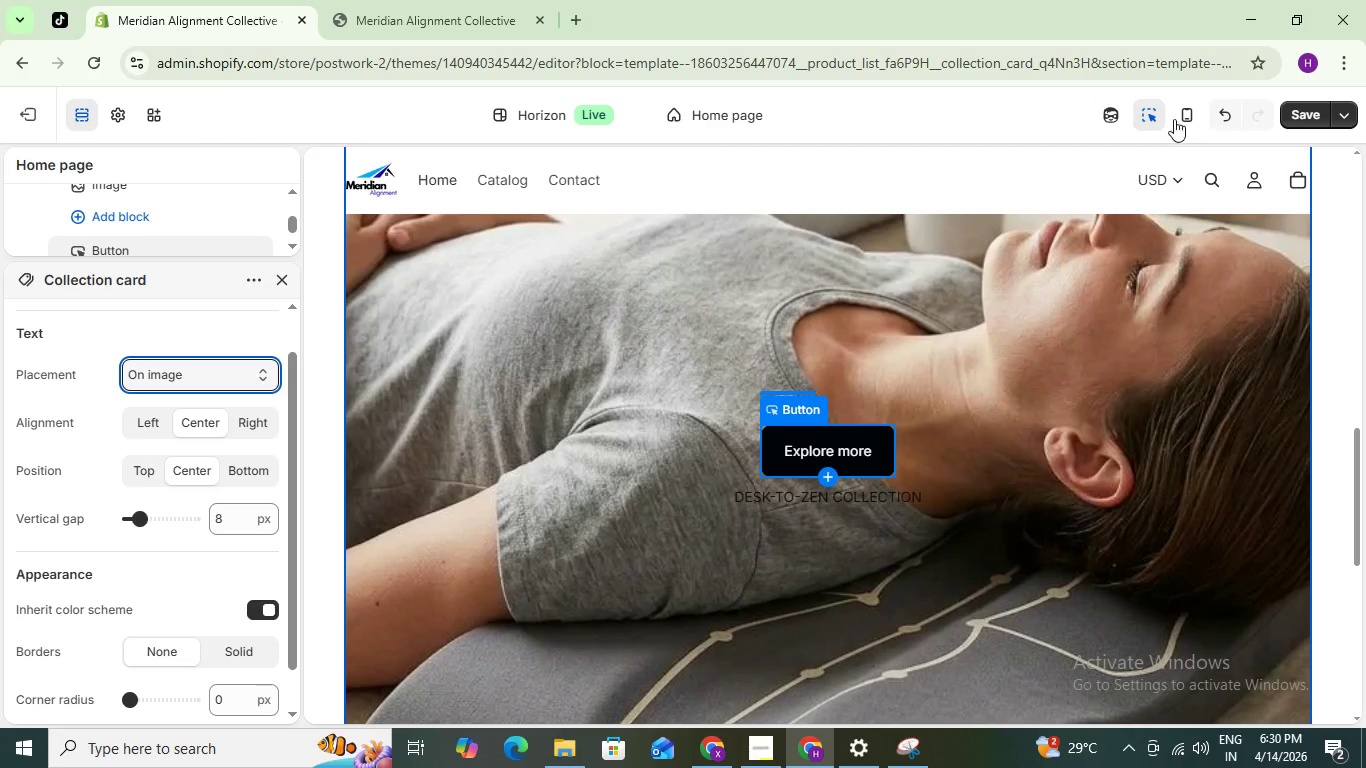 
left_click([1180, 118])
 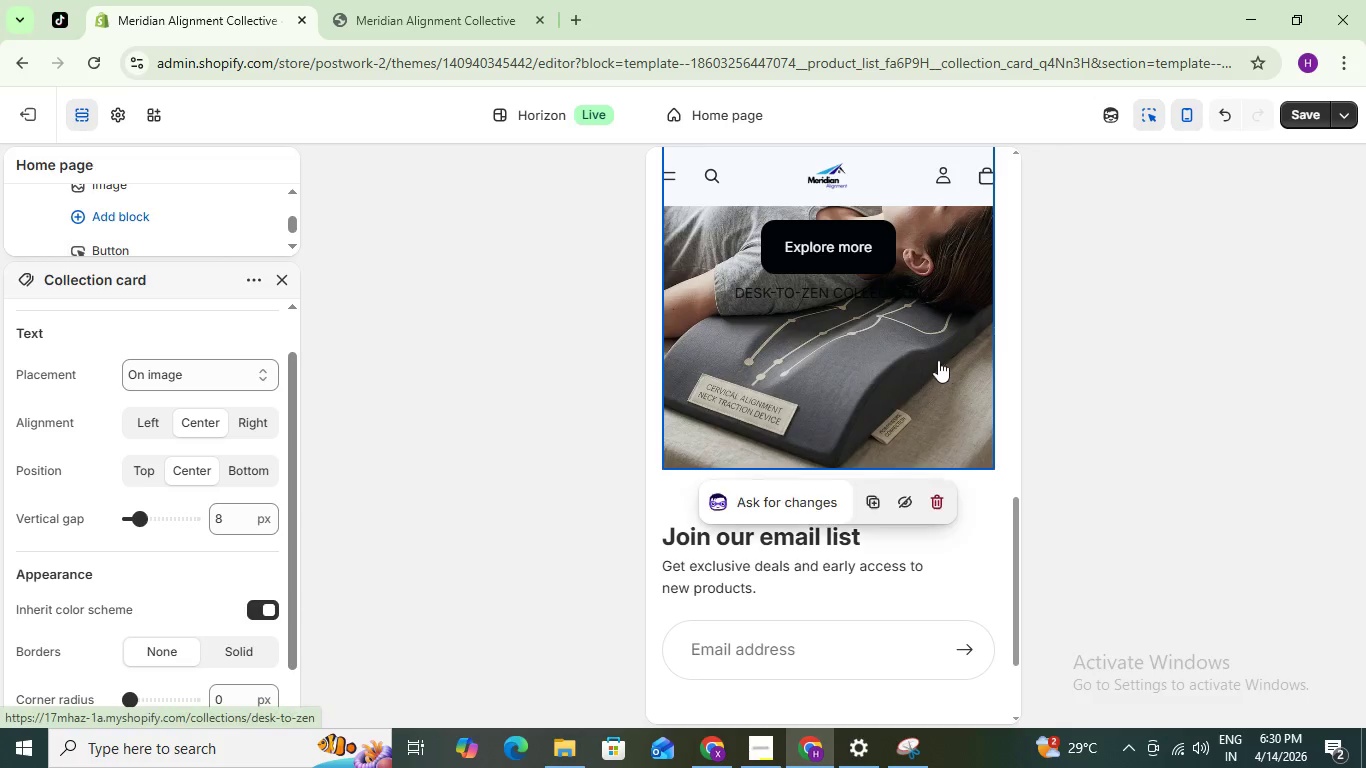 
scroll: coordinate [938, 359], scroll_direction: up, amount: 2.0
 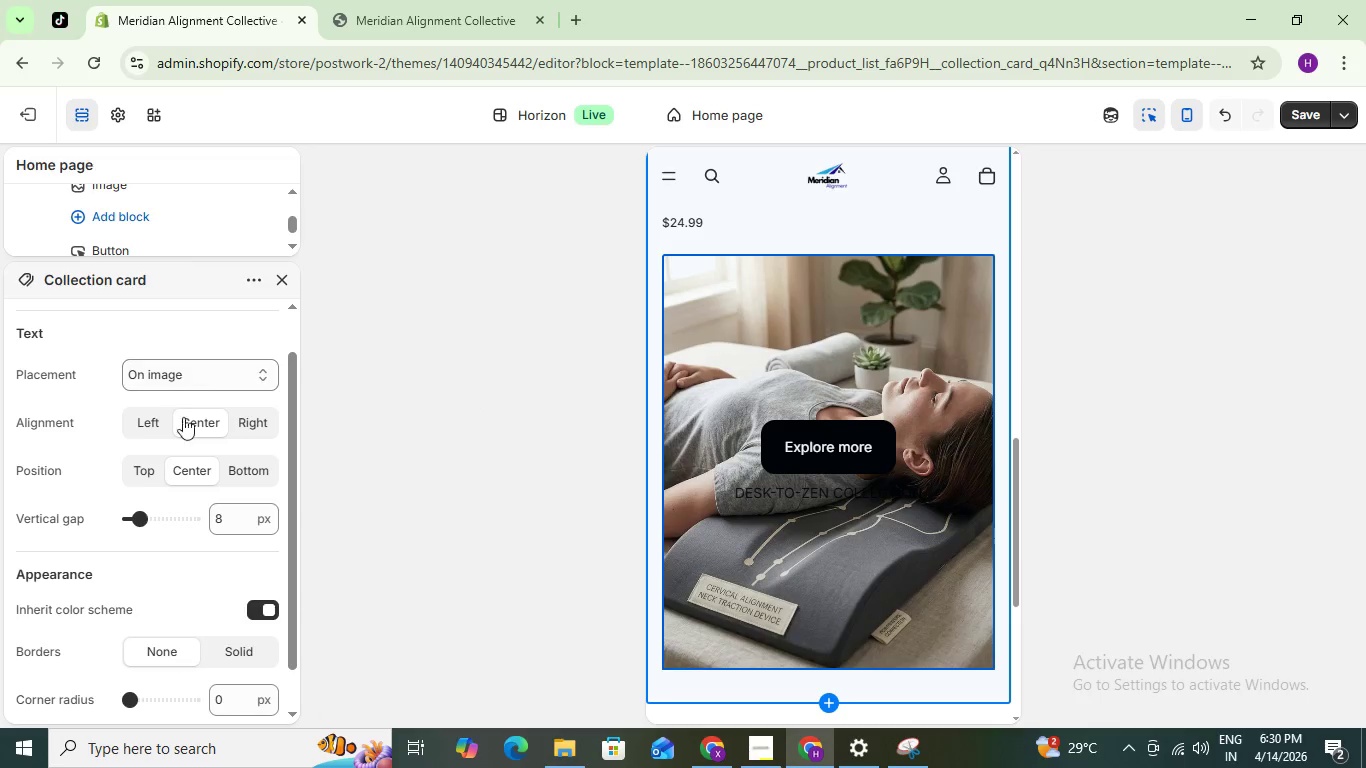 
left_click([195, 371])
 